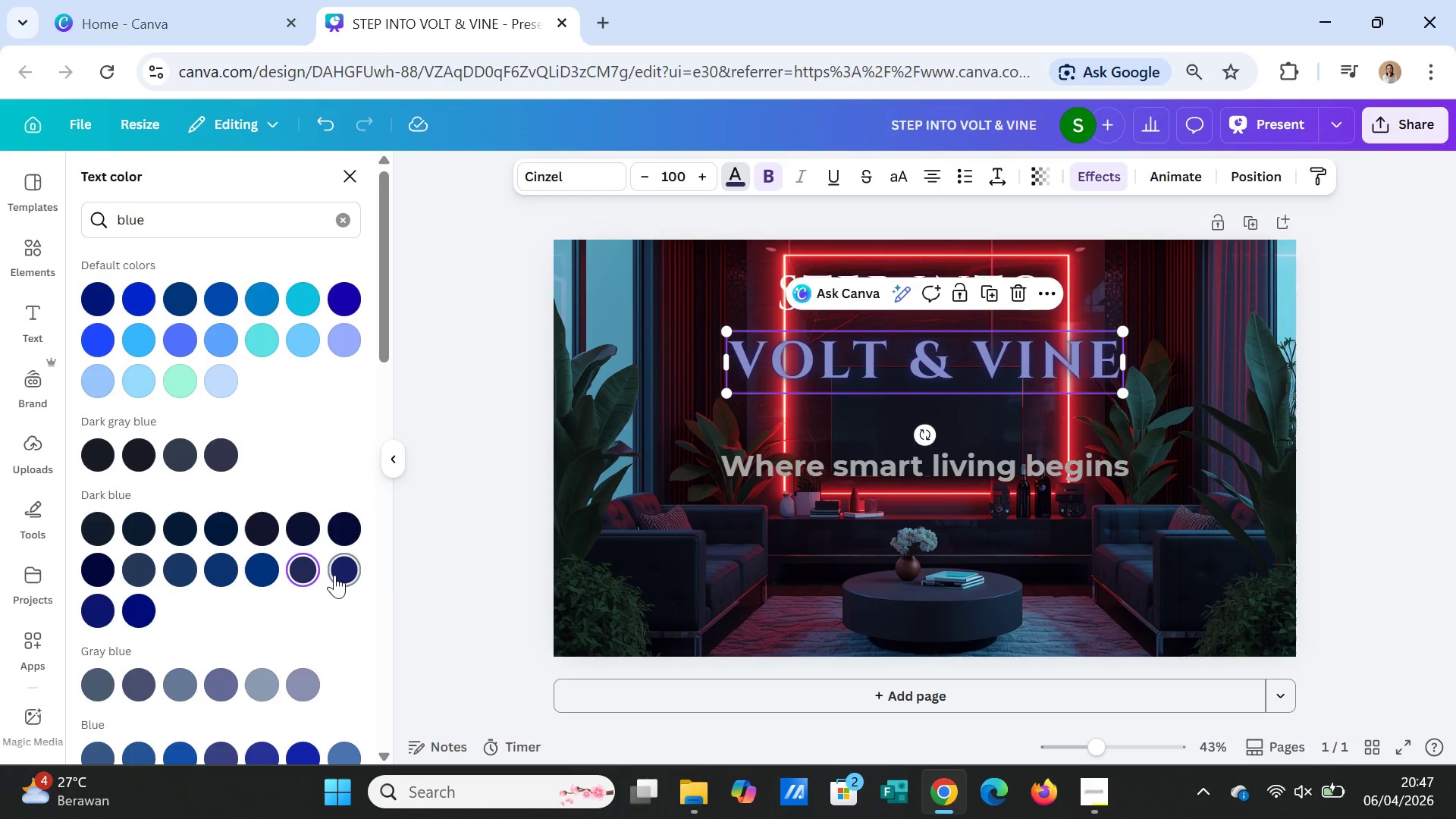 
left_click([336, 573])
 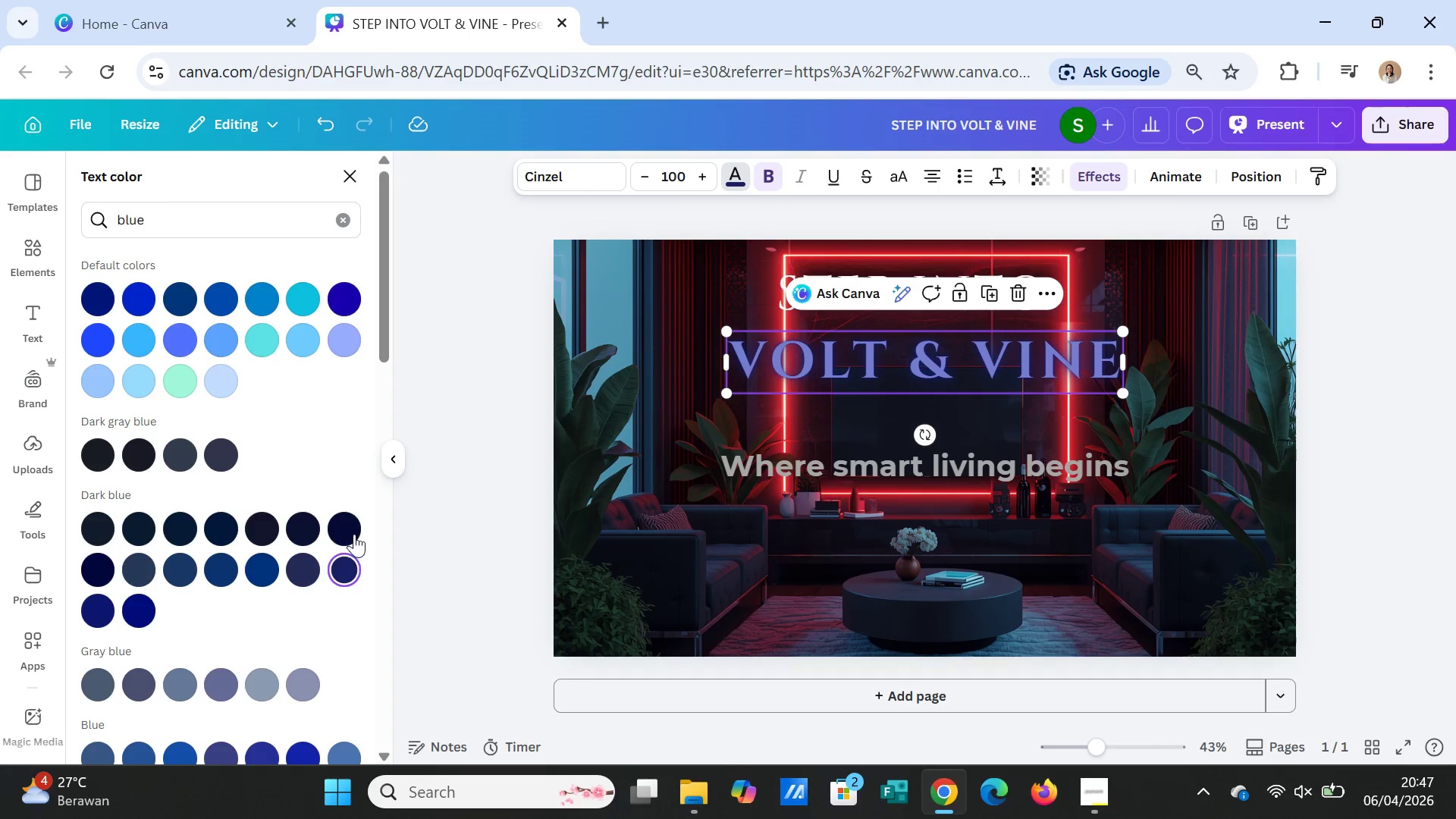 
left_click([354, 532])
 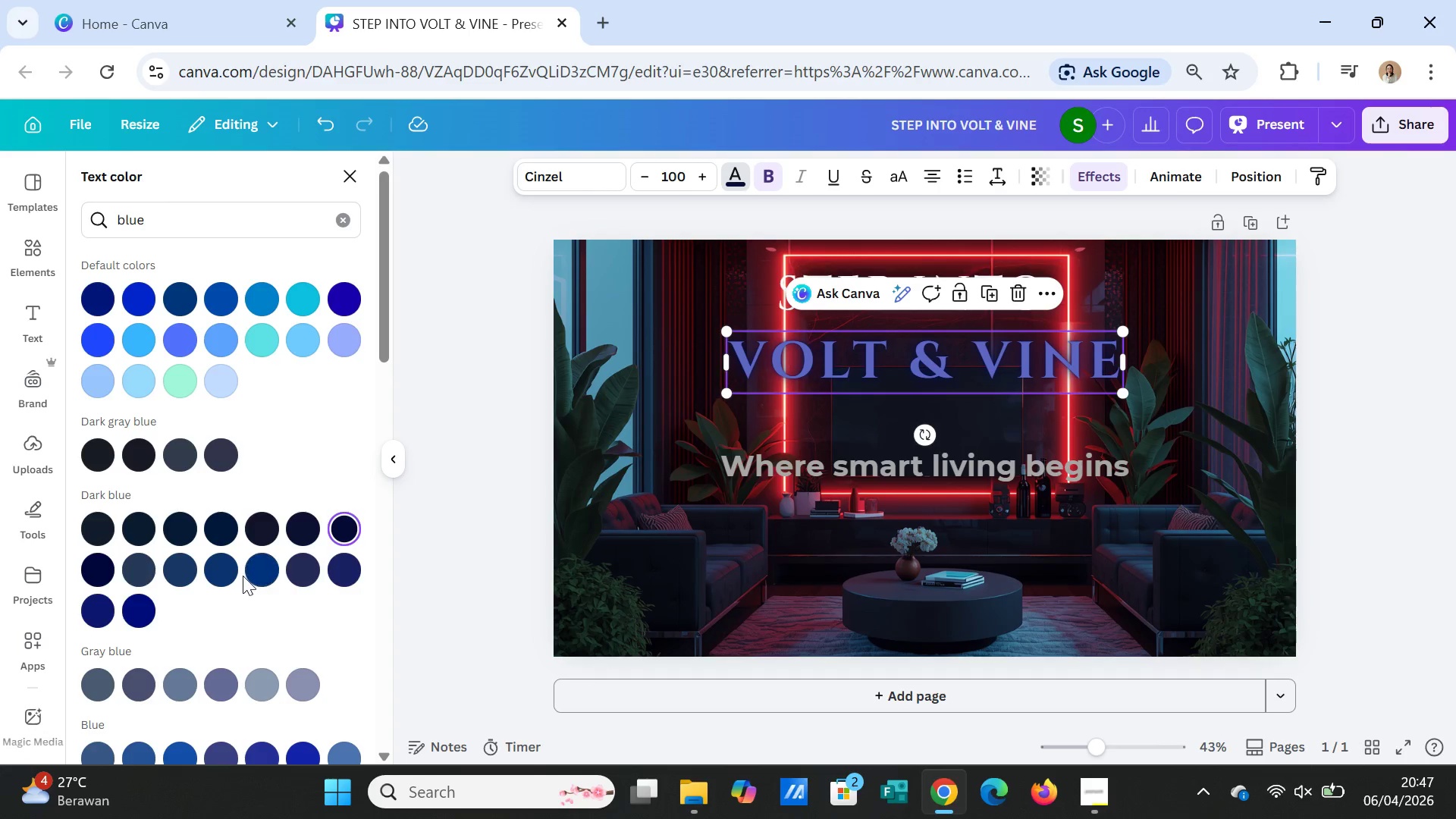 
left_click([259, 571])
 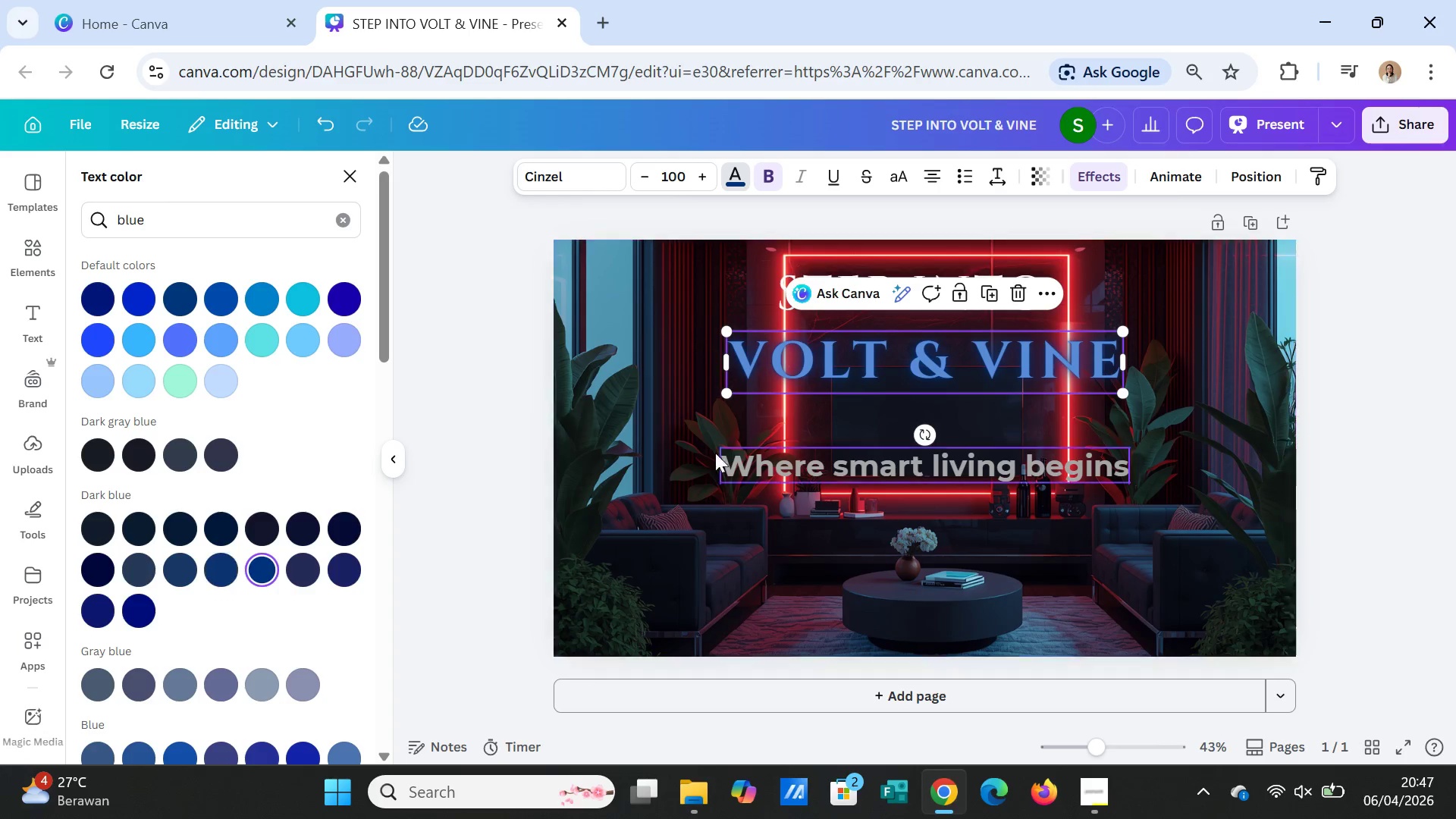 
left_click([707, 438])
 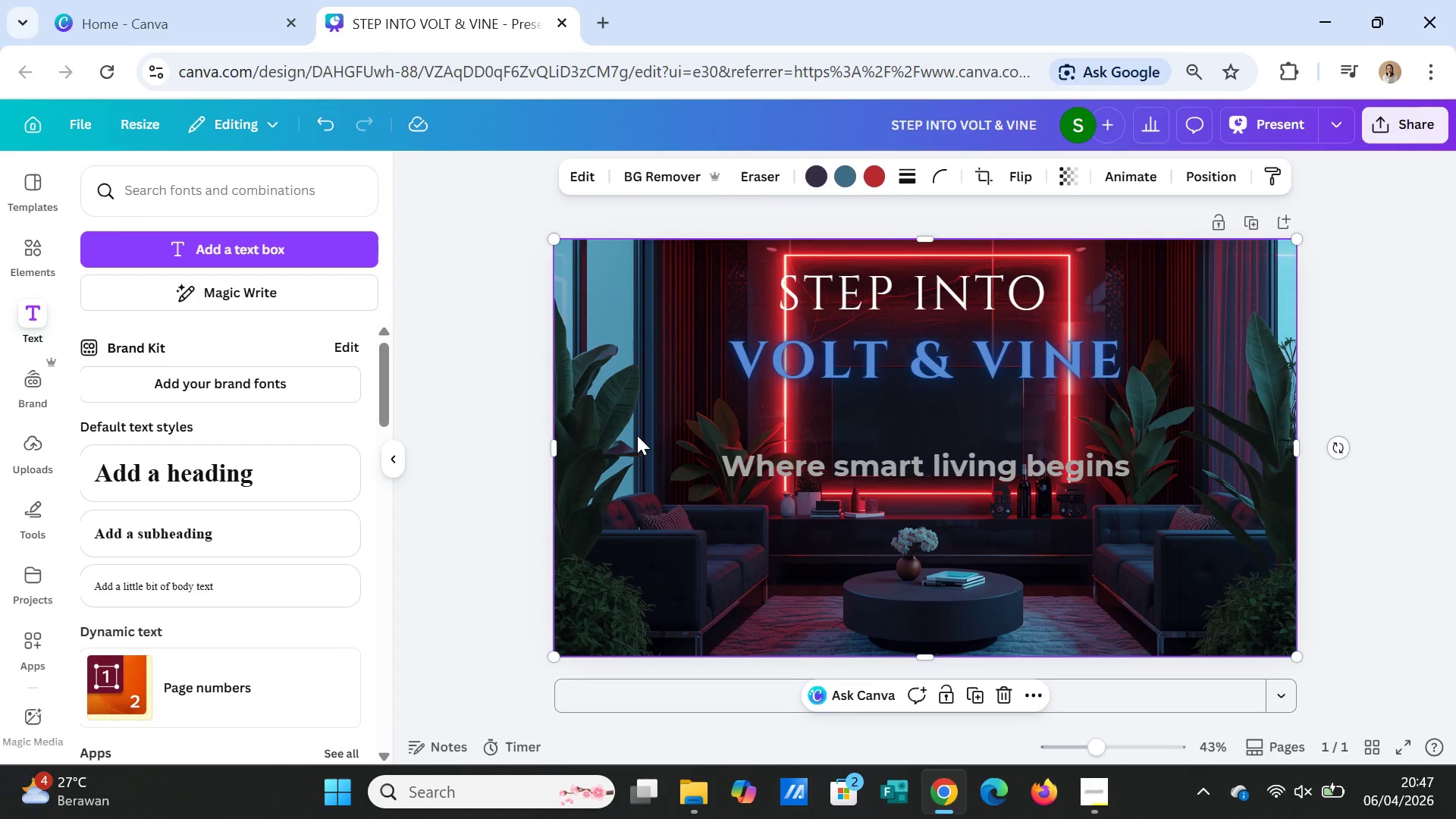 
left_click([637, 435])
 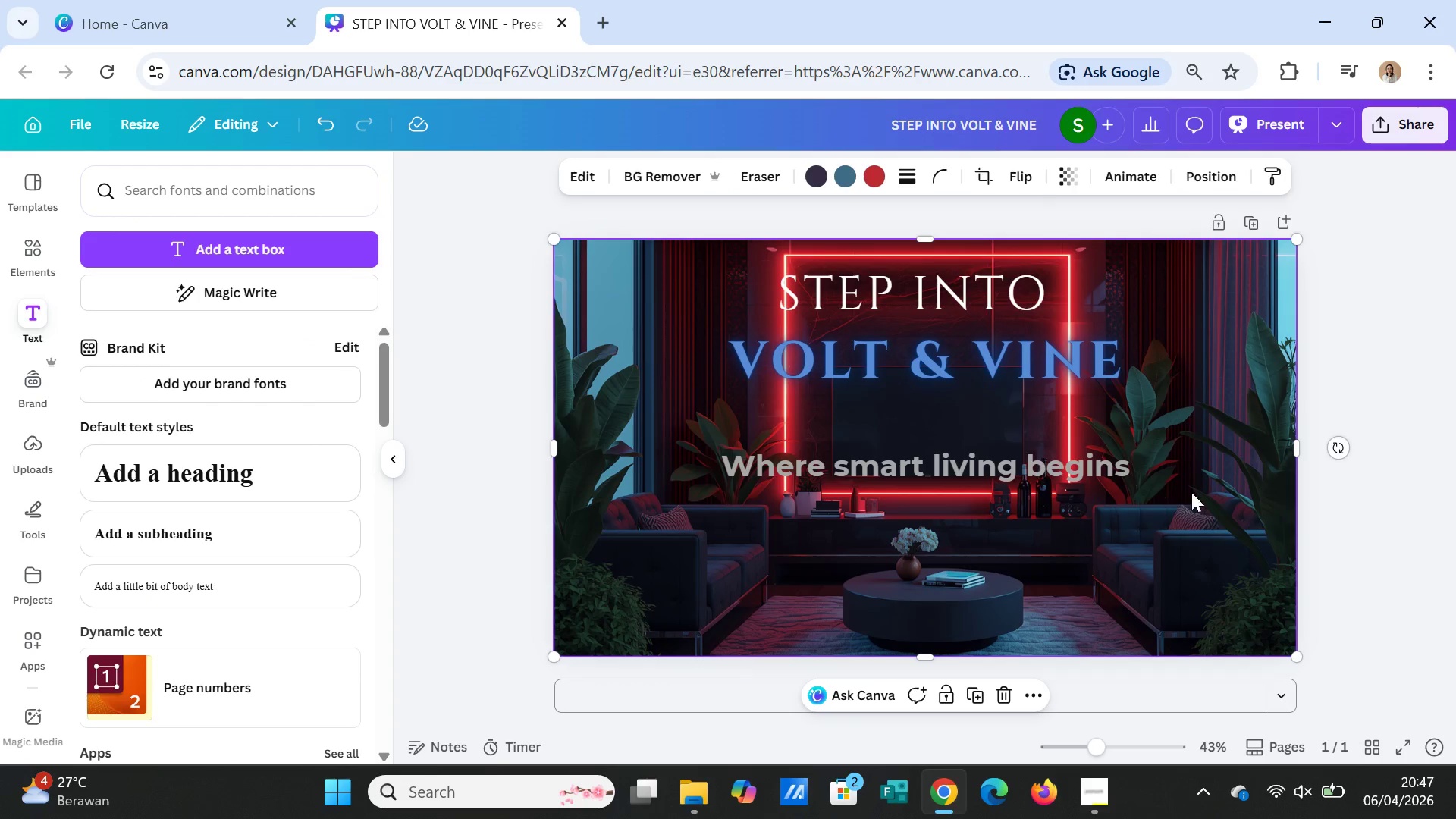 
left_click([1227, 497])
 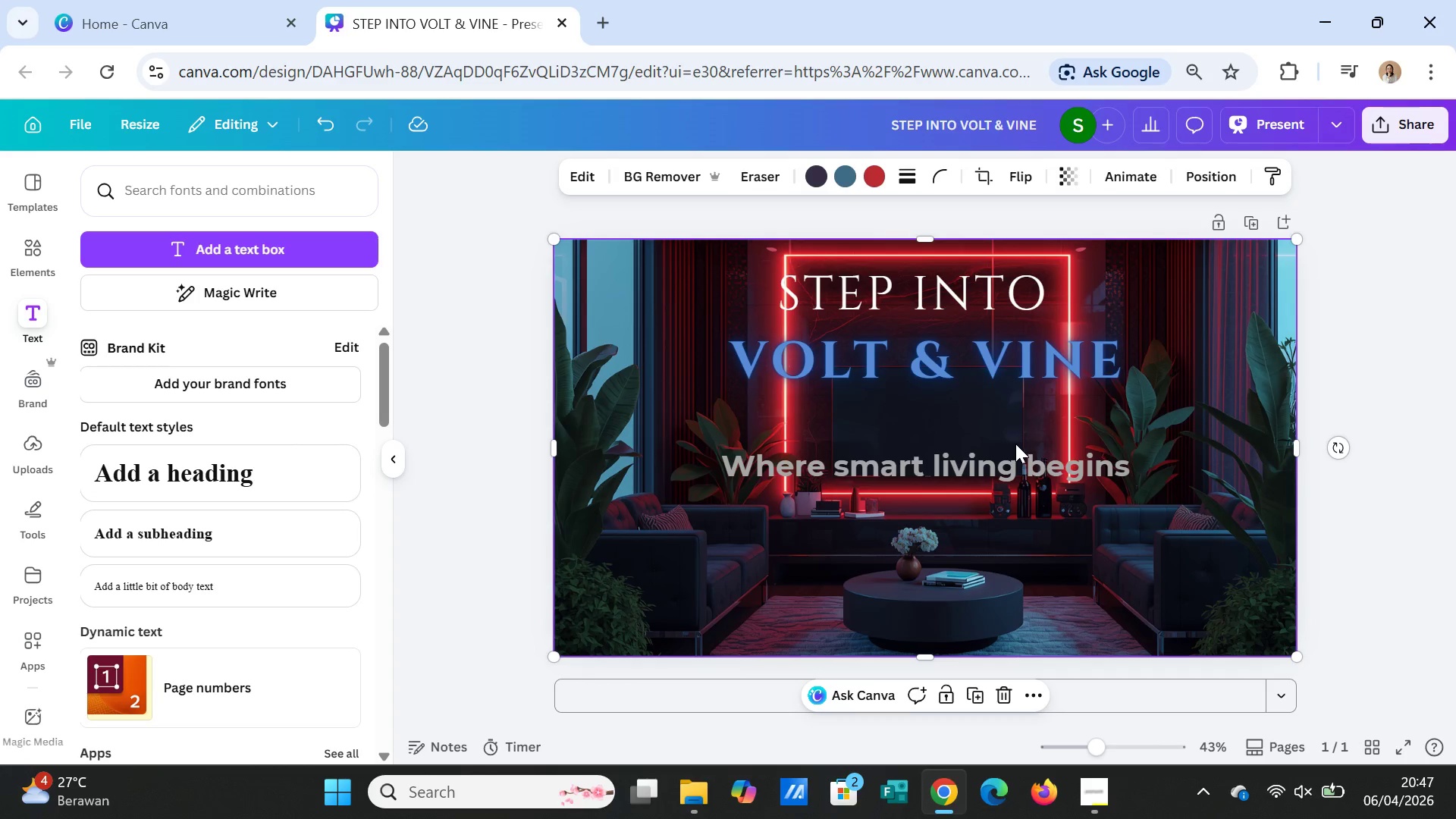 
wait(48.42)
 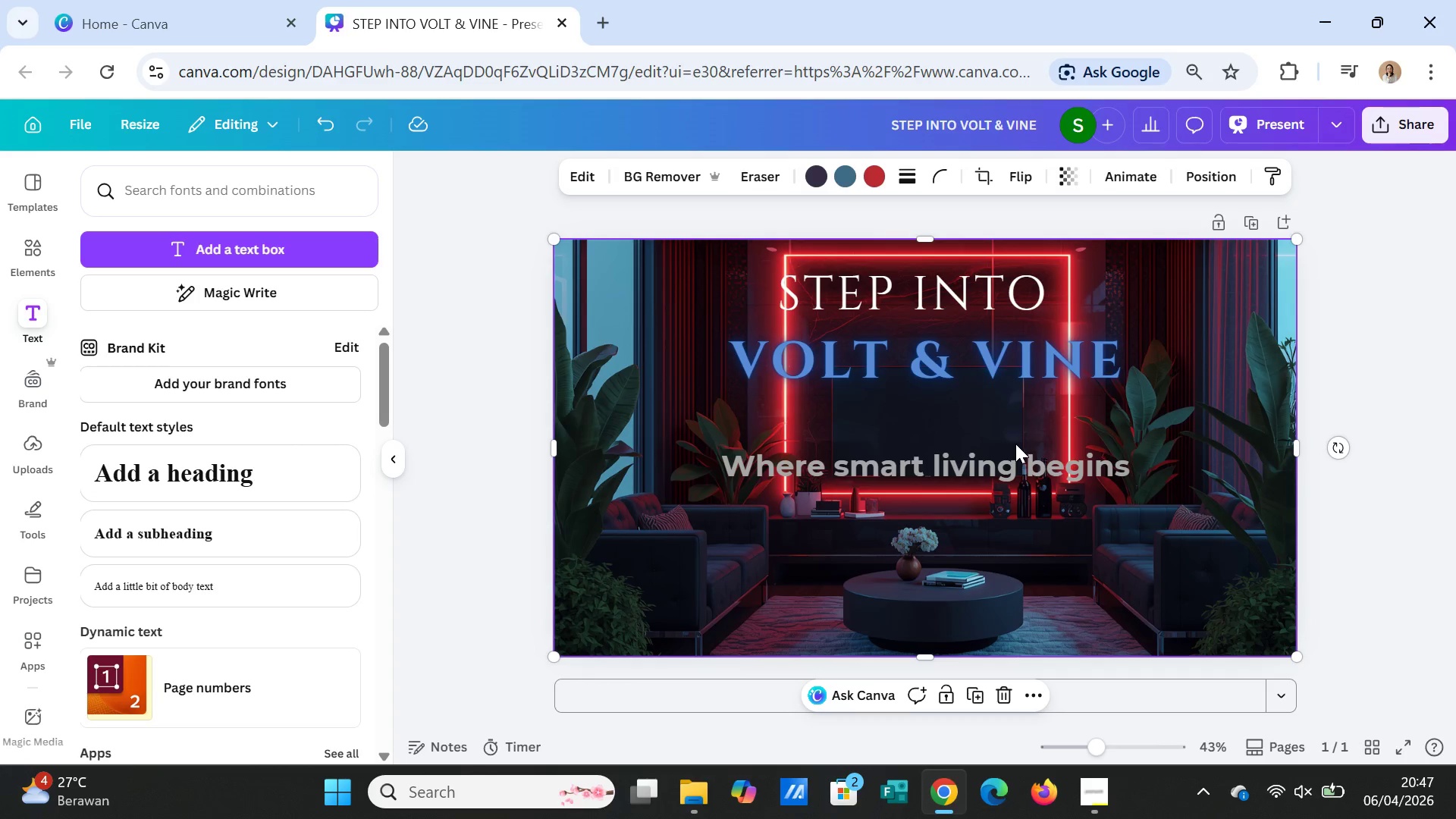 
left_click([35, 247])
 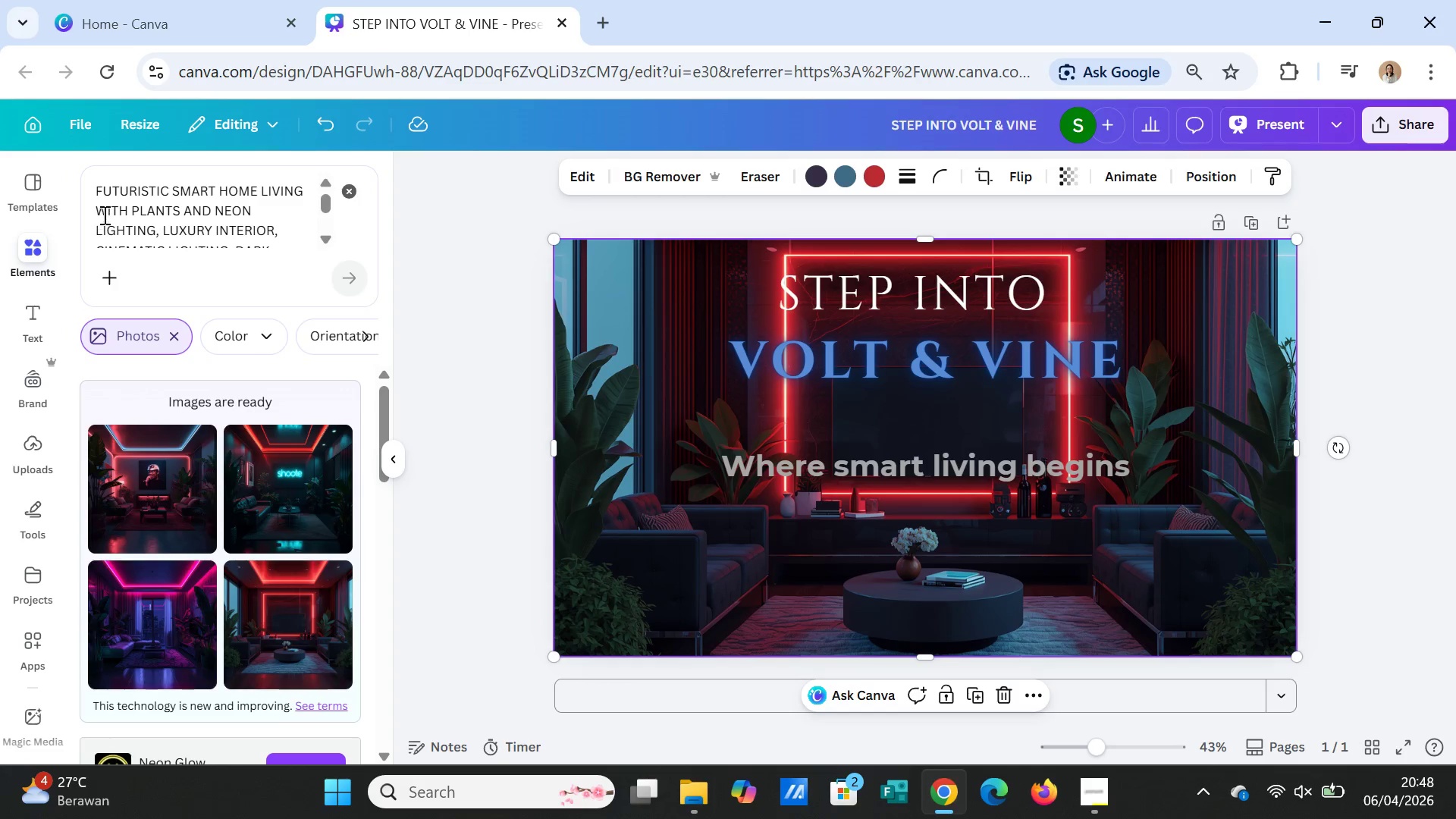 
left_click([350, 181])
 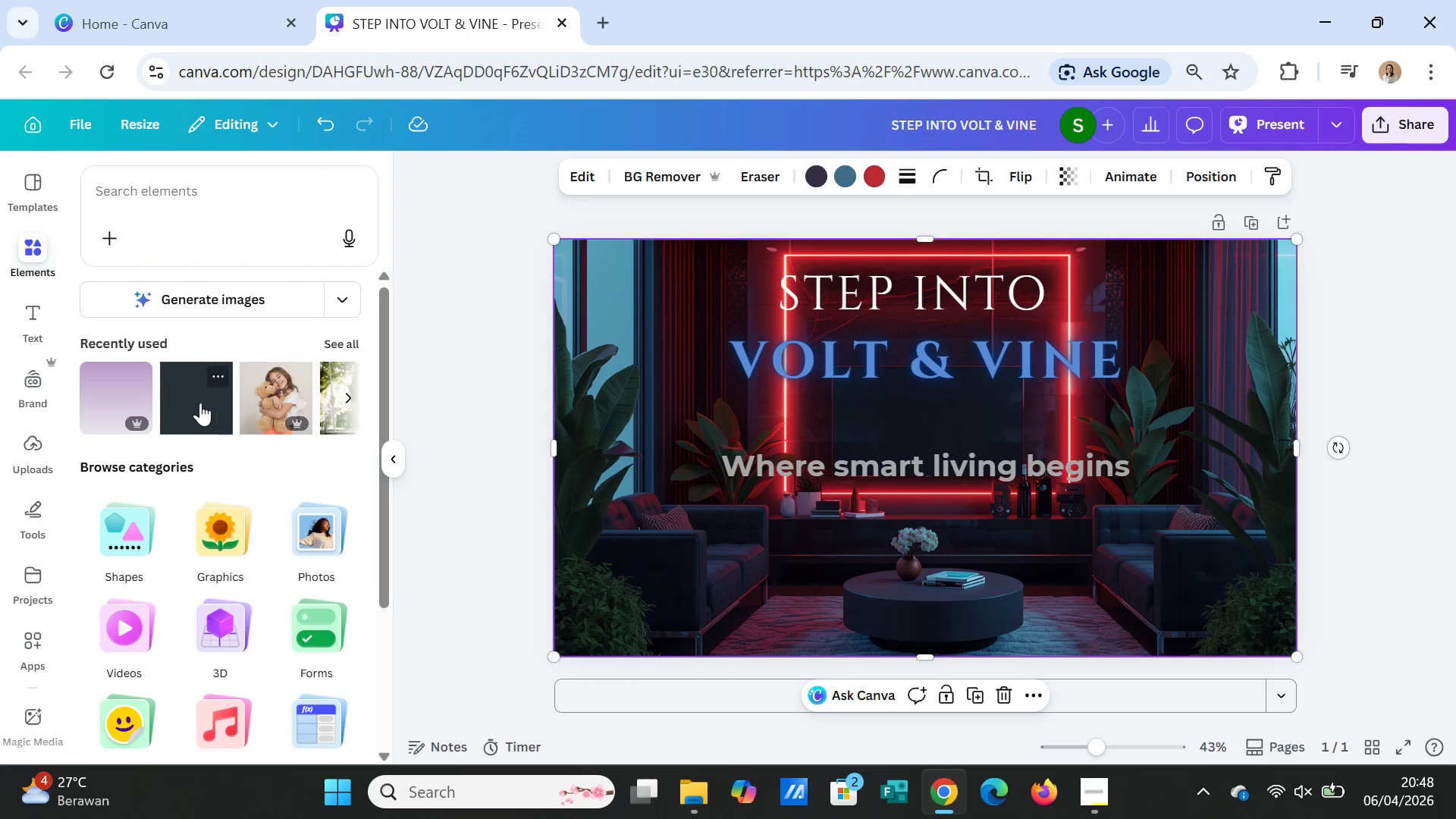 
left_click([199, 402])
 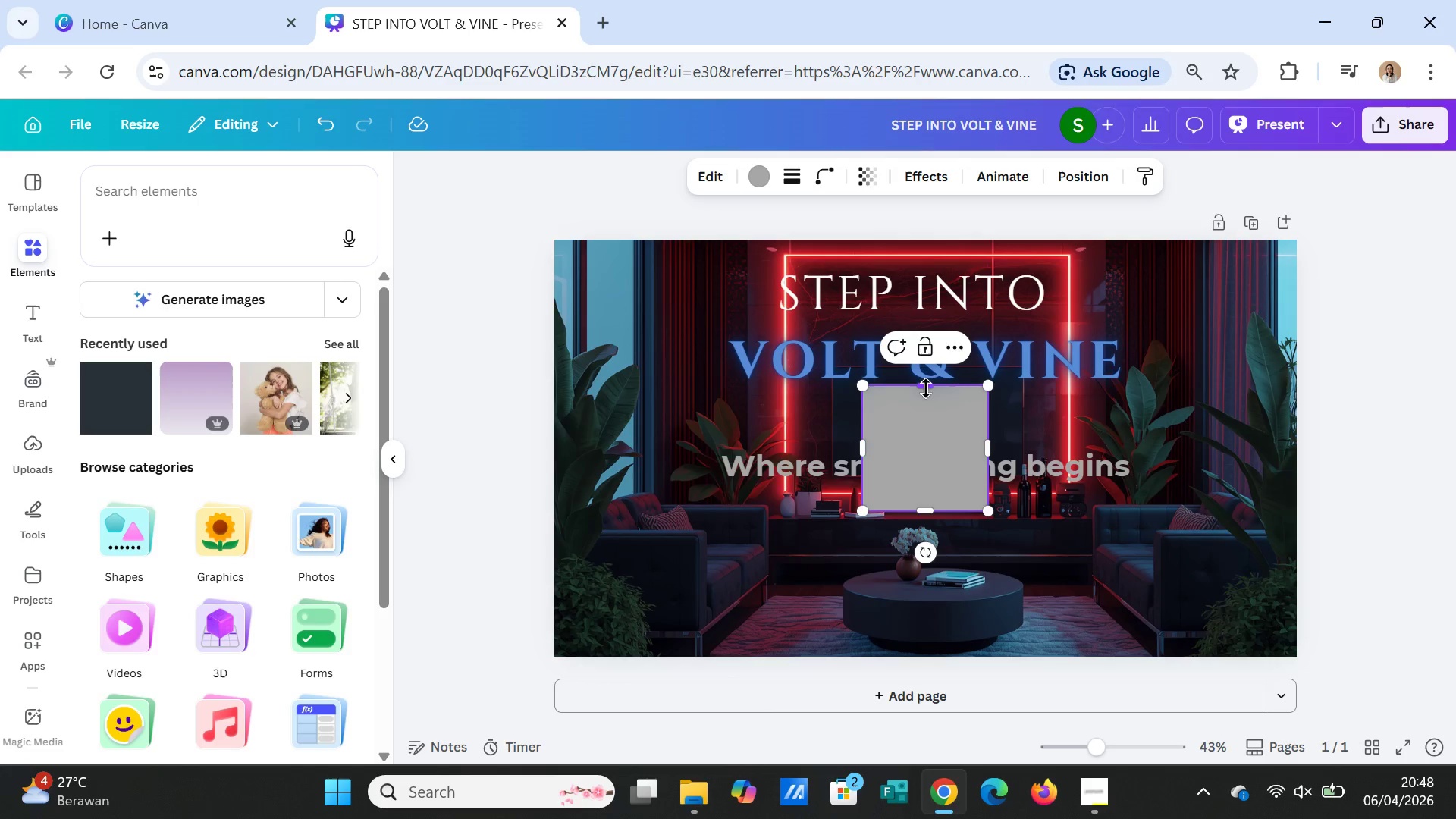 
left_click_drag(start_coordinate=[921, 387], to_coordinate=[923, 245])
 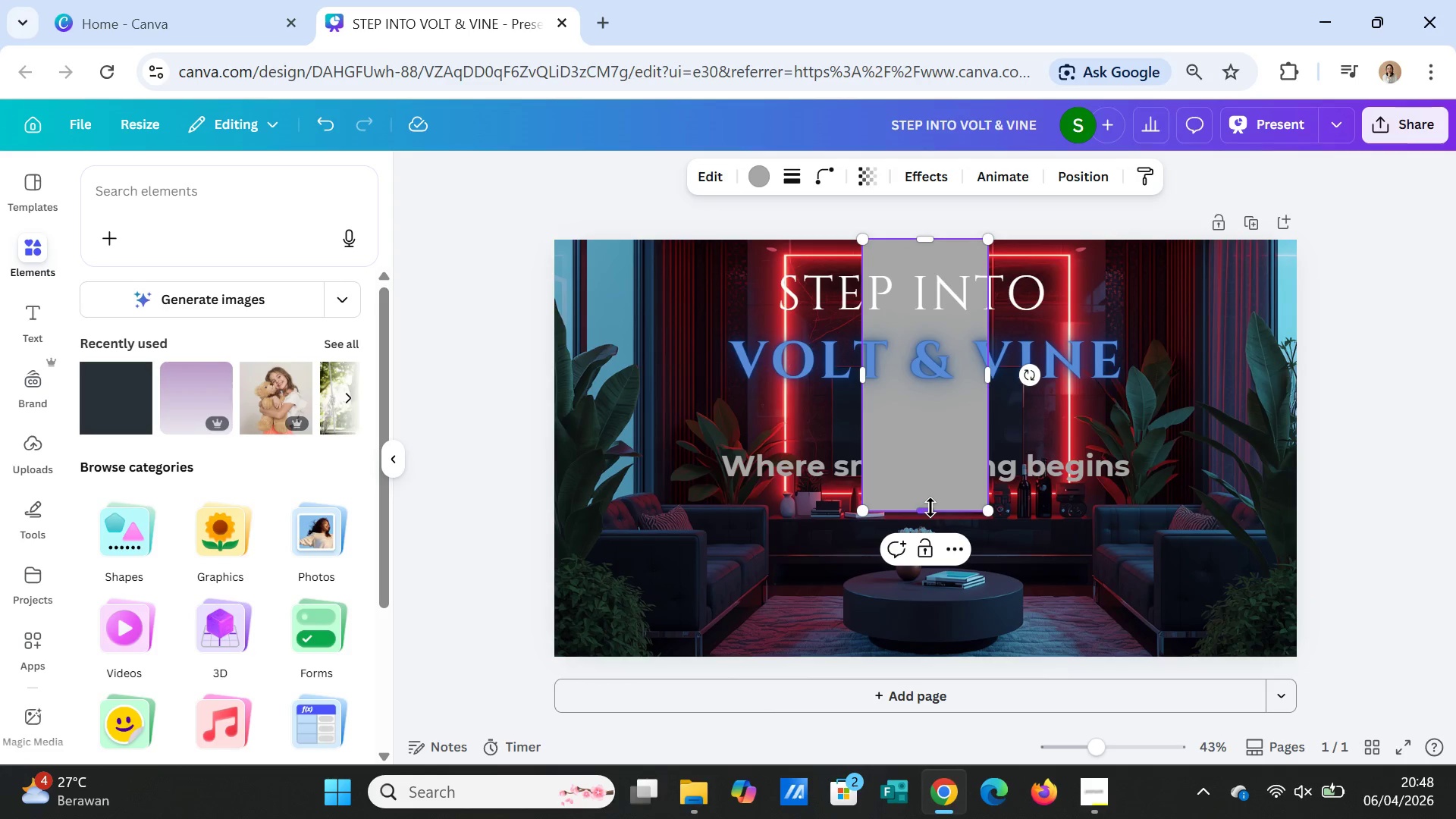 
left_click_drag(start_coordinate=[930, 507], to_coordinate=[931, 649])
 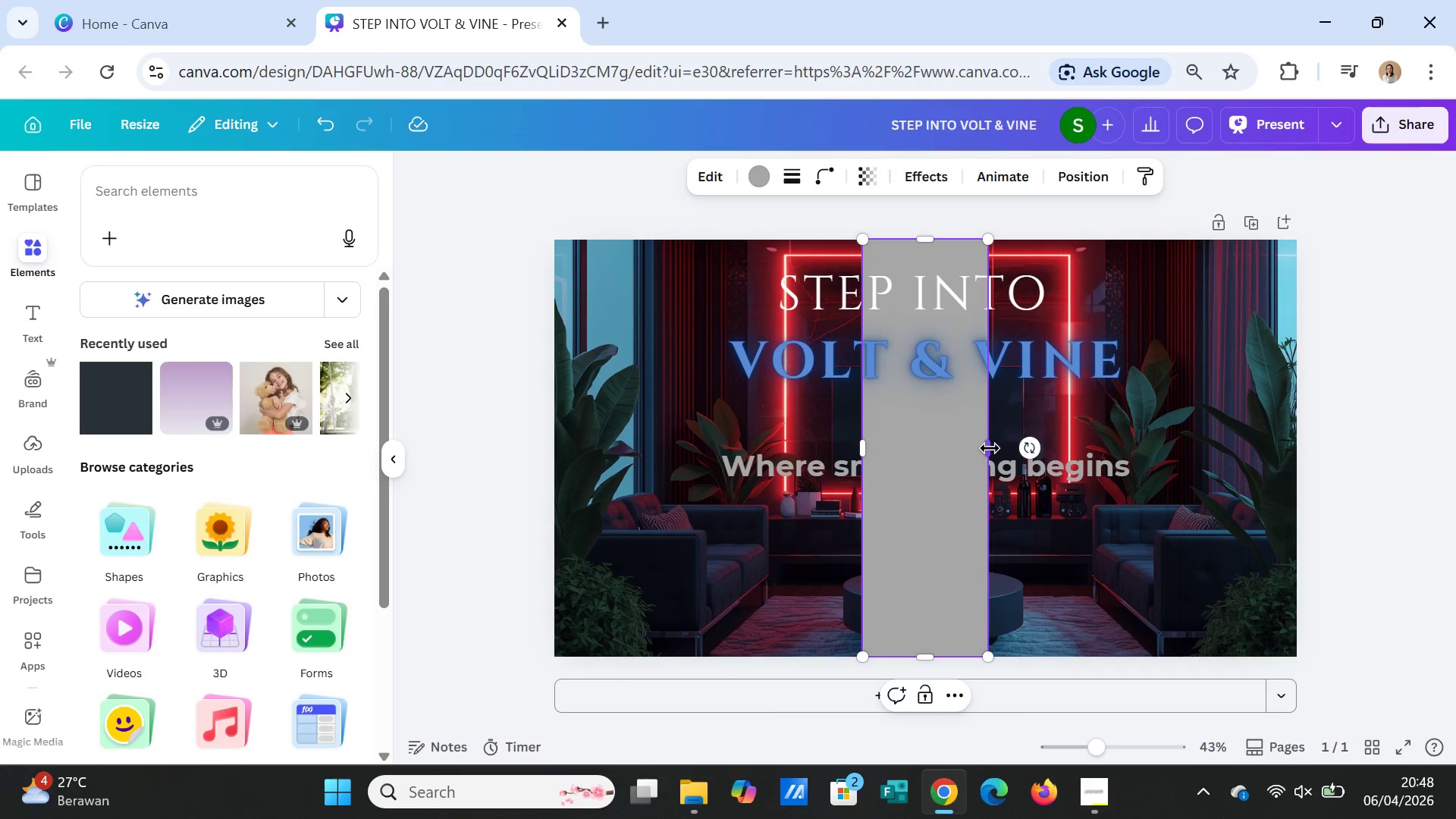 
left_click_drag(start_coordinate=[990, 448], to_coordinate=[1296, 435])
 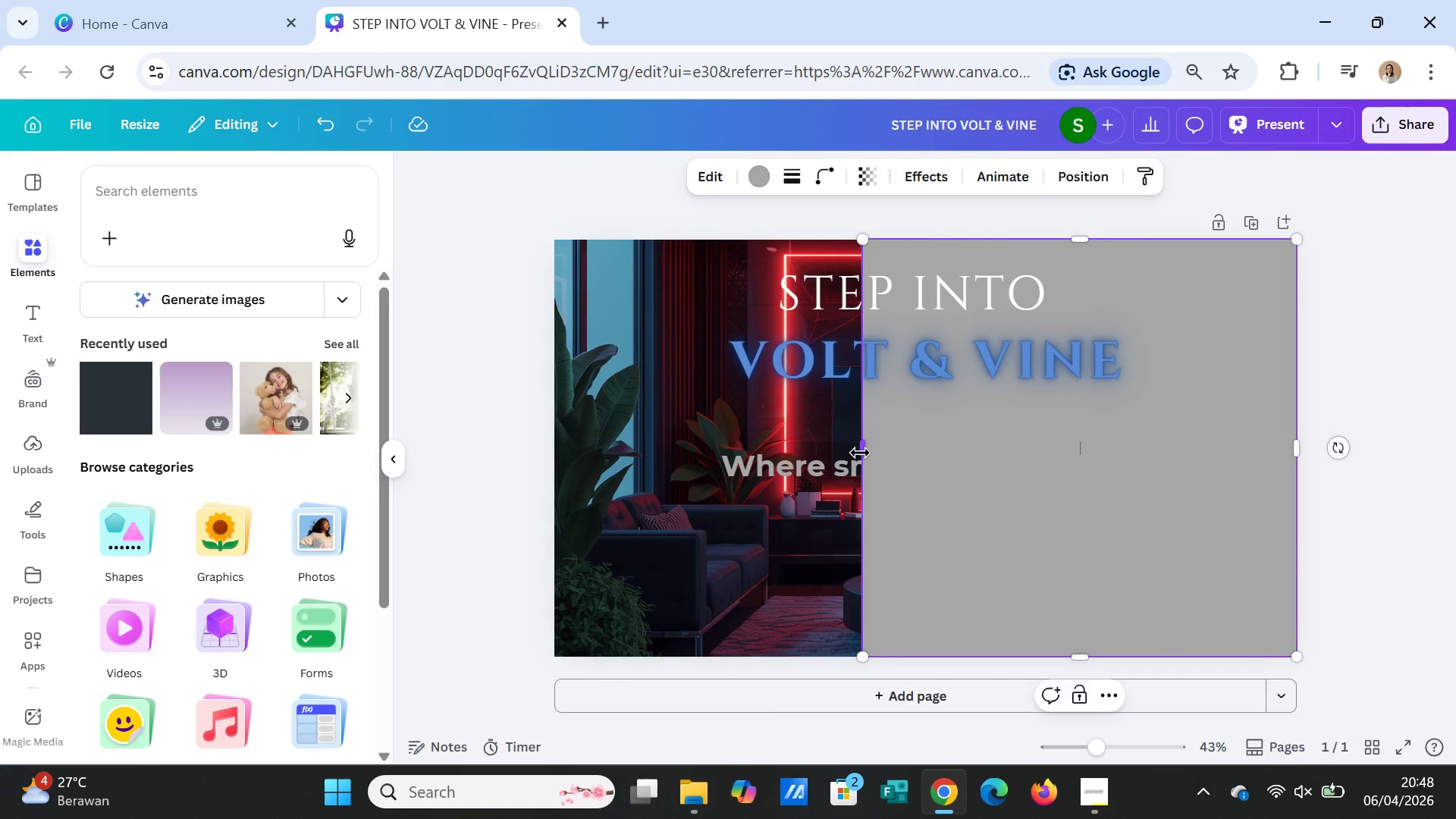 
left_click_drag(start_coordinate=[860, 453], to_coordinate=[555, 451])
 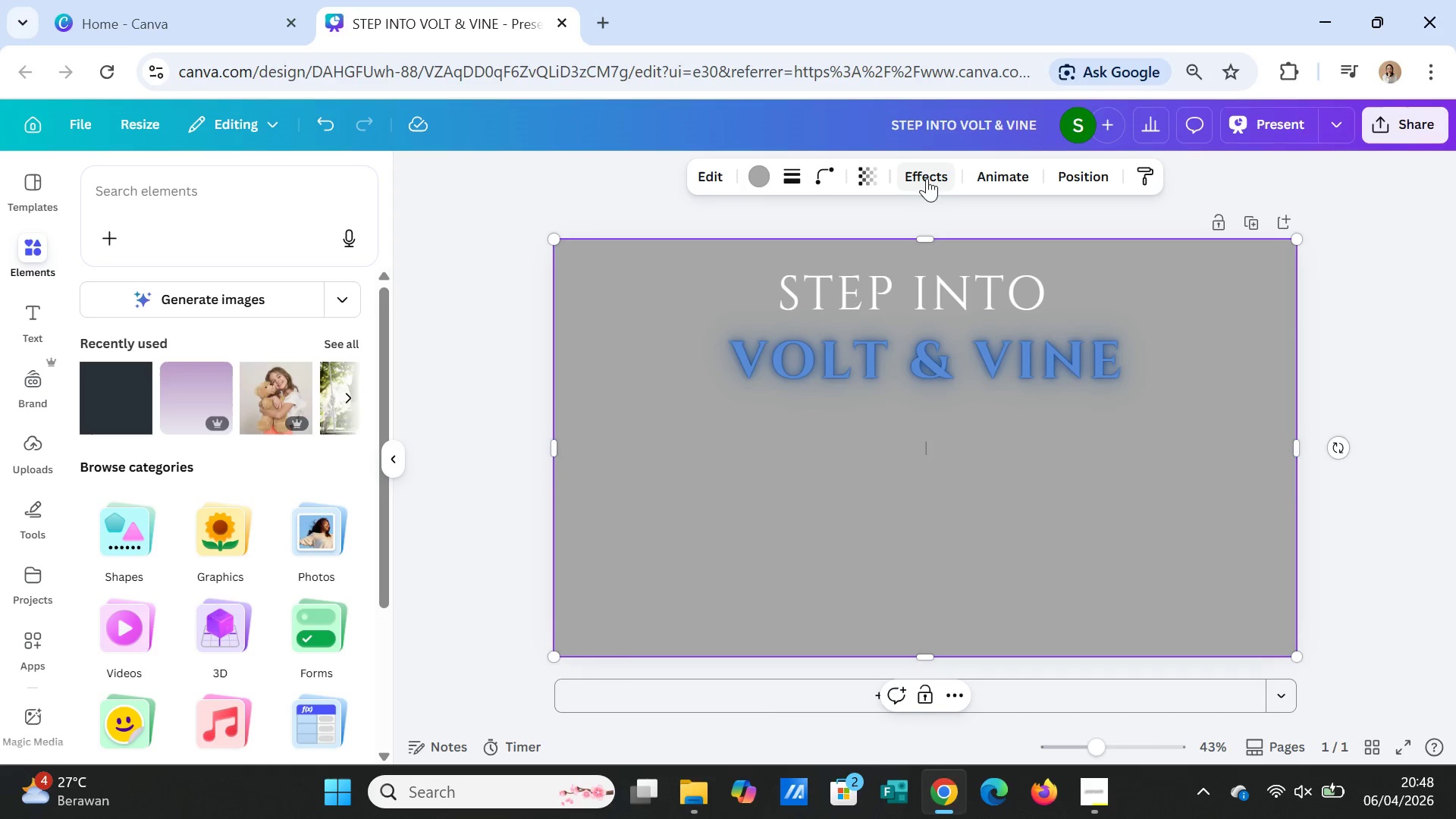 
left_click([877, 178])
 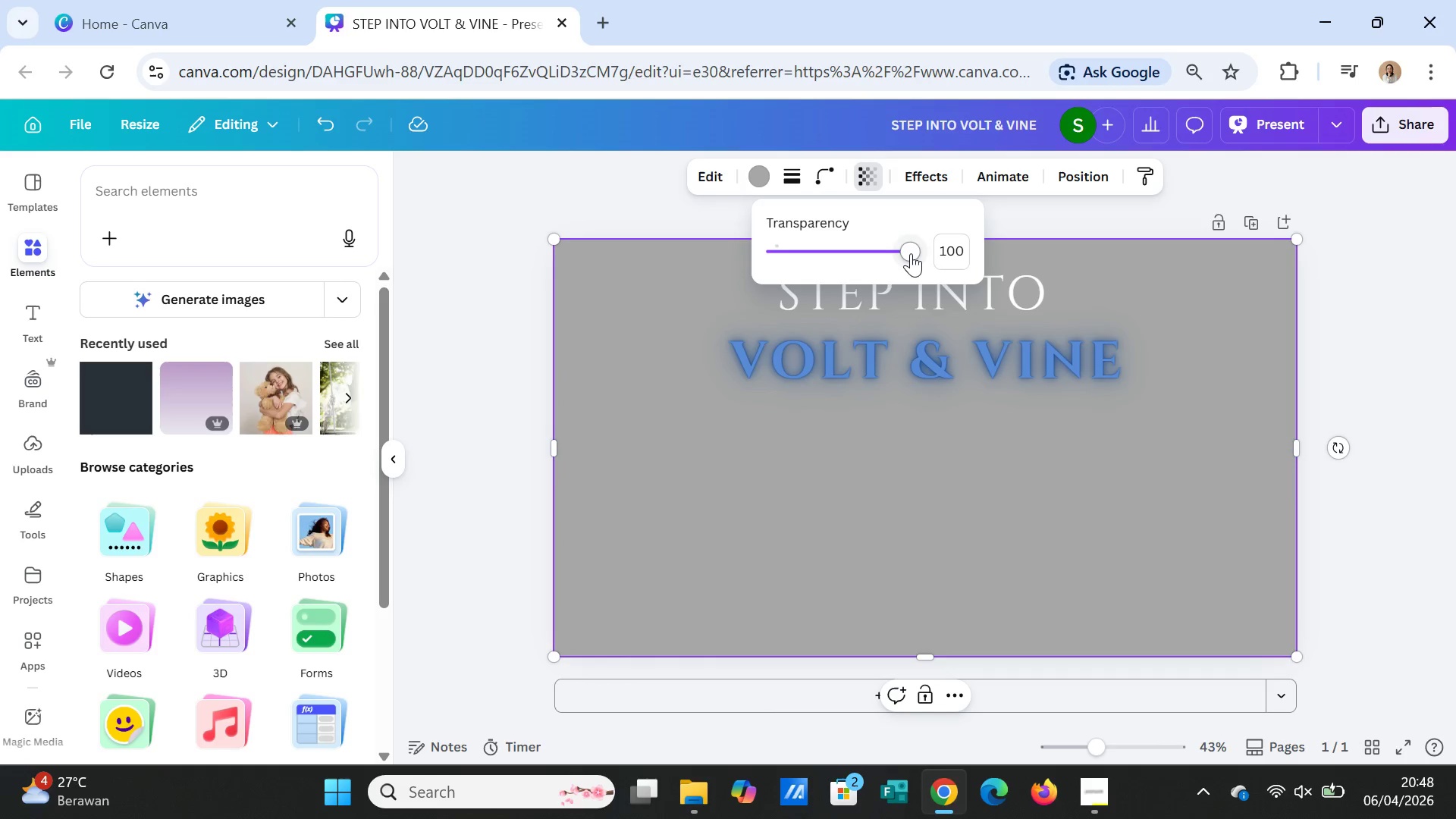 
left_click_drag(start_coordinate=[910, 253], to_coordinate=[840, 250])
 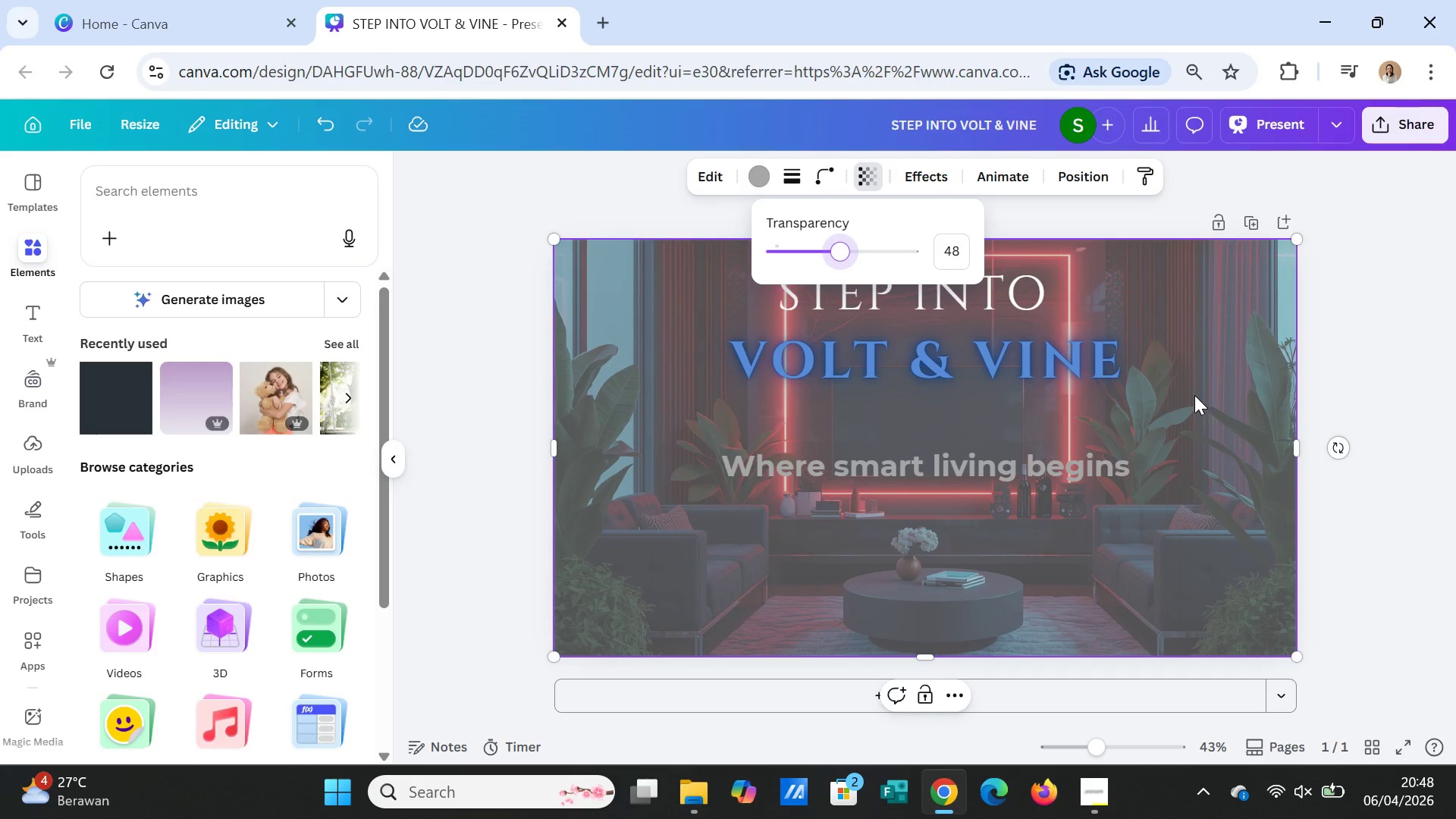 
right_click([1194, 395])
 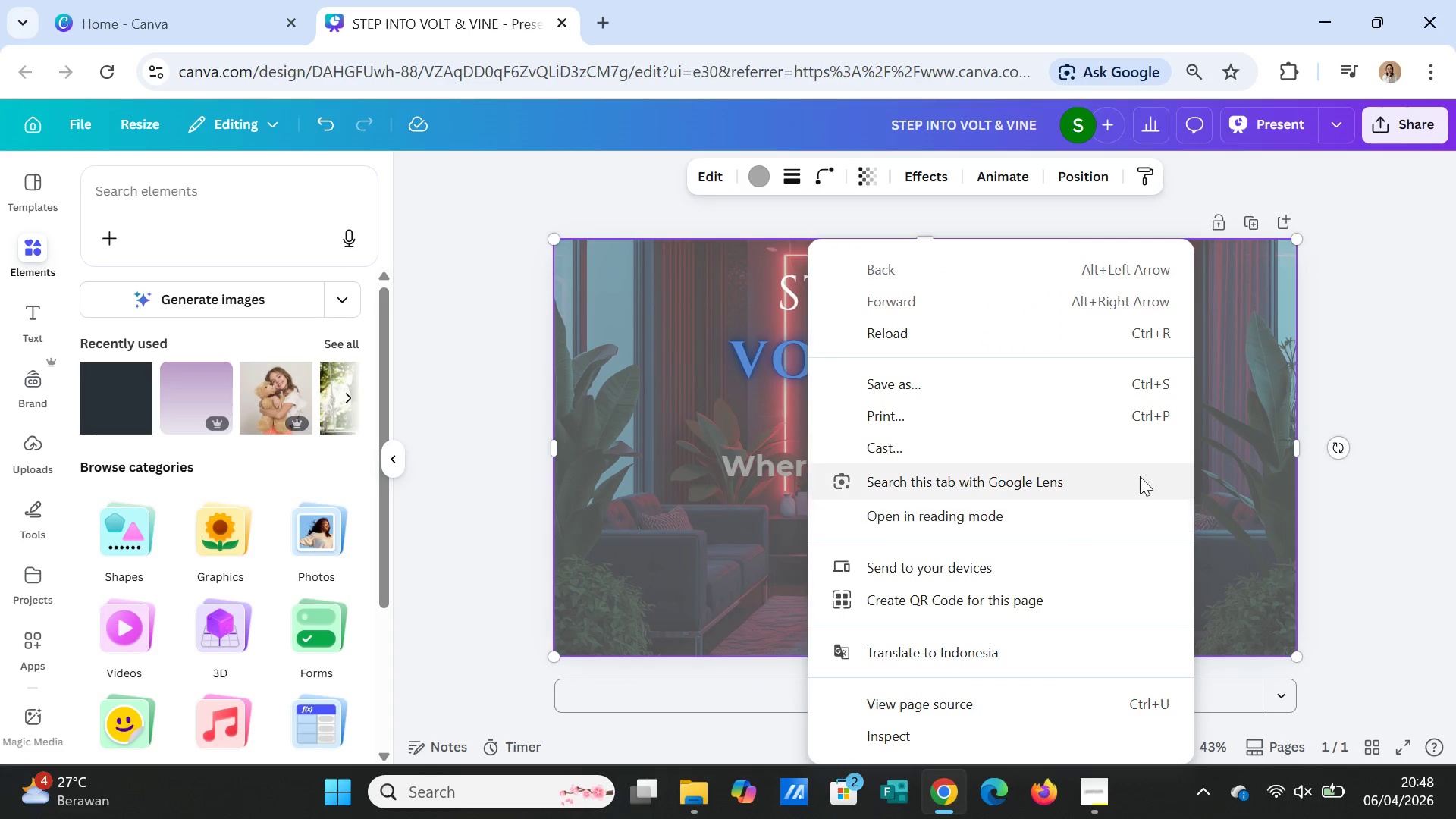 
left_click([1282, 450])
 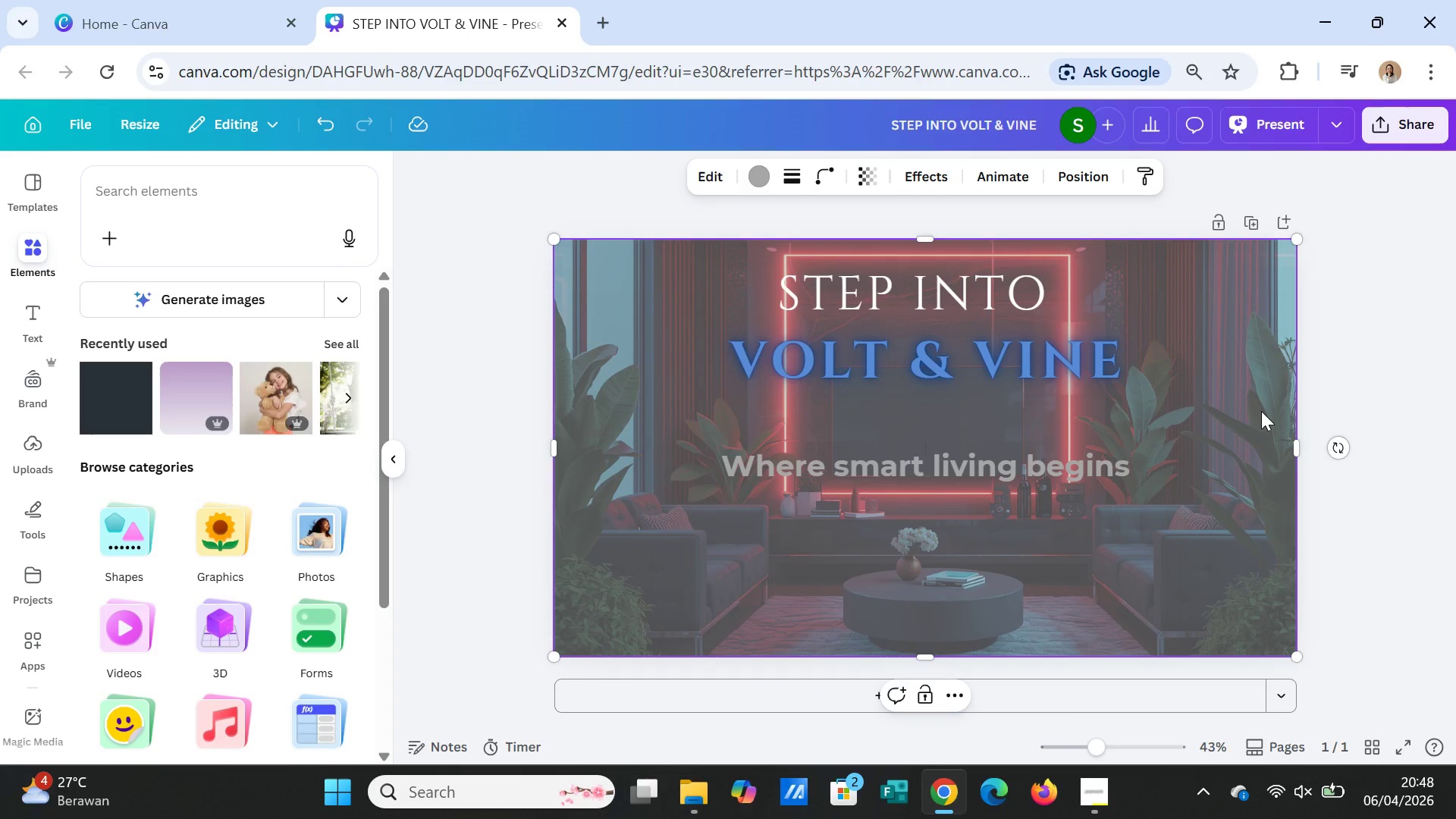 
left_click([1261, 411])
 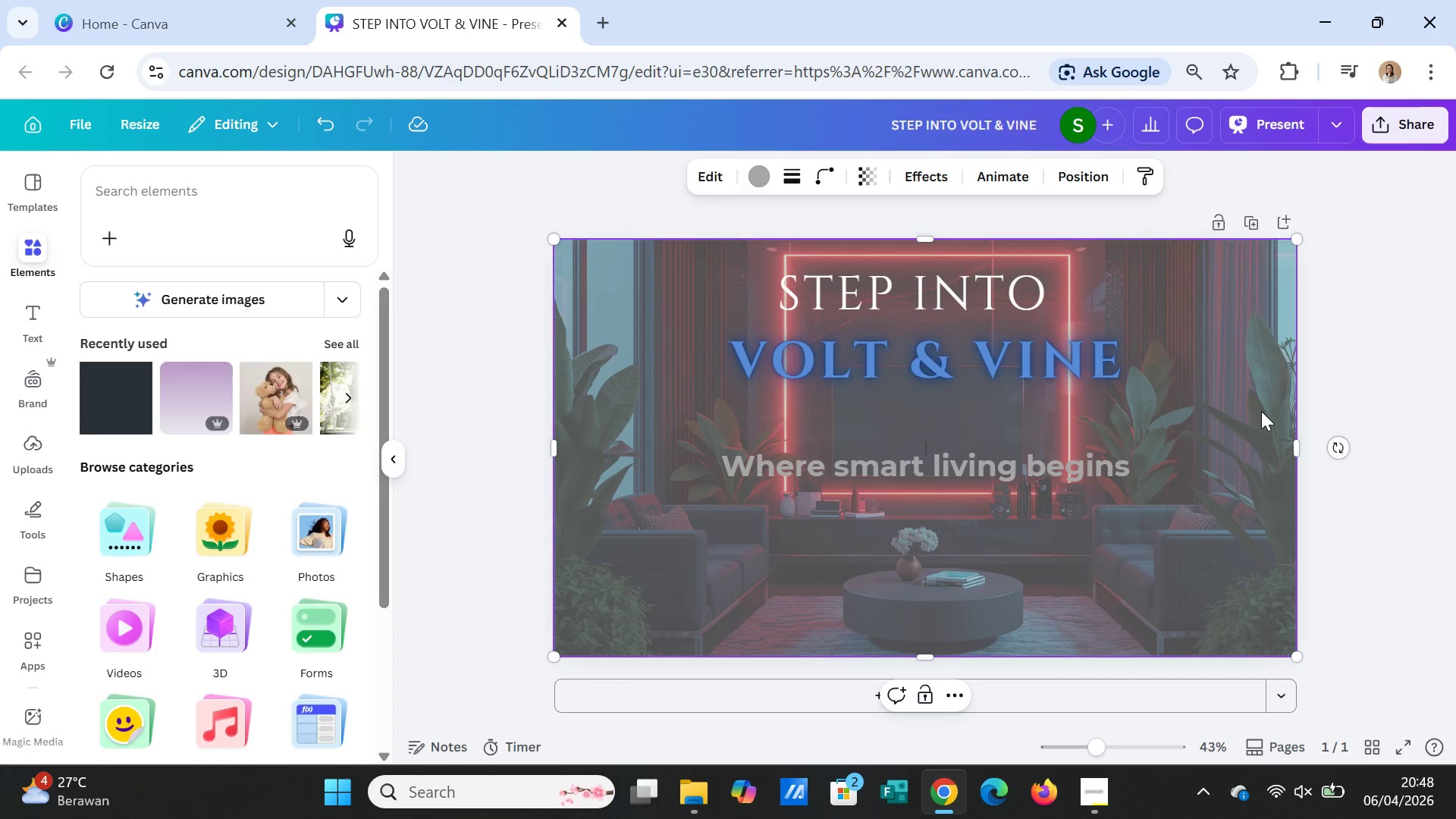 
right_click([1261, 411])
 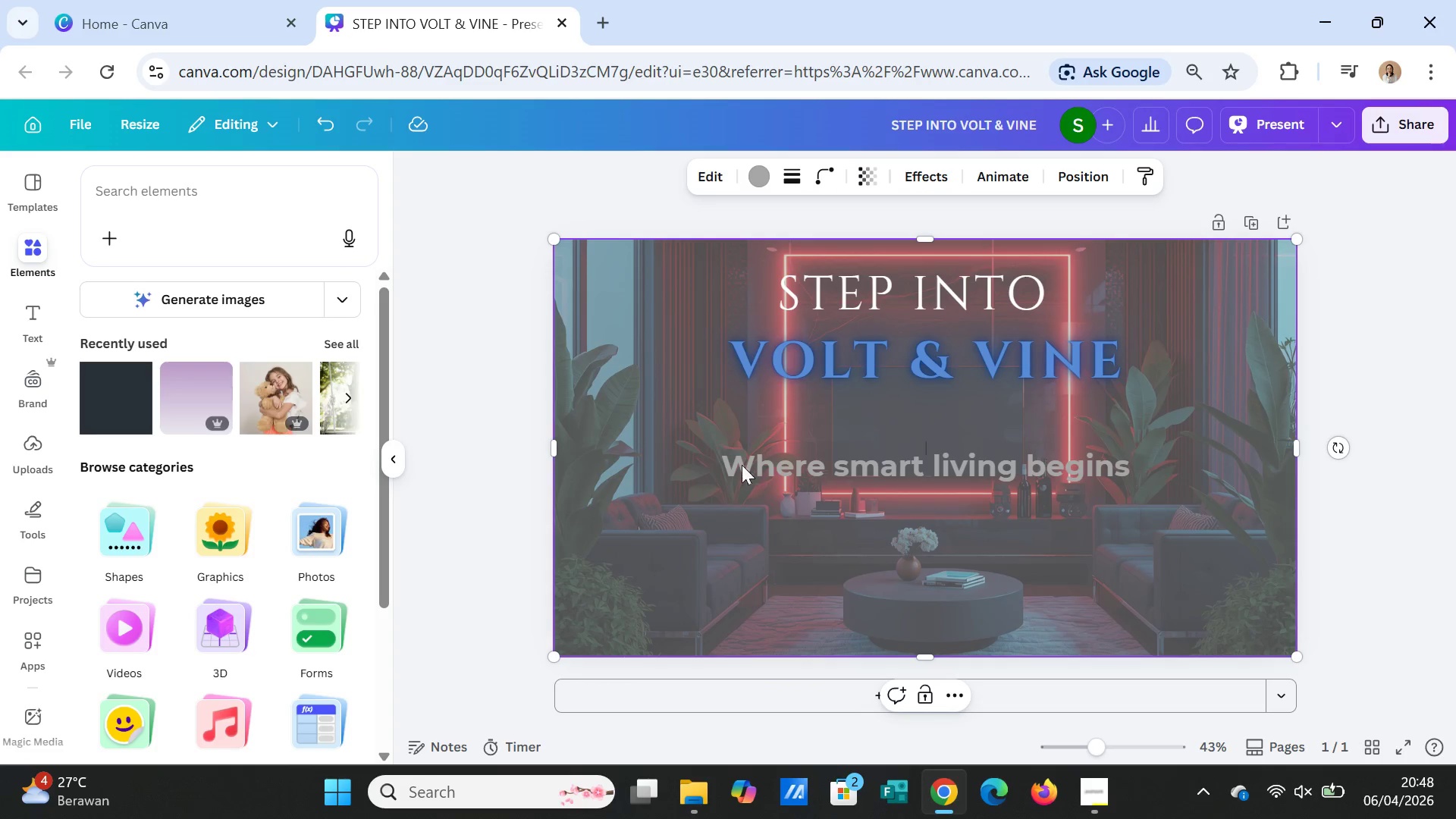 
double_click([617, 426])
 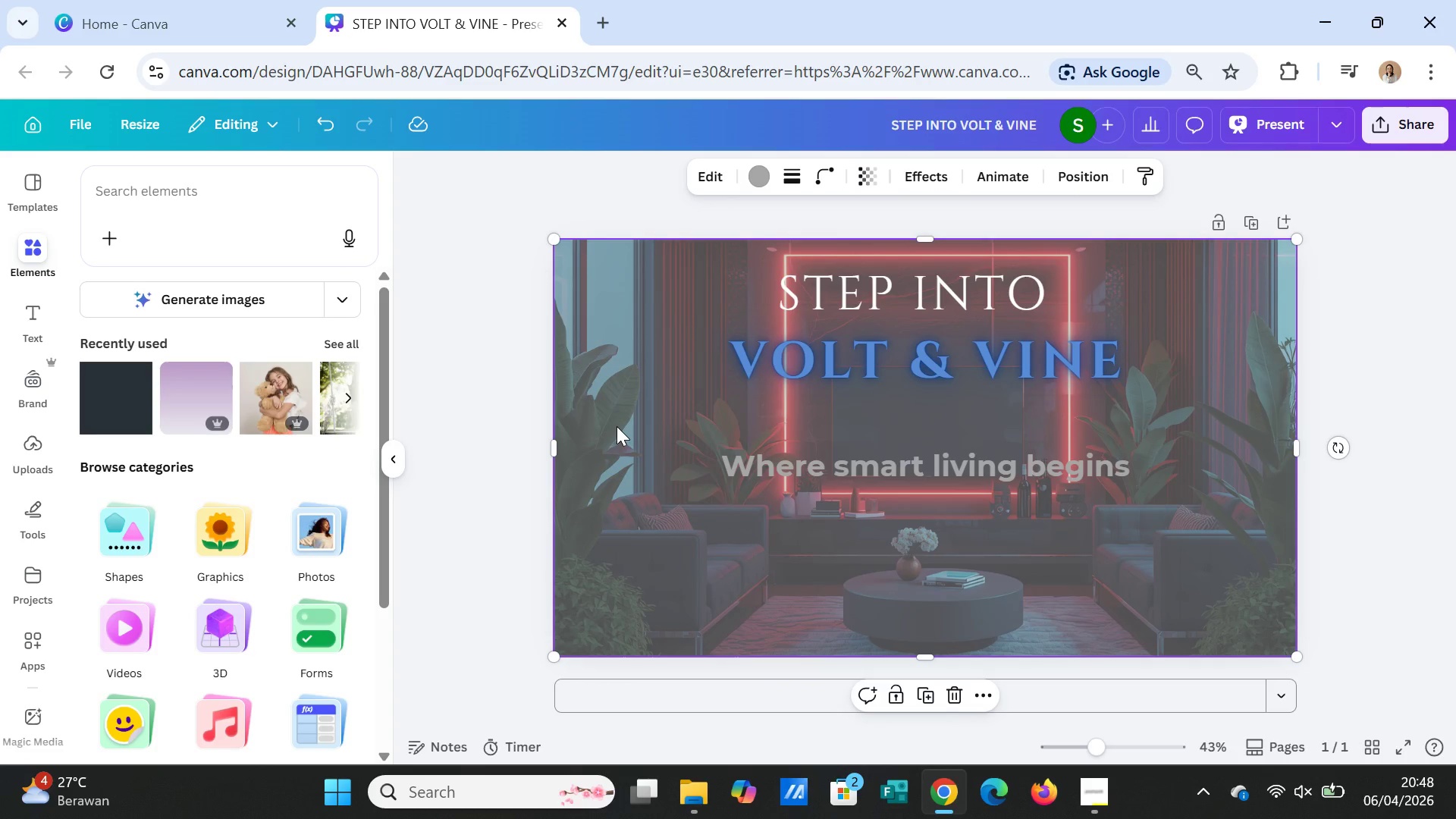 
right_click([617, 426])
 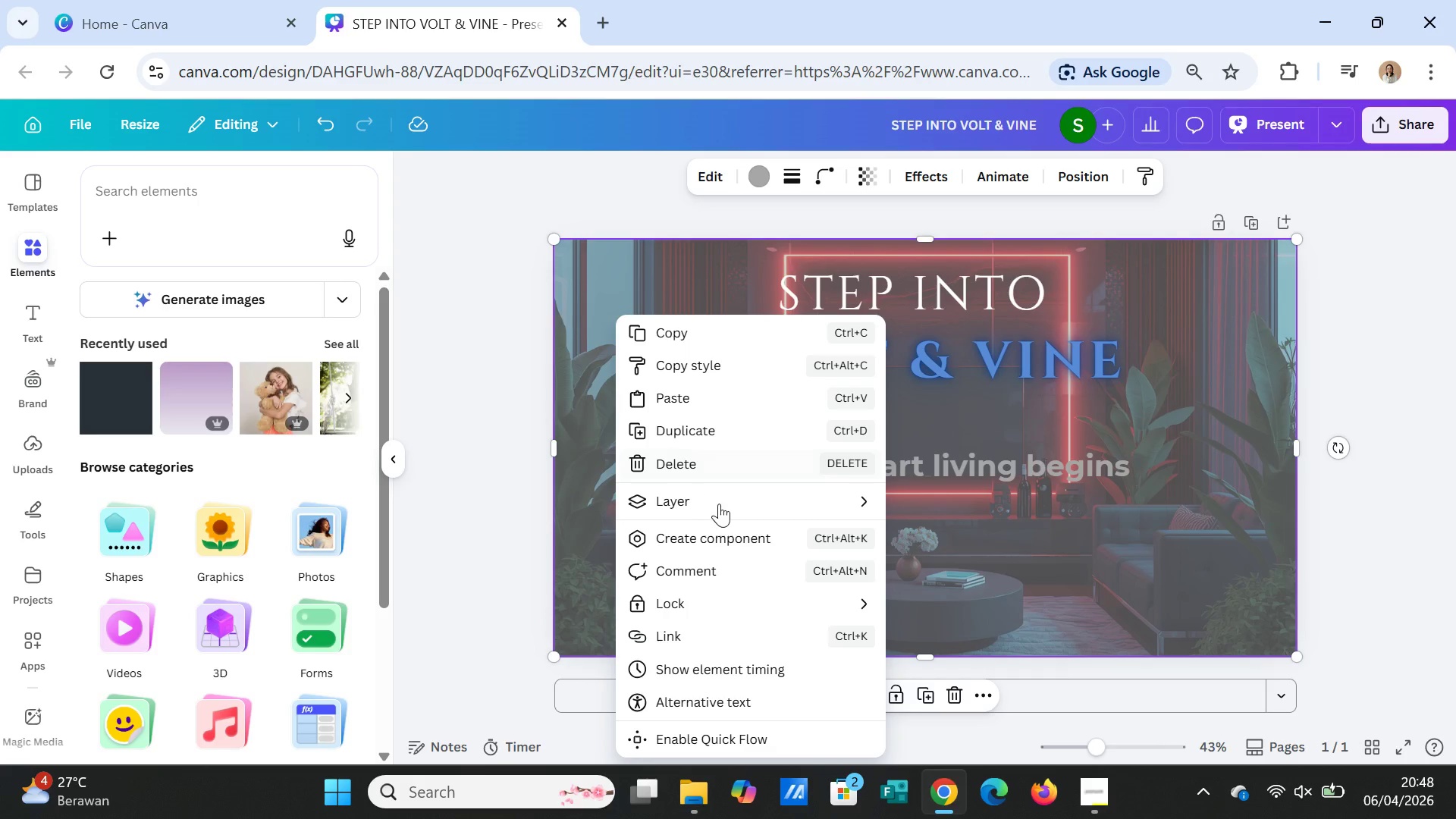 
left_click([725, 504])
 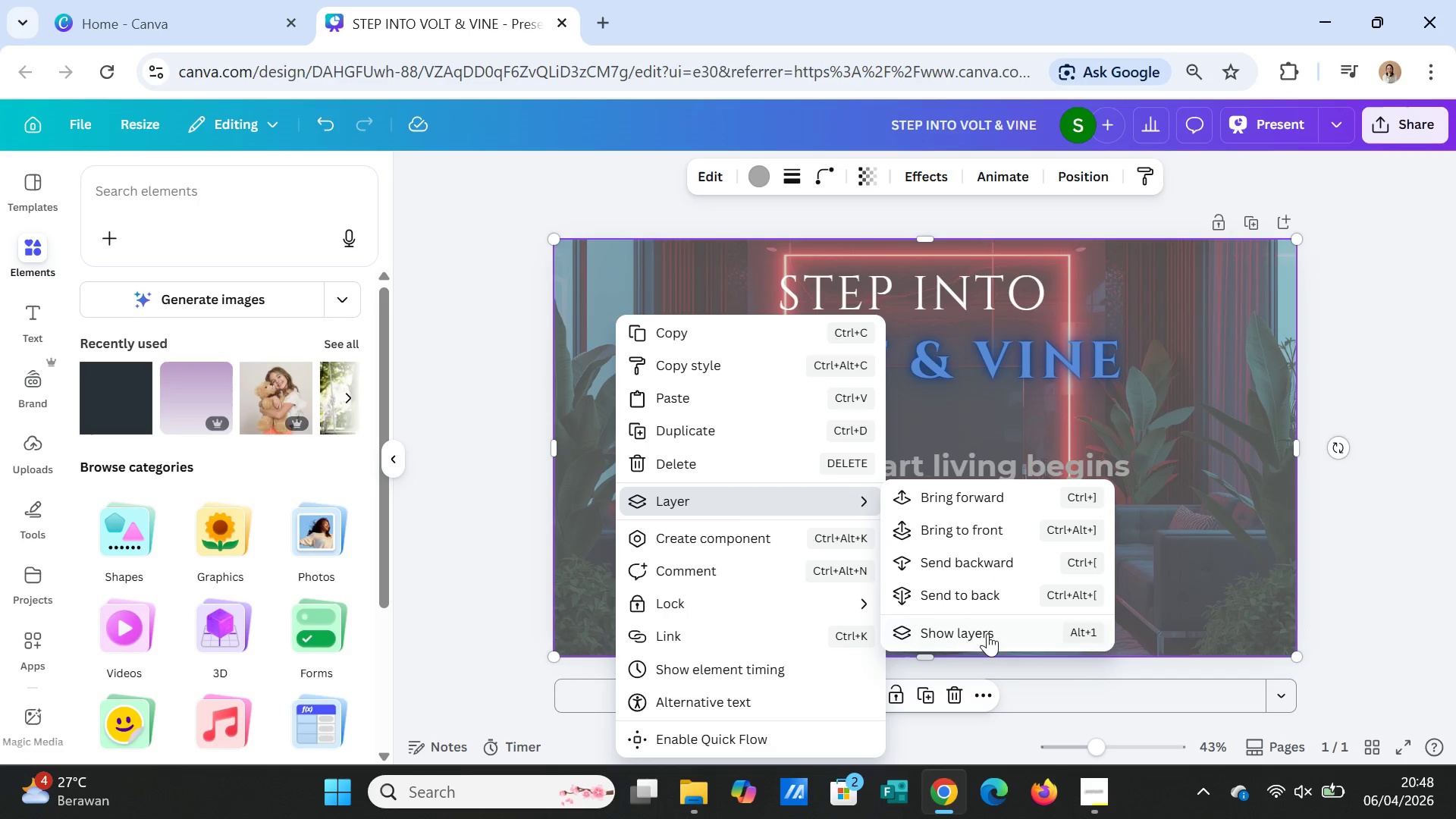 
left_click([985, 641])
 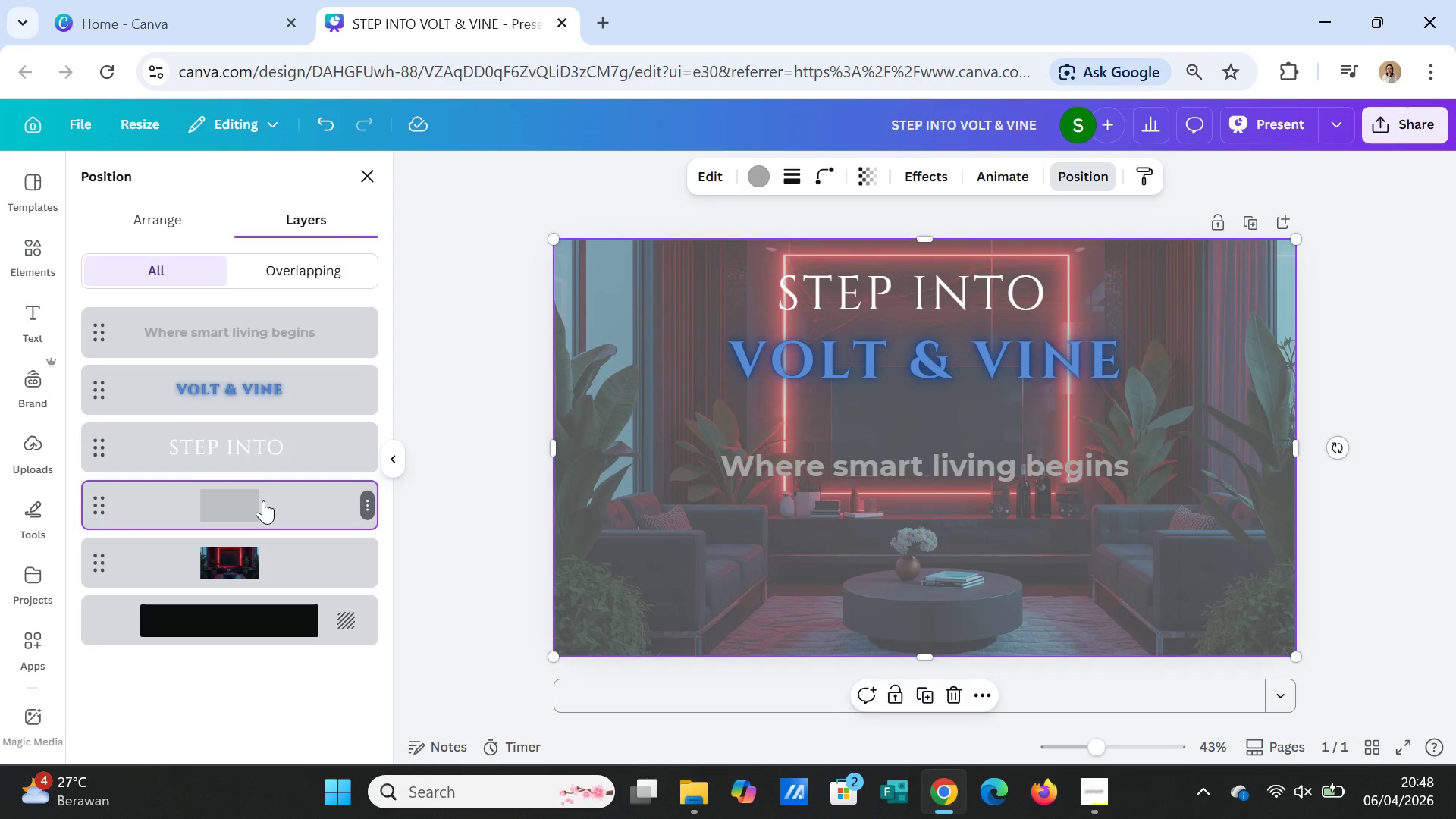 
wait(10.34)
 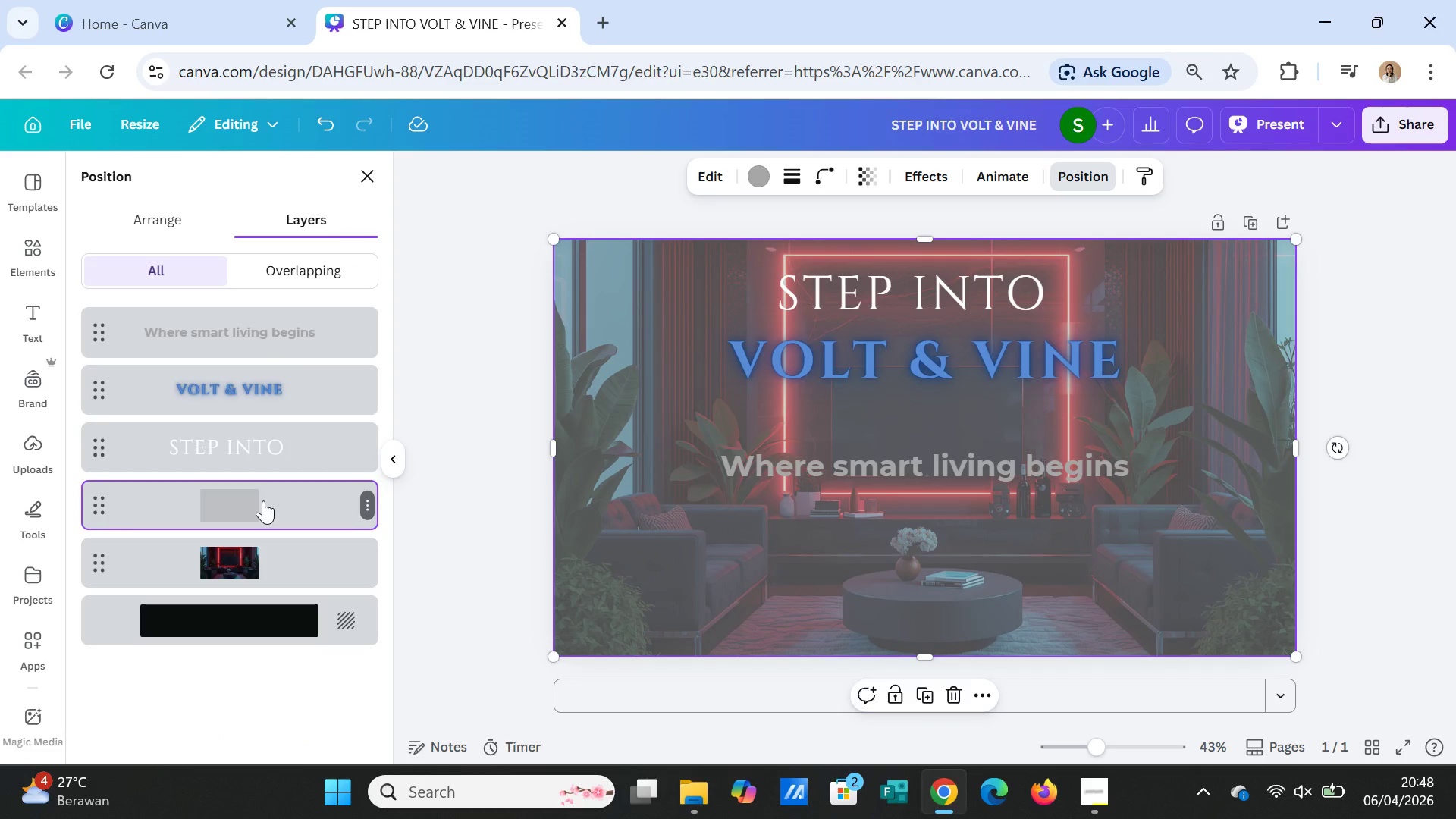 
left_click([1403, 529])
 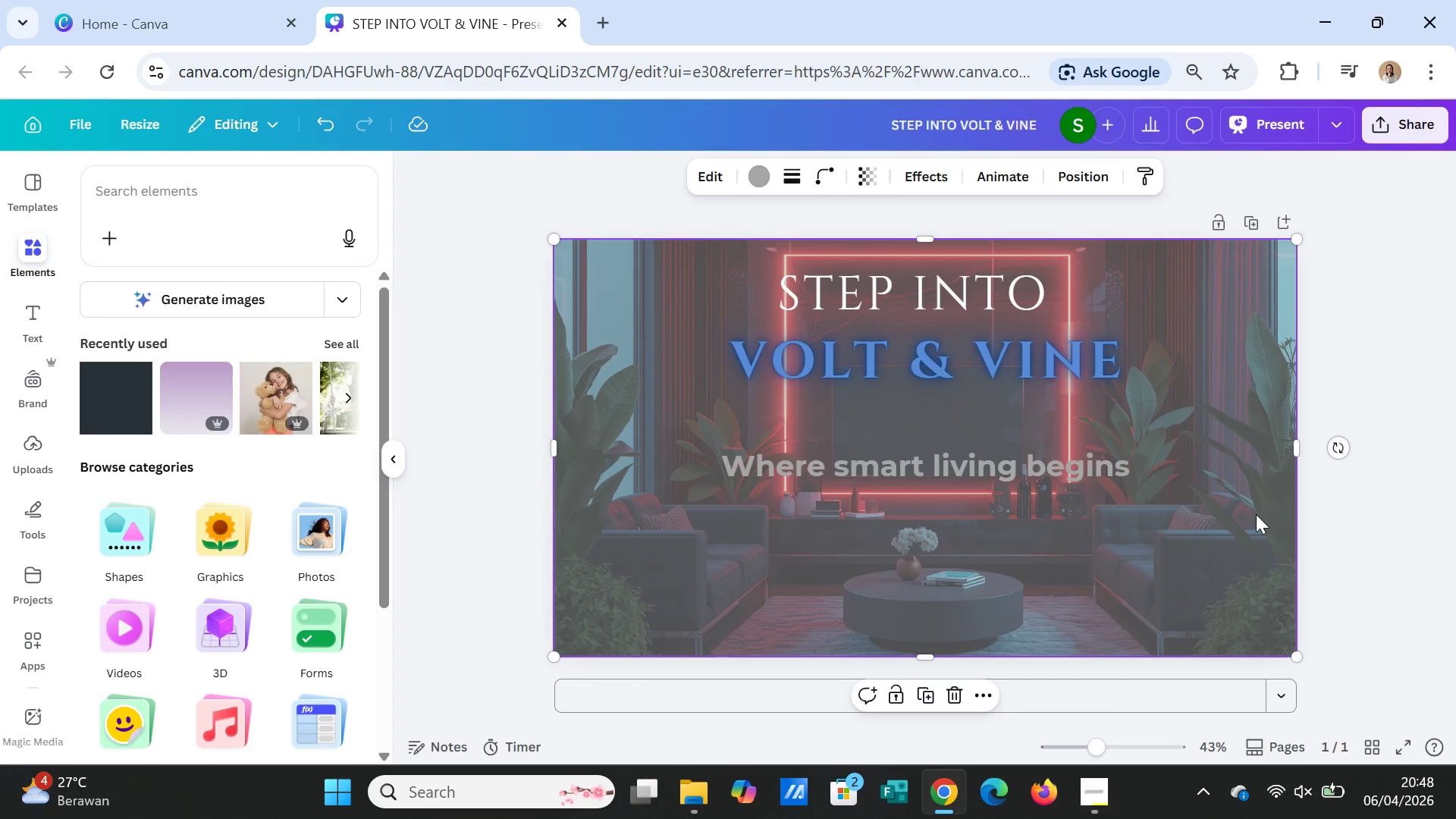 
left_click([1256, 514])
 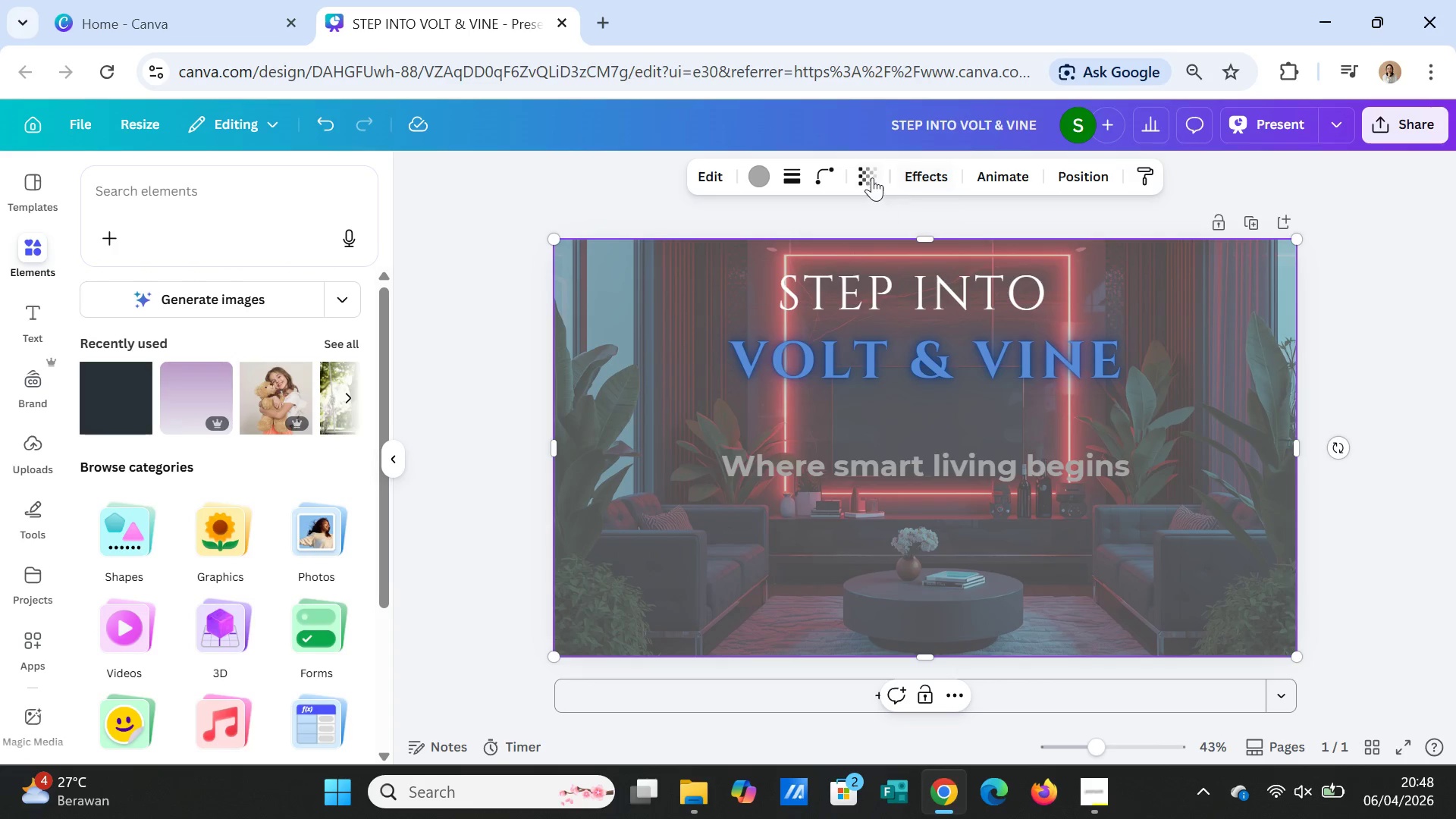 
left_click([869, 176])
 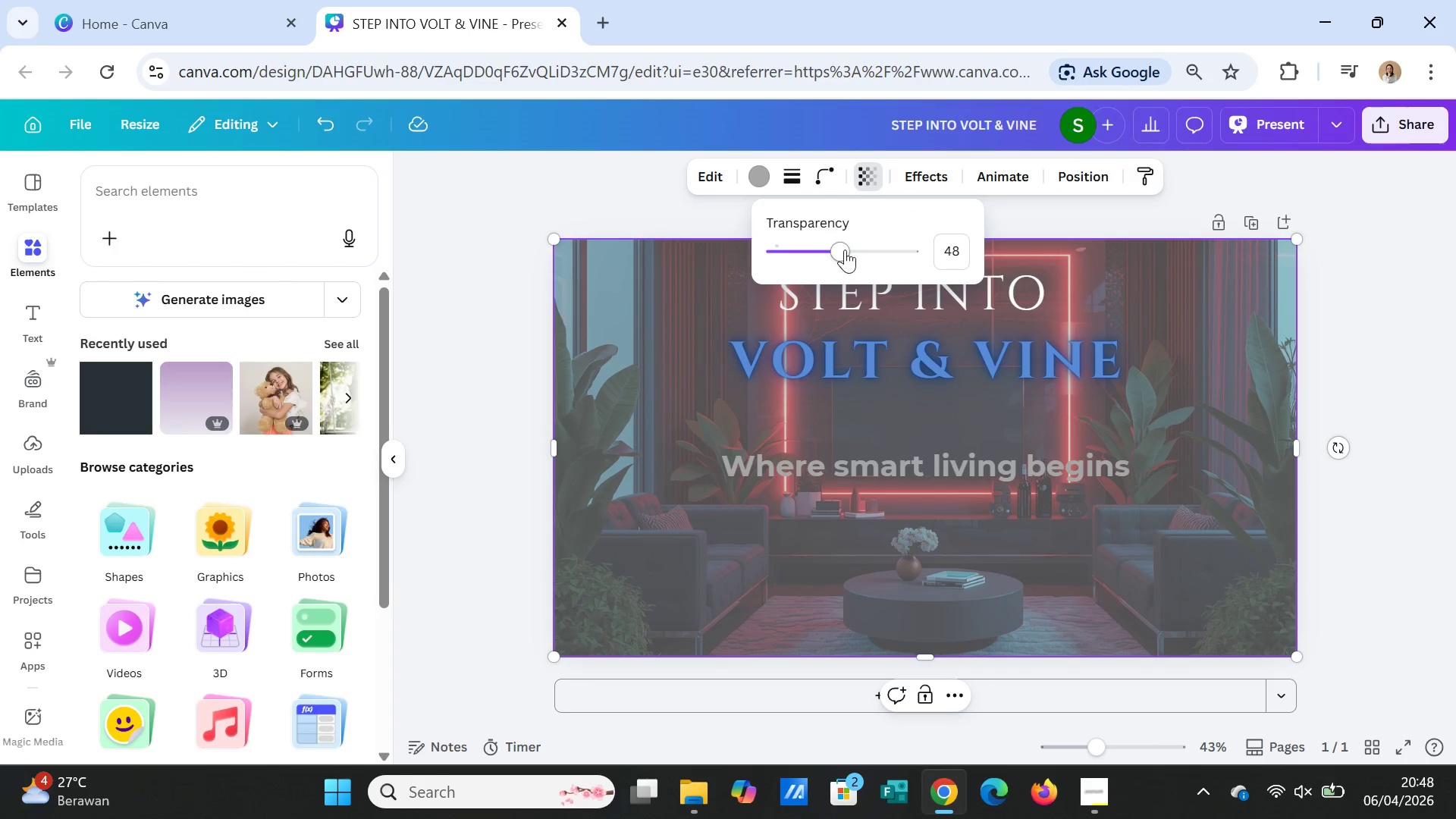 
left_click_drag(start_coordinate=[845, 248], to_coordinate=[792, 249])
 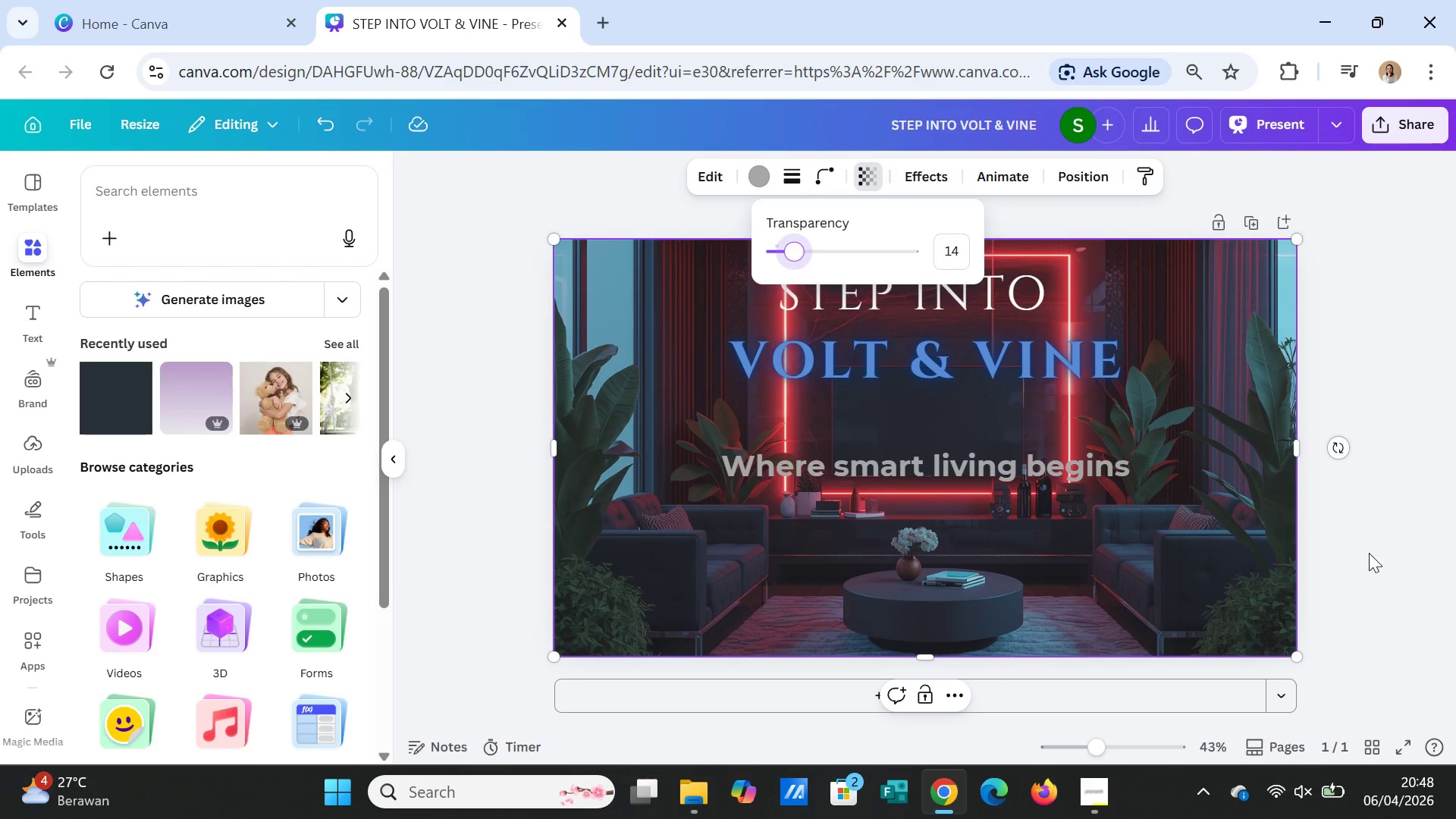 
left_click([1370, 553])
 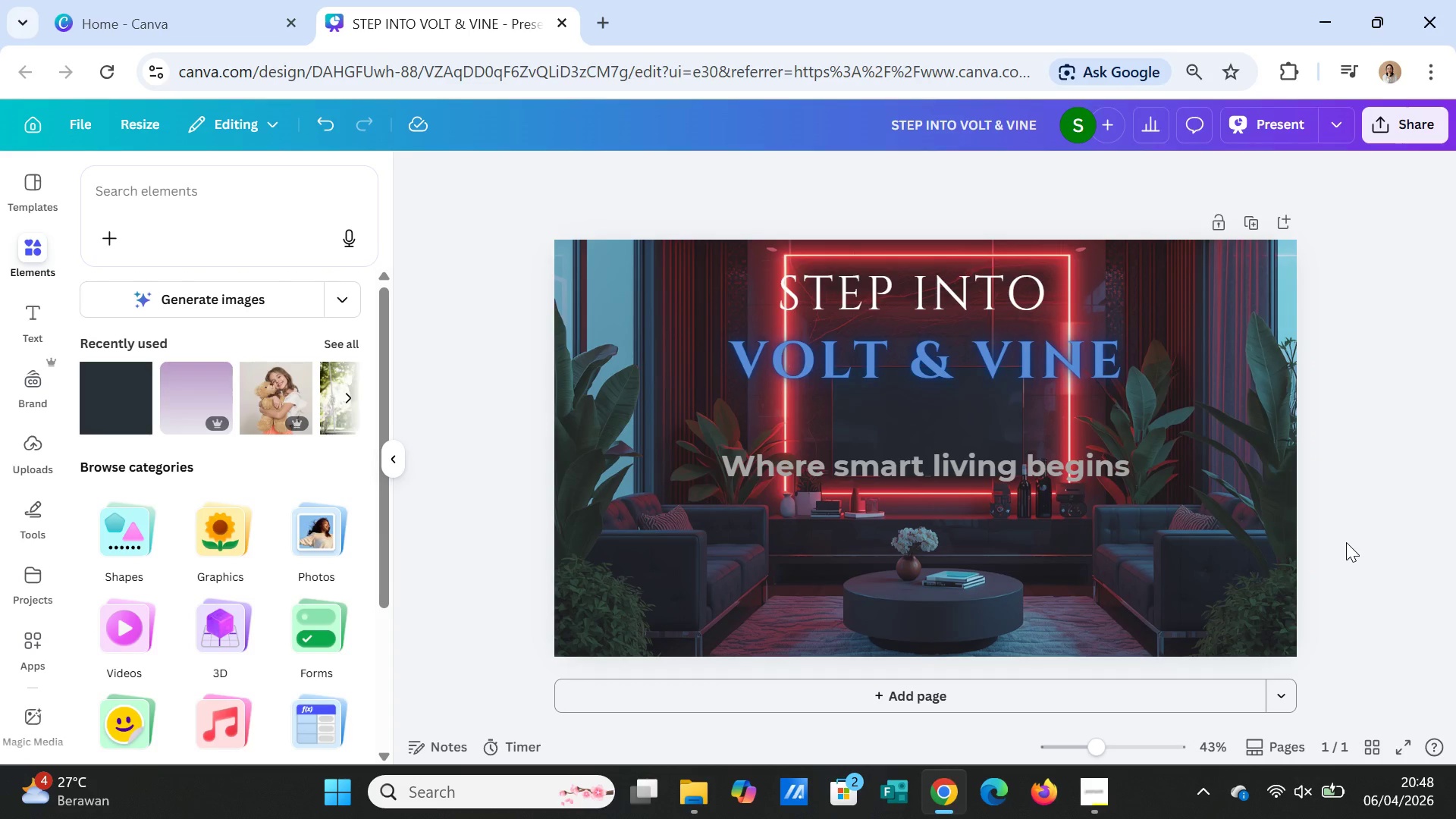 
left_click([1340, 579])
 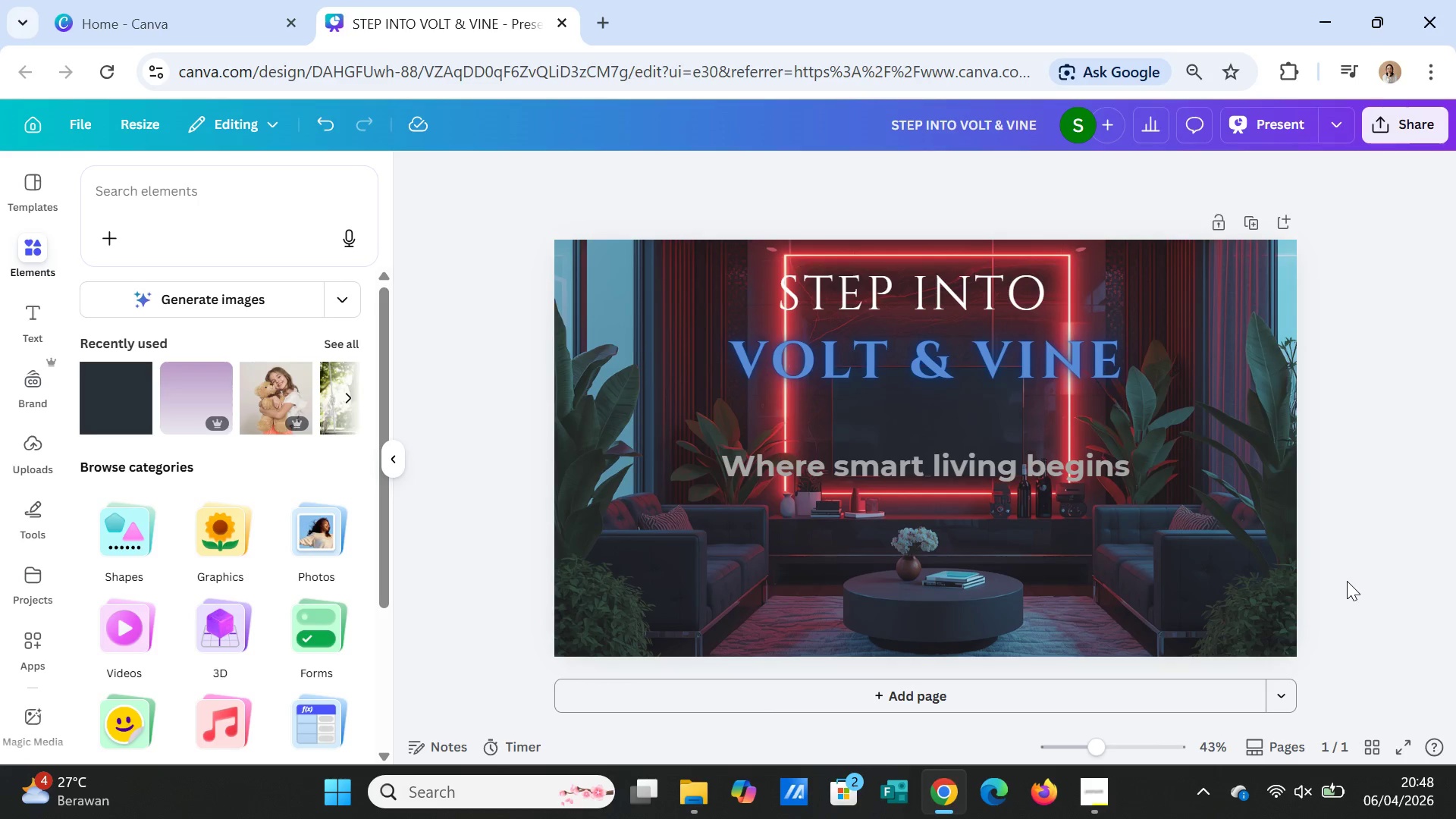 
left_click([1237, 549])
 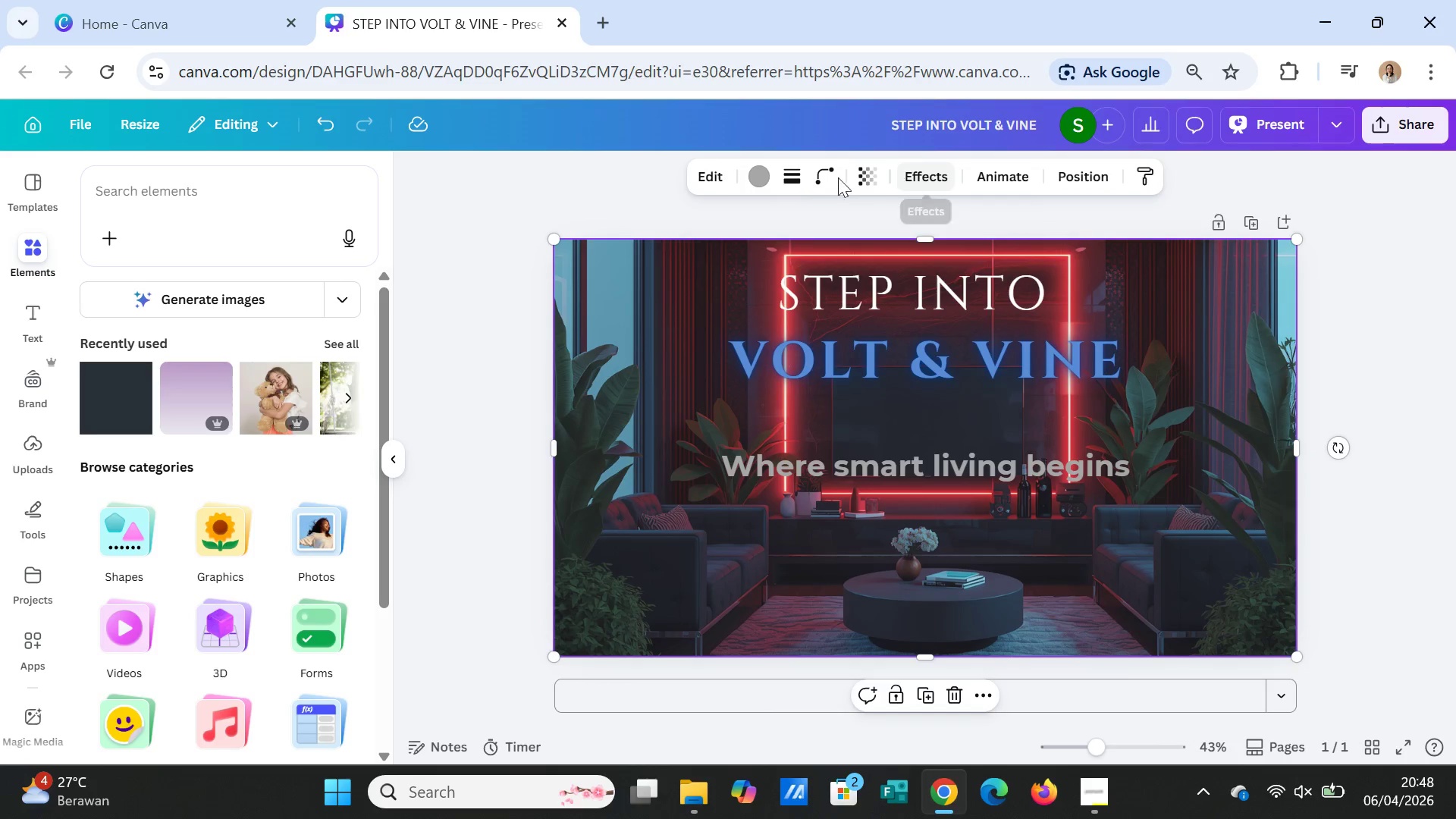 
left_click([944, 177])
 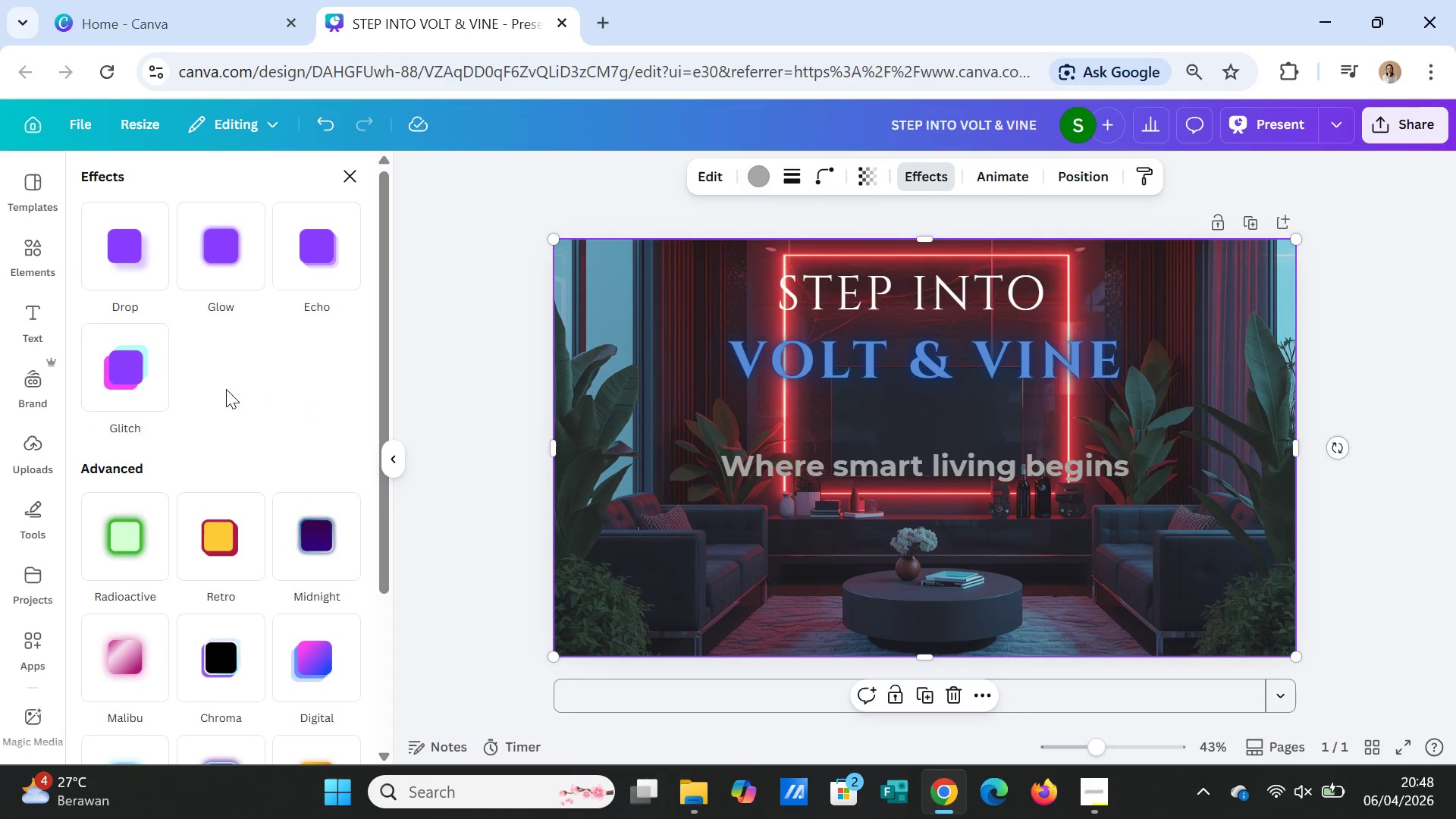 
left_click([202, 255])
 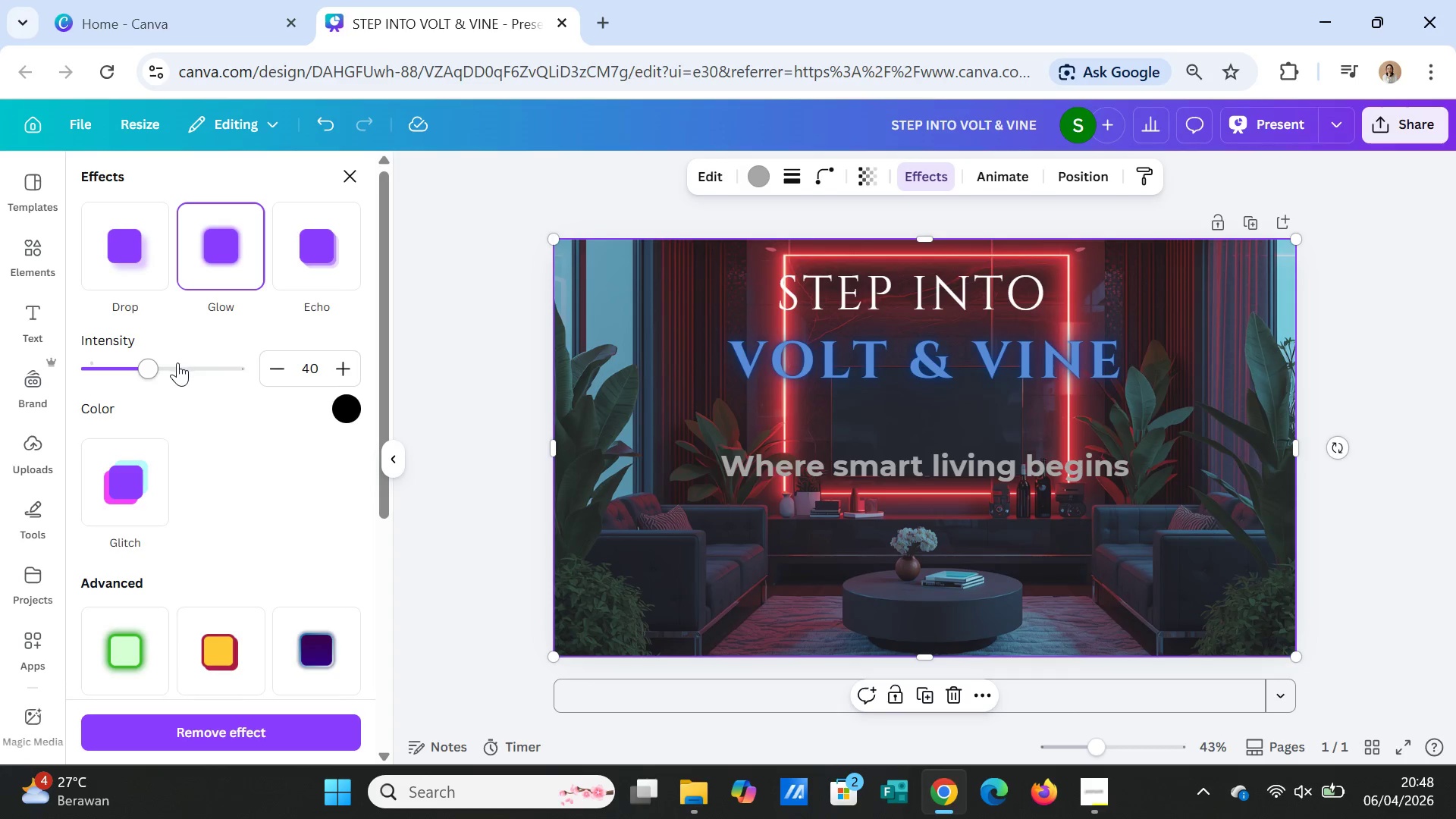 
left_click_drag(start_coordinate=[146, 369], to_coordinate=[177, 366])
 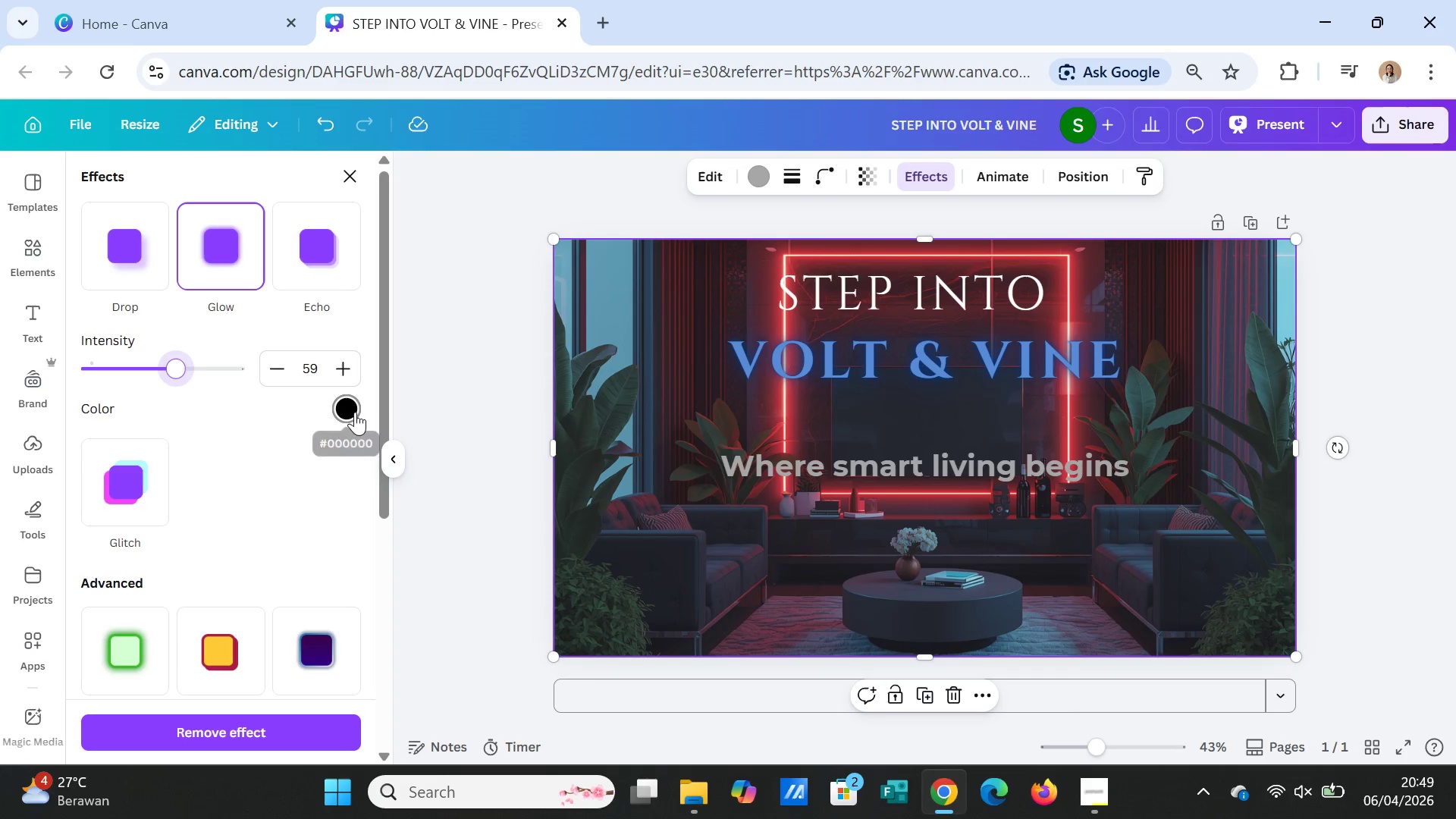 
left_click([355, 412])
 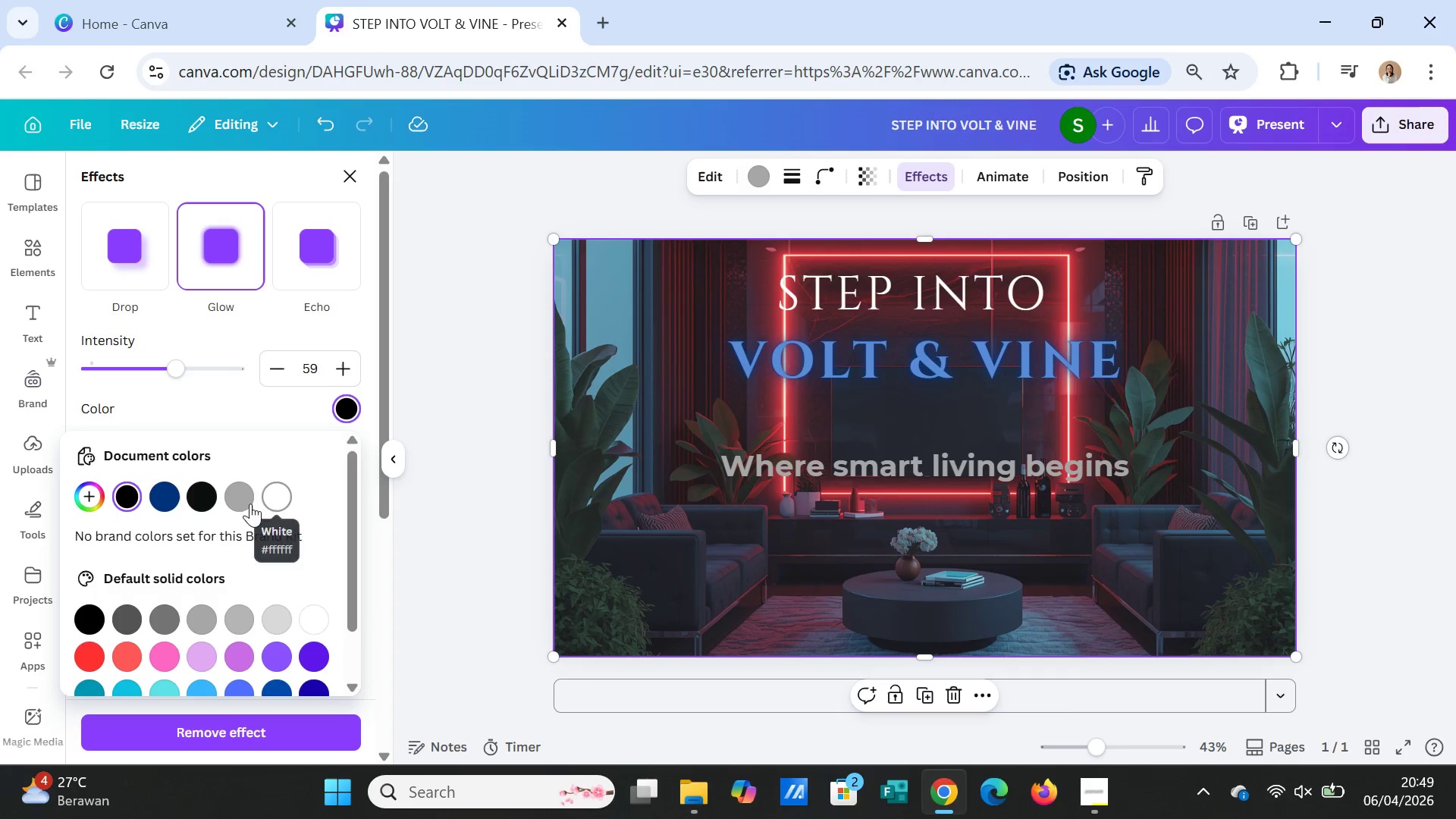 
left_click([239, 497])
 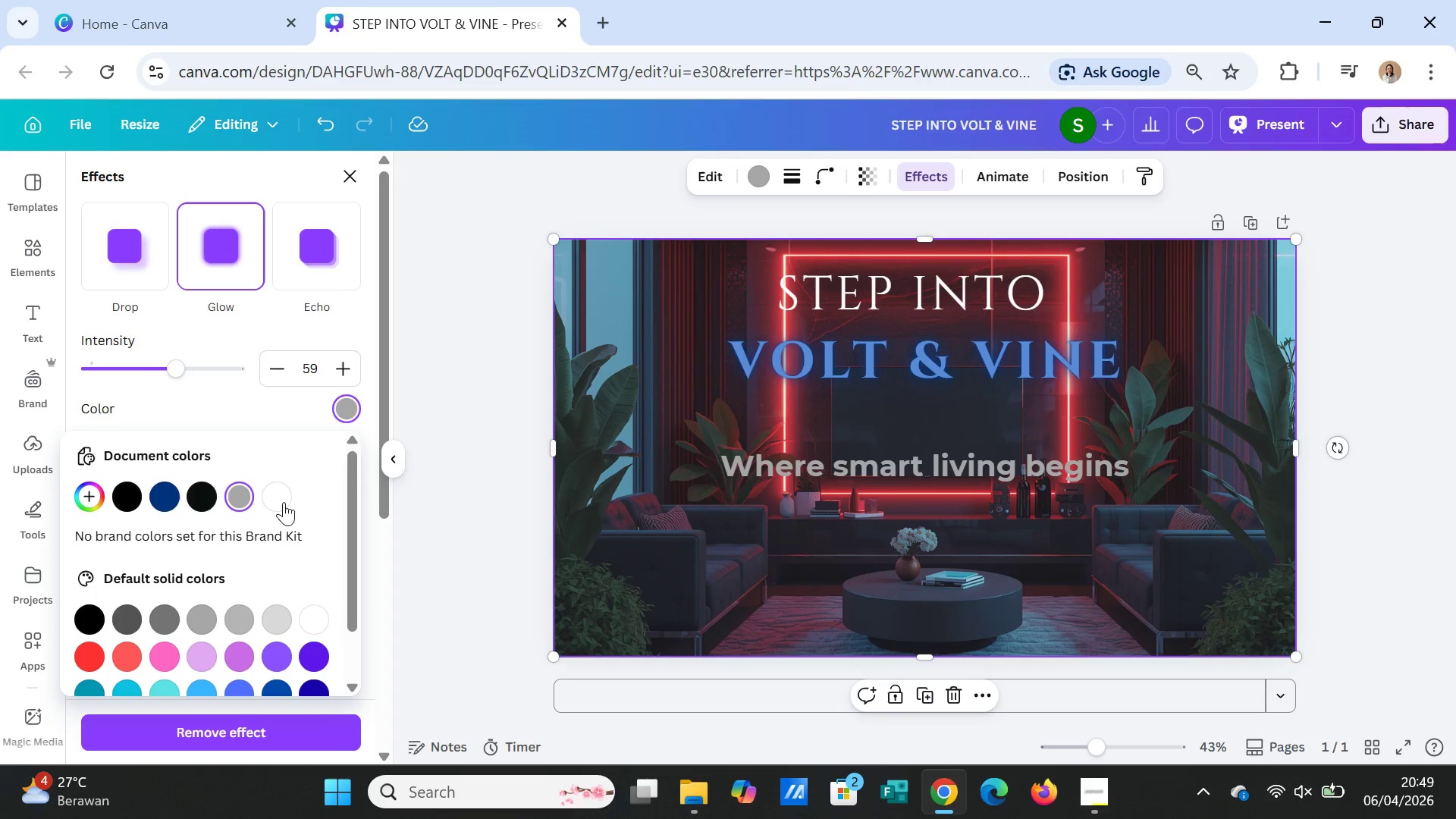 
left_click([281, 498])
 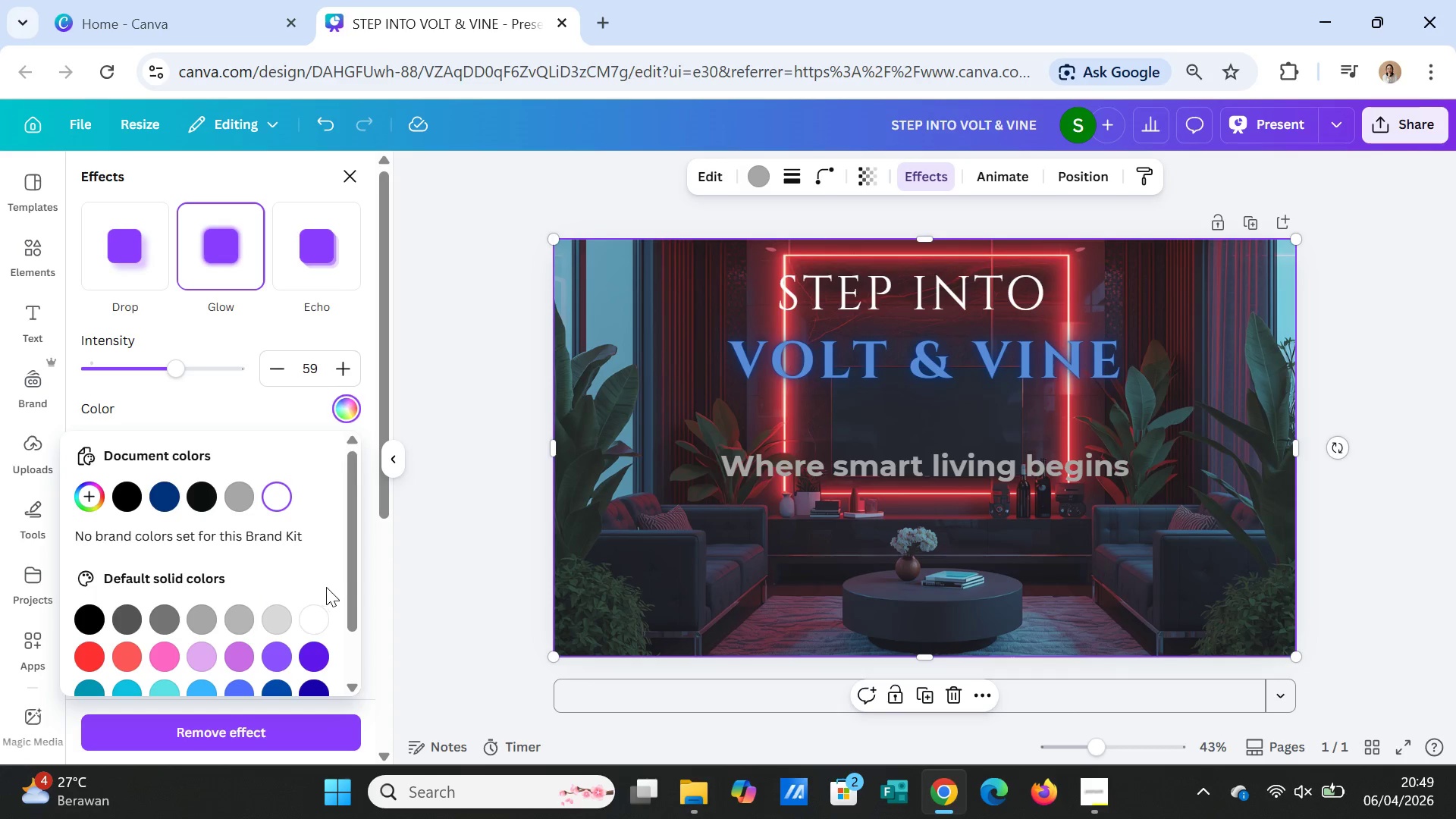 
scroll: coordinate [255, 612], scroll_direction: down, amount: 1.0
 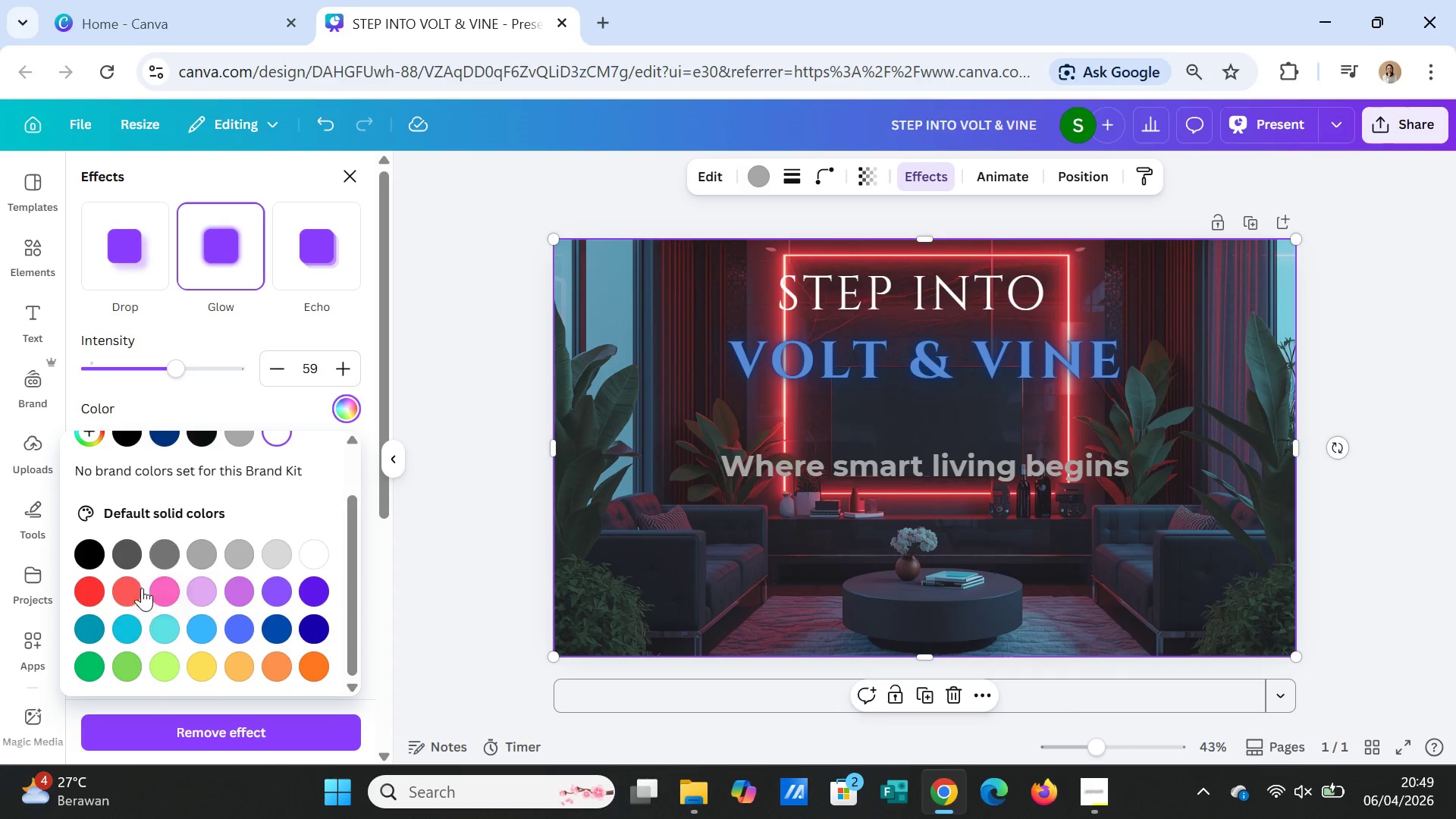 
left_click([136, 587])
 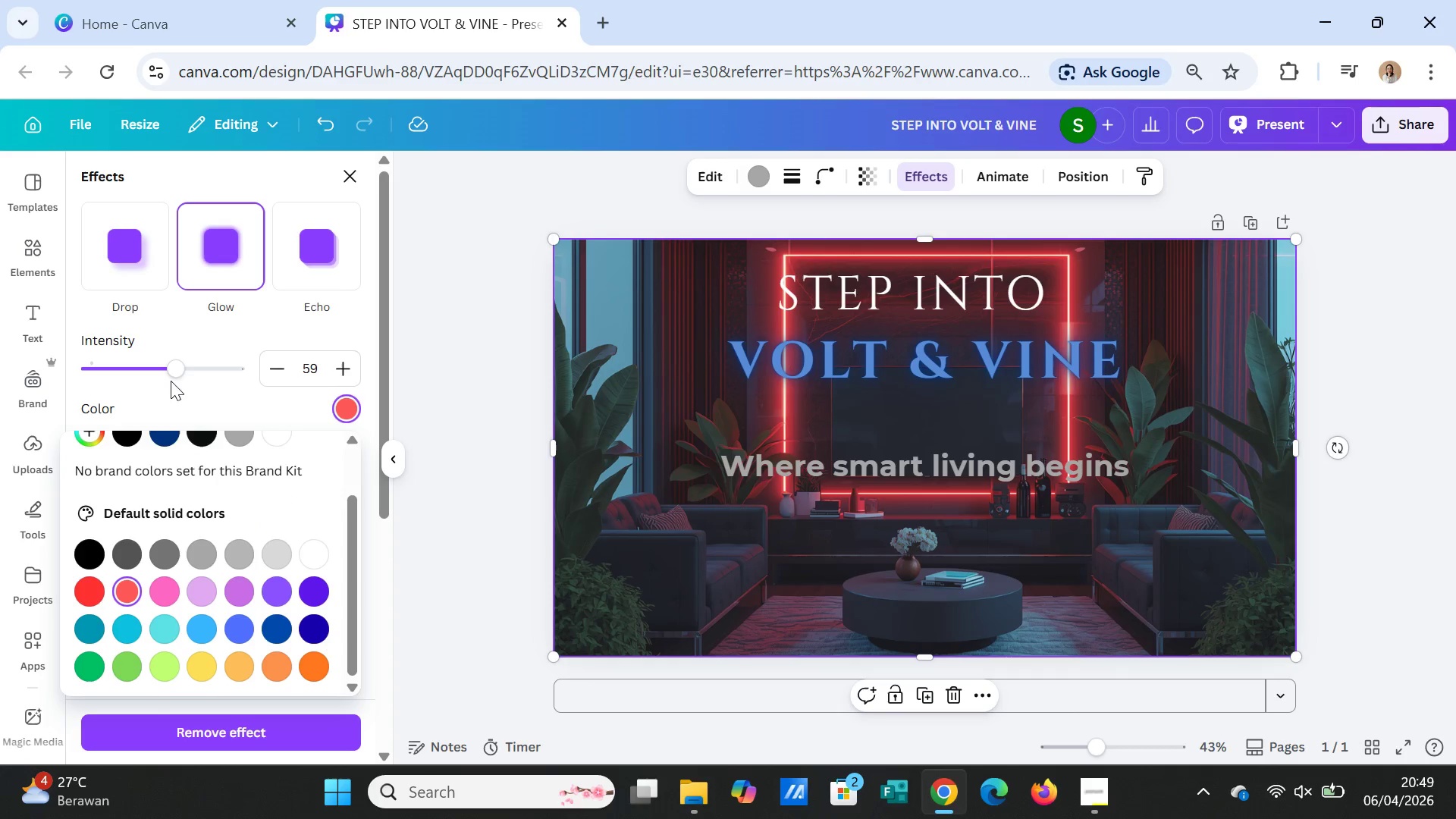 
left_click_drag(start_coordinate=[173, 367], to_coordinate=[186, 376])
 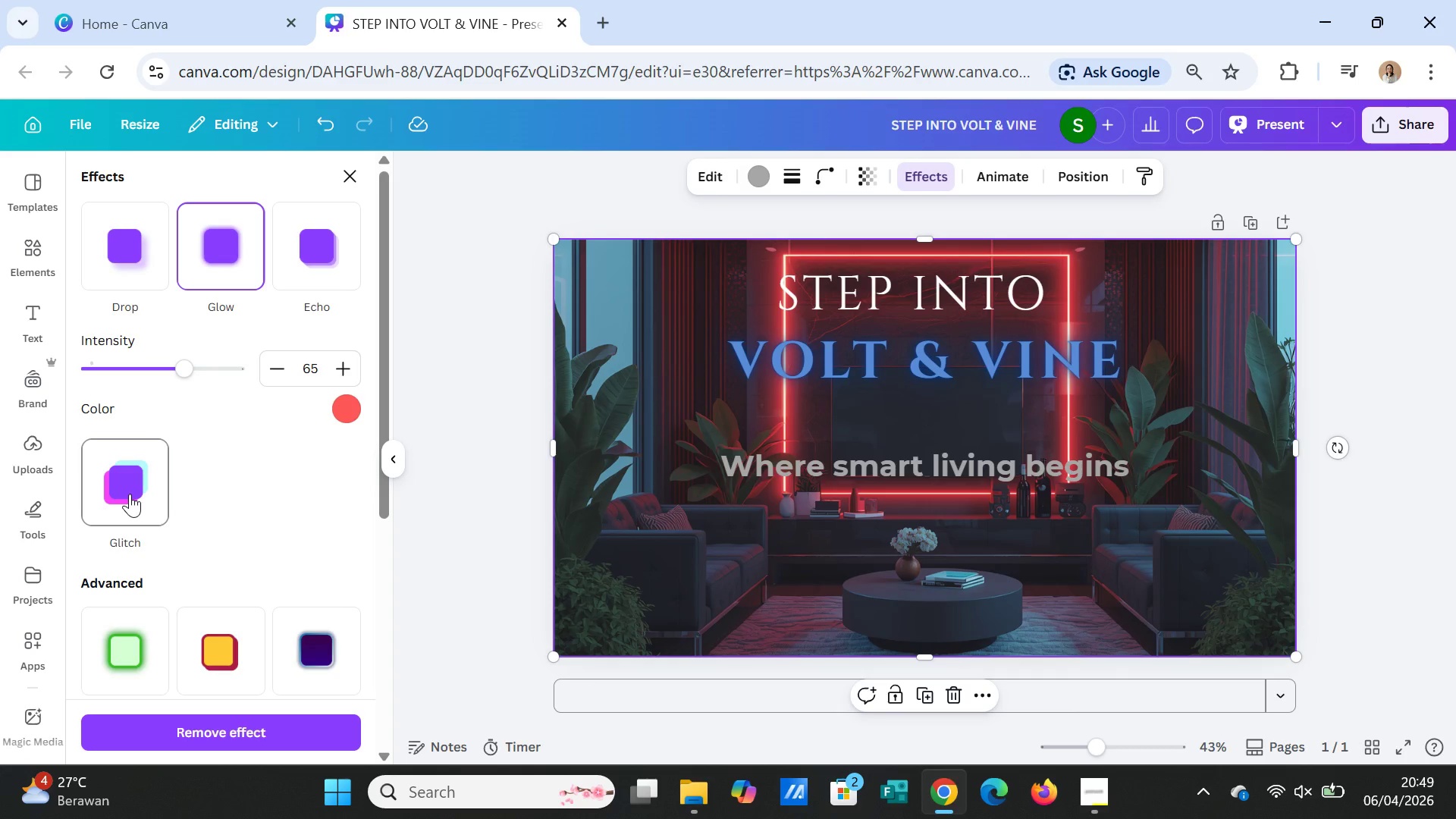 
left_click([130, 494])
 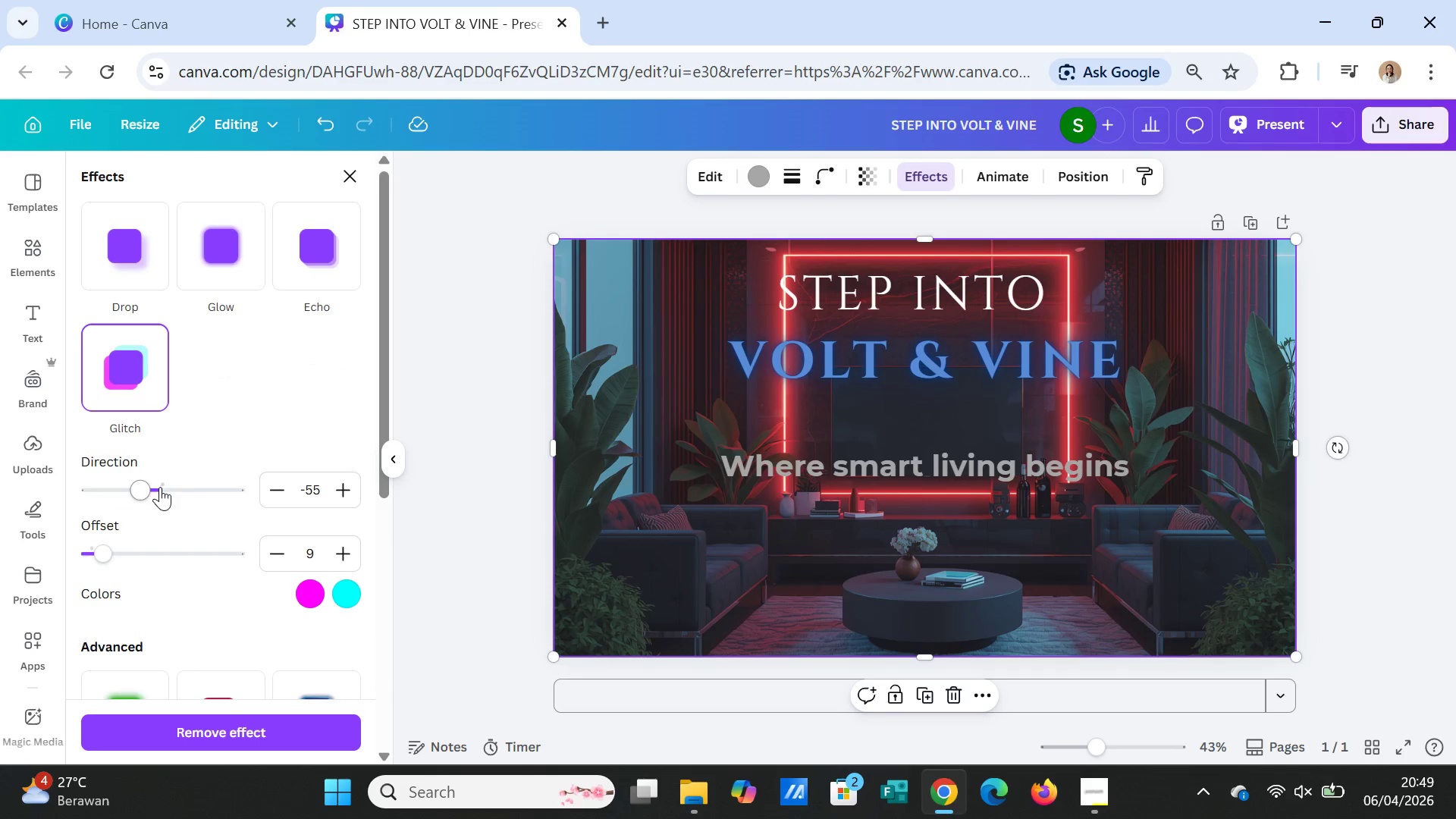 
left_click_drag(start_coordinate=[144, 487], to_coordinate=[175, 485])
 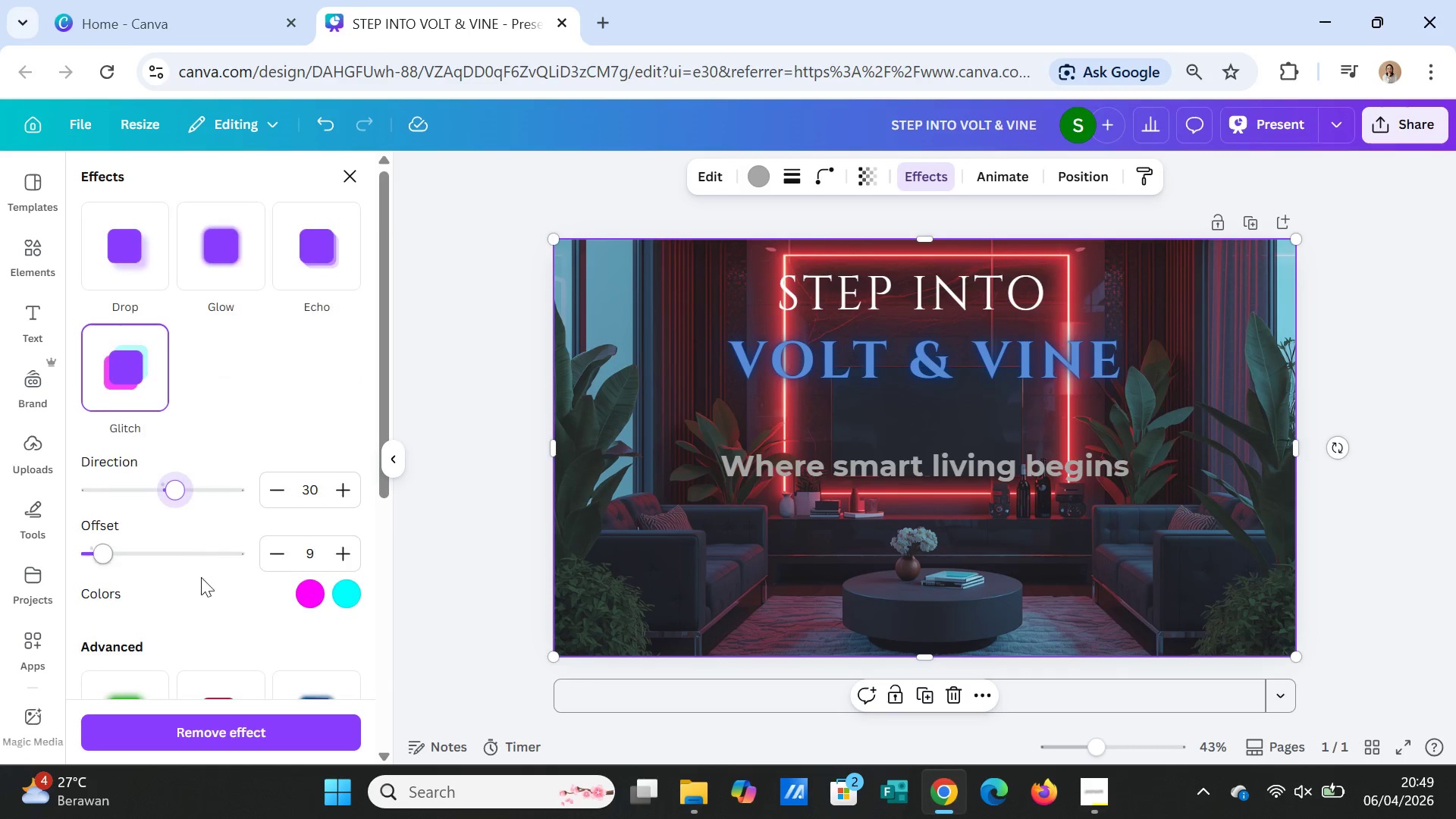 
scroll: coordinate [202, 579], scroll_direction: down, amount: 2.0
 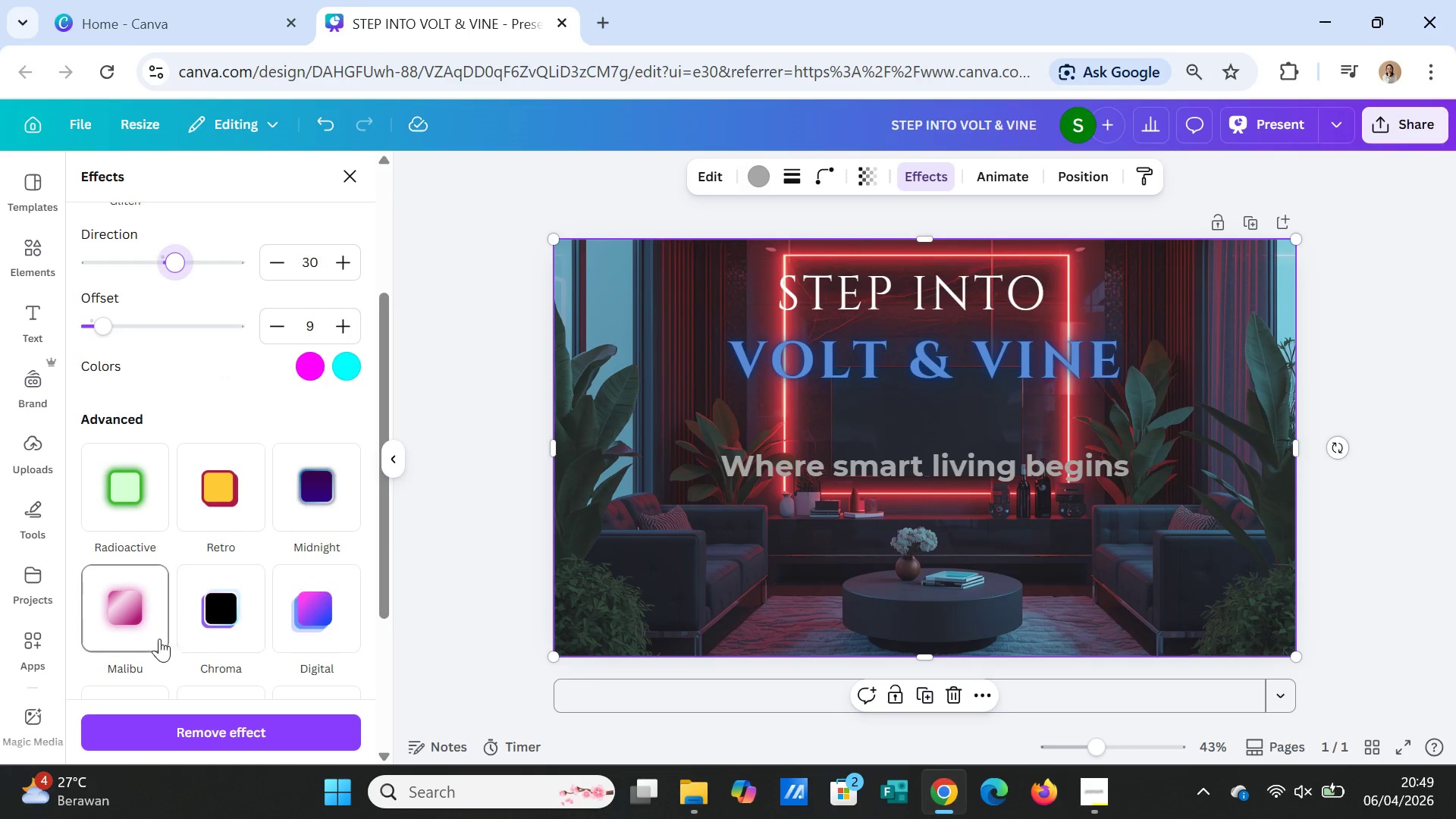 
left_click([132, 607])
 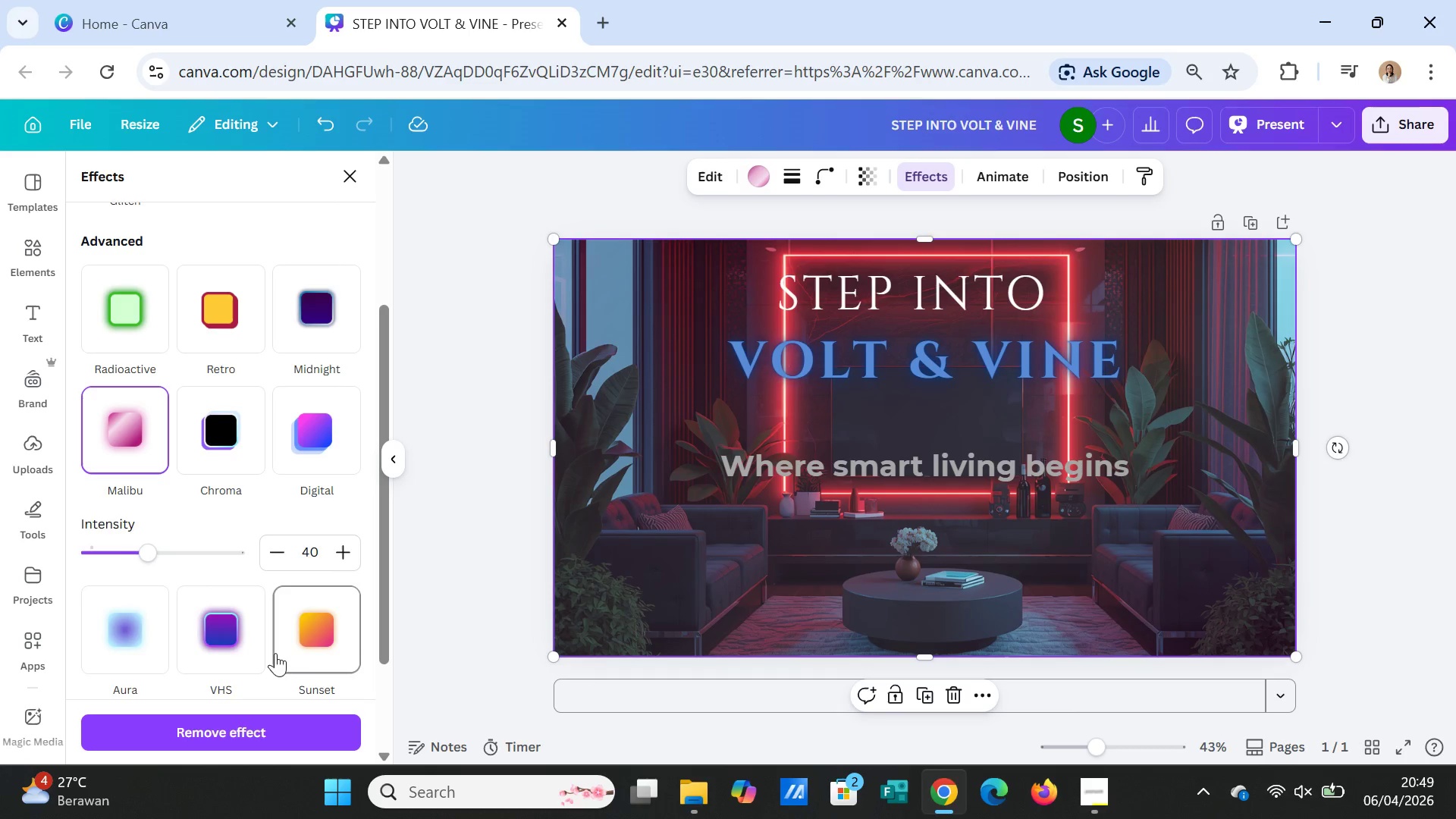 
left_click([232, 634])
 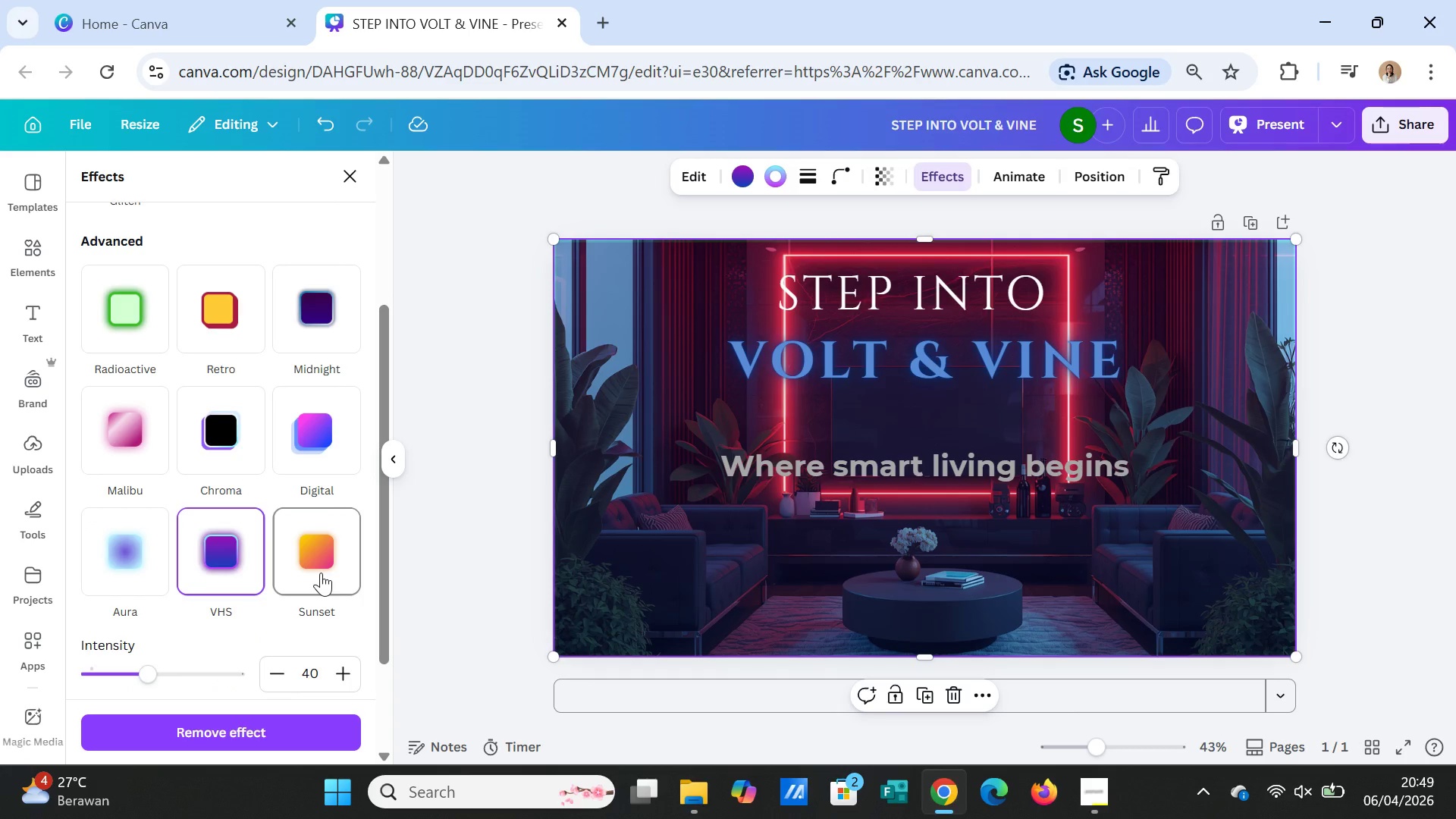 
left_click([331, 434])
 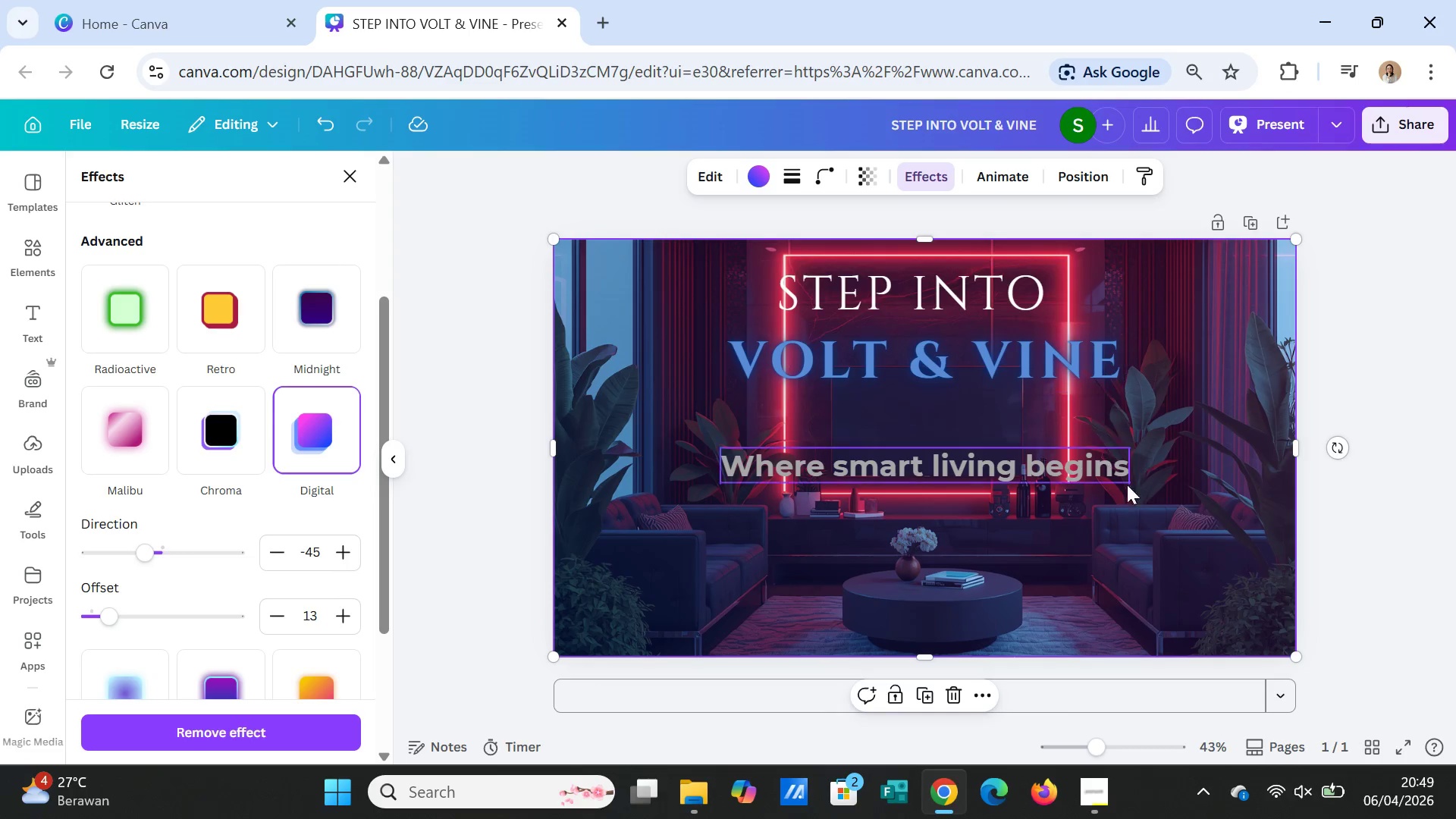 
wait(5.47)
 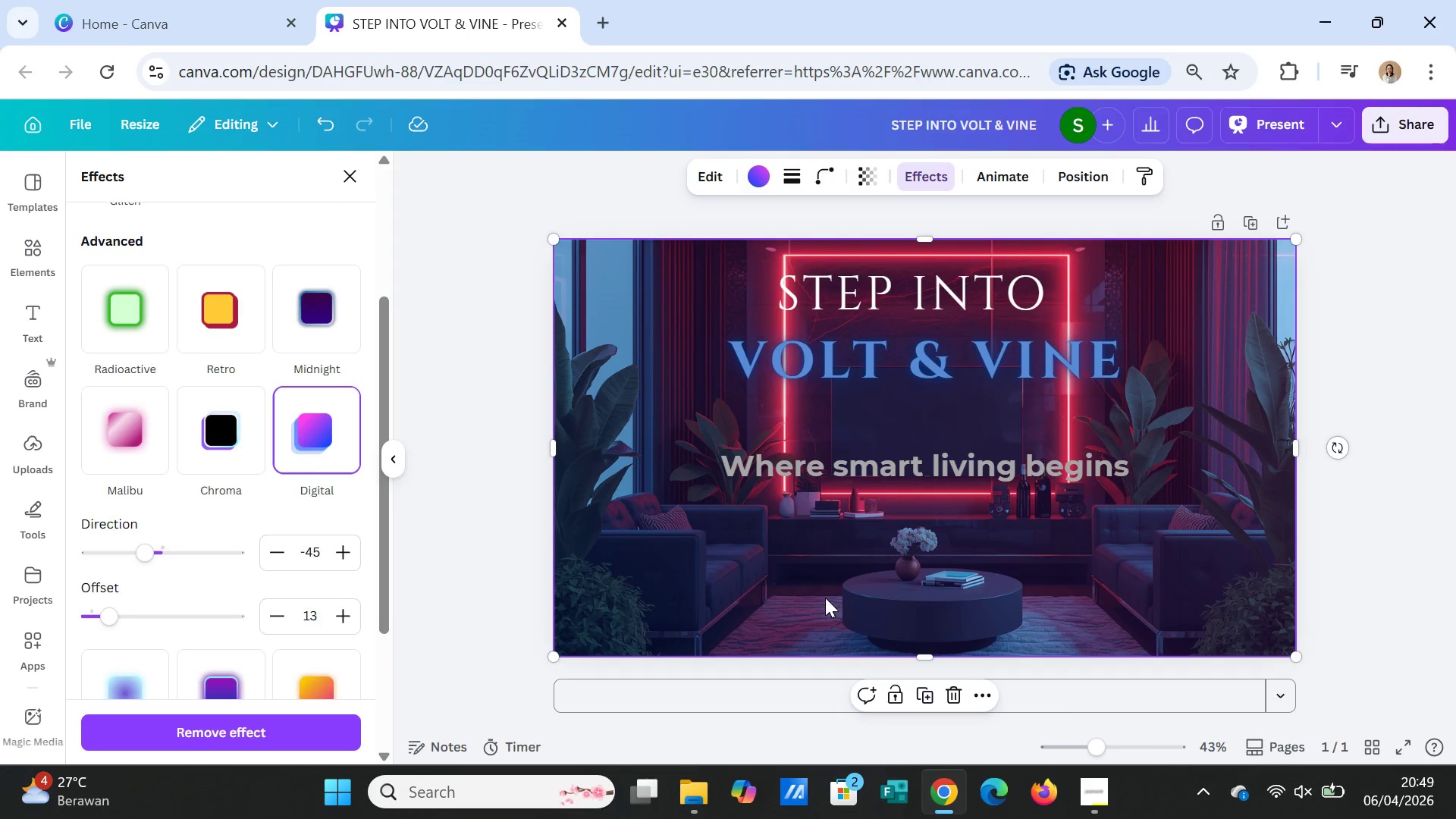 
left_click([1367, 501])
 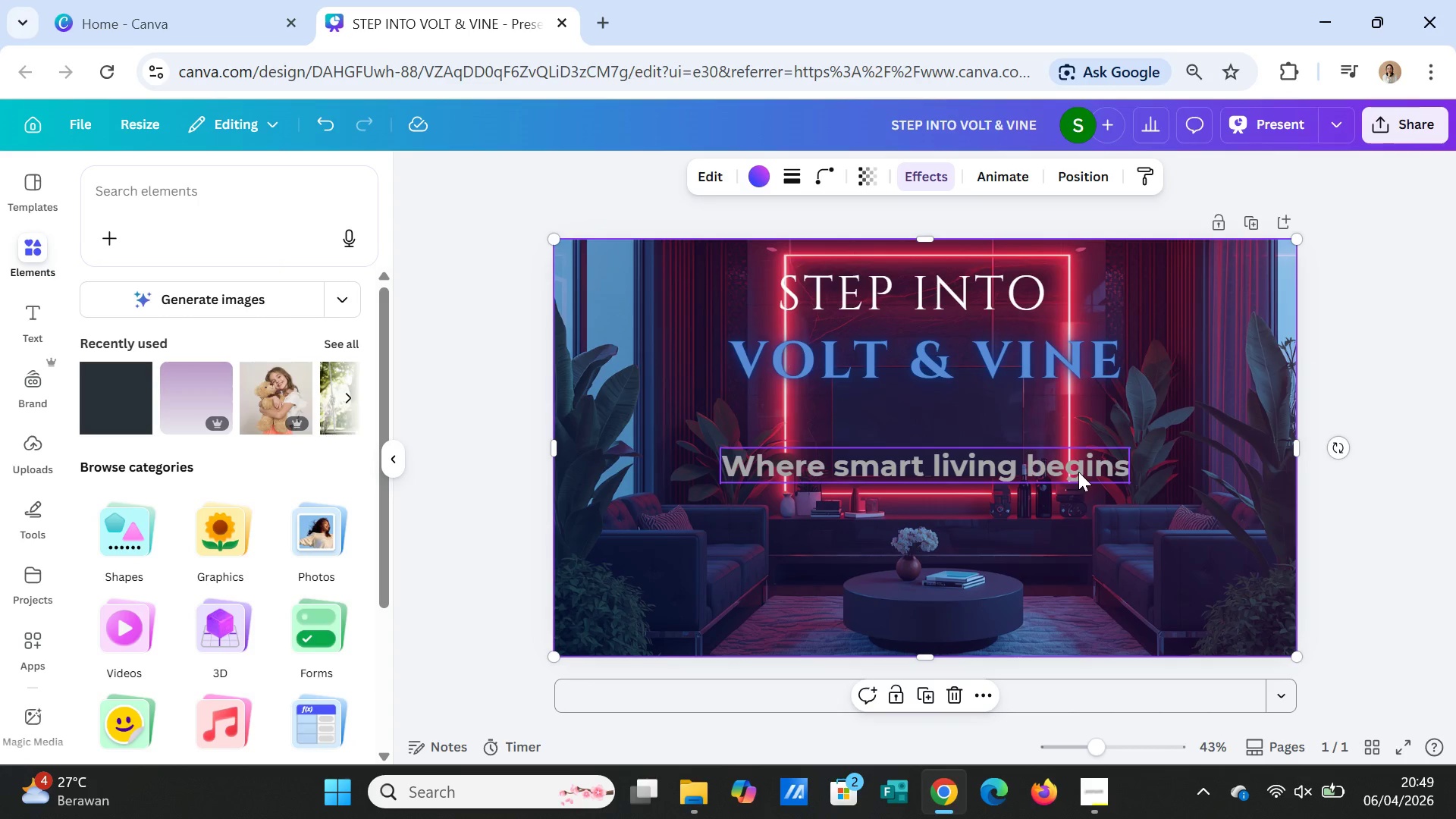 
left_click([1335, 550])
 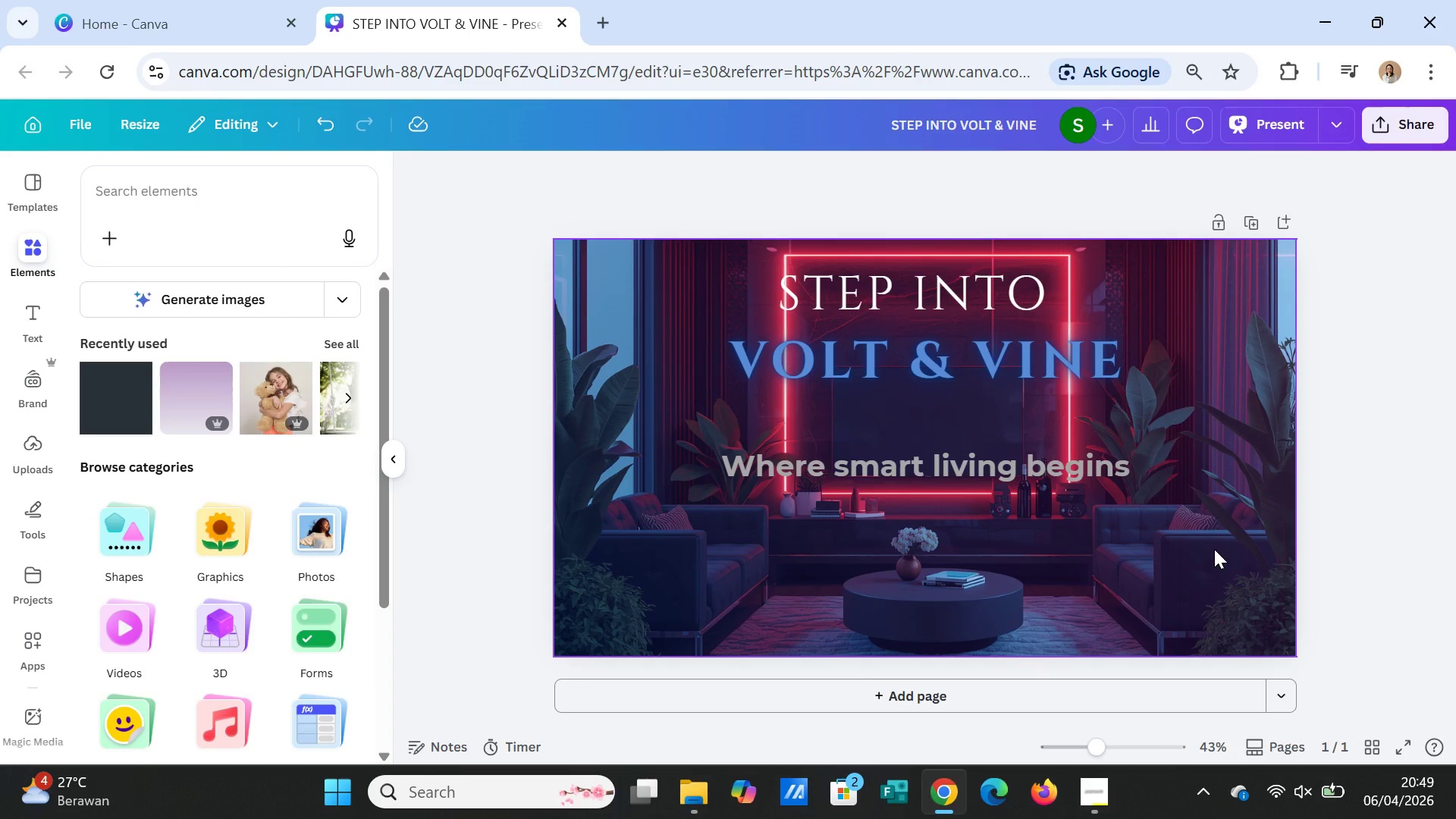 
left_click([1214, 549])
 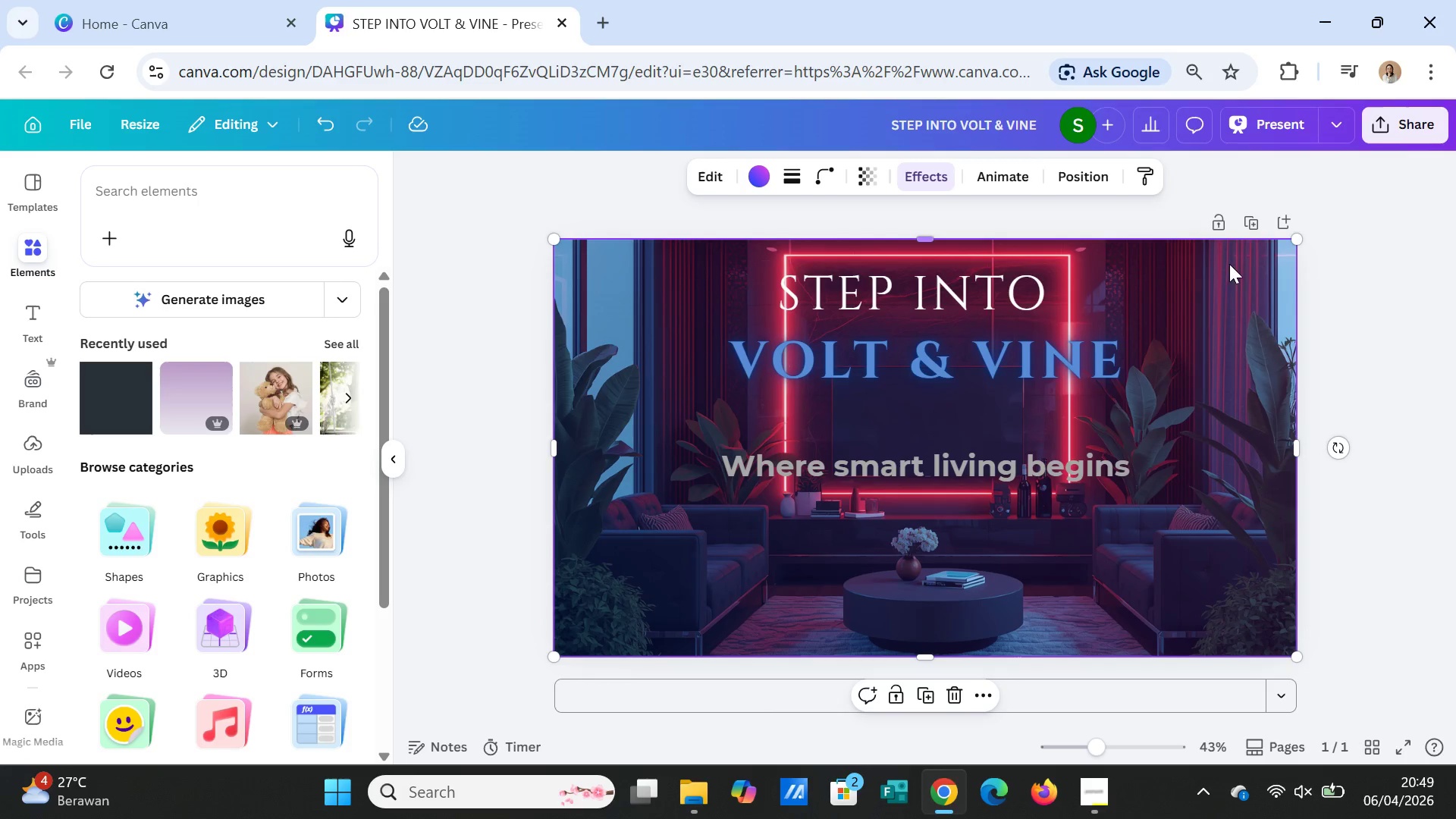 
left_click([1344, 366])
 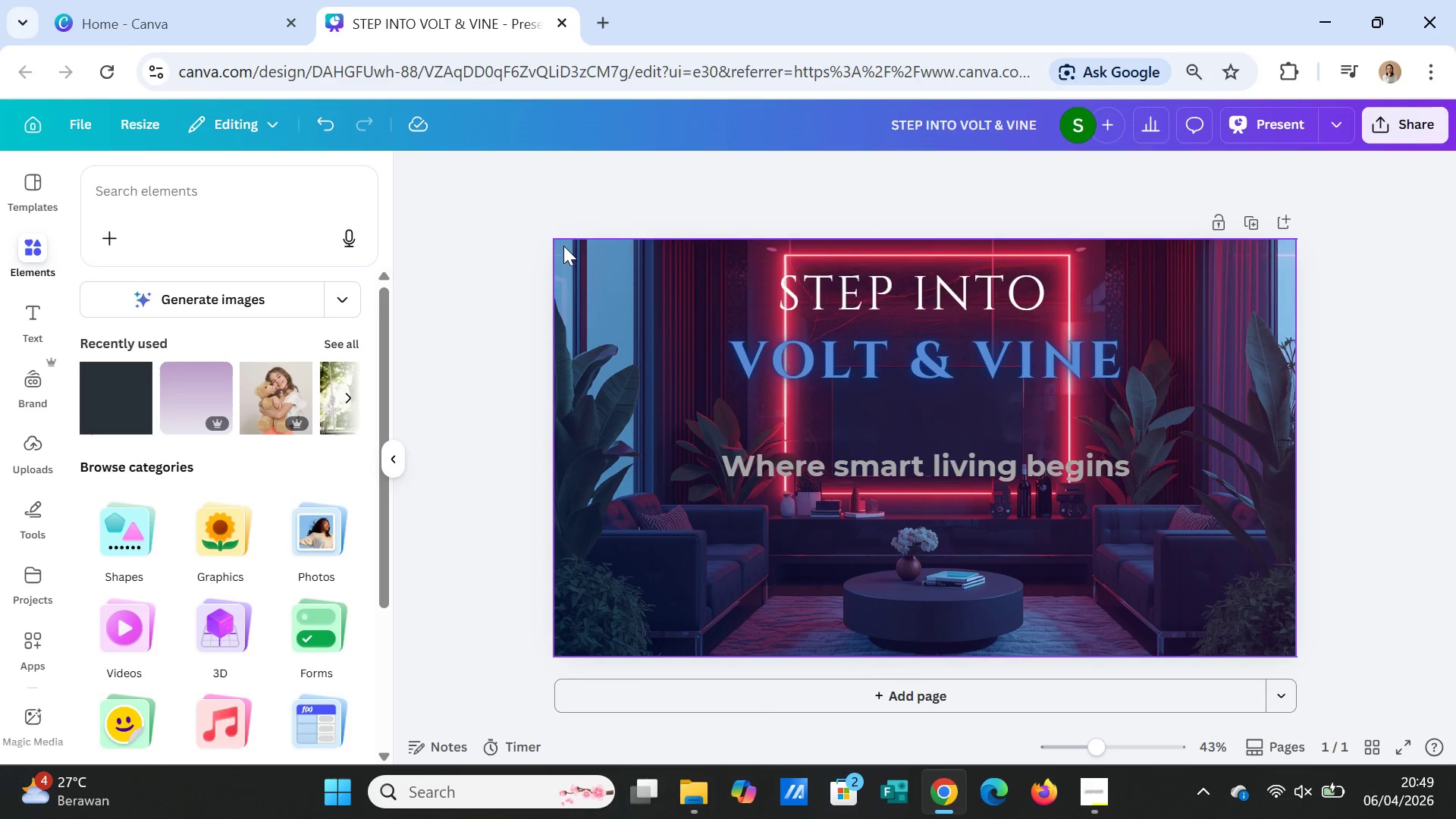 
left_click([563, 240])
 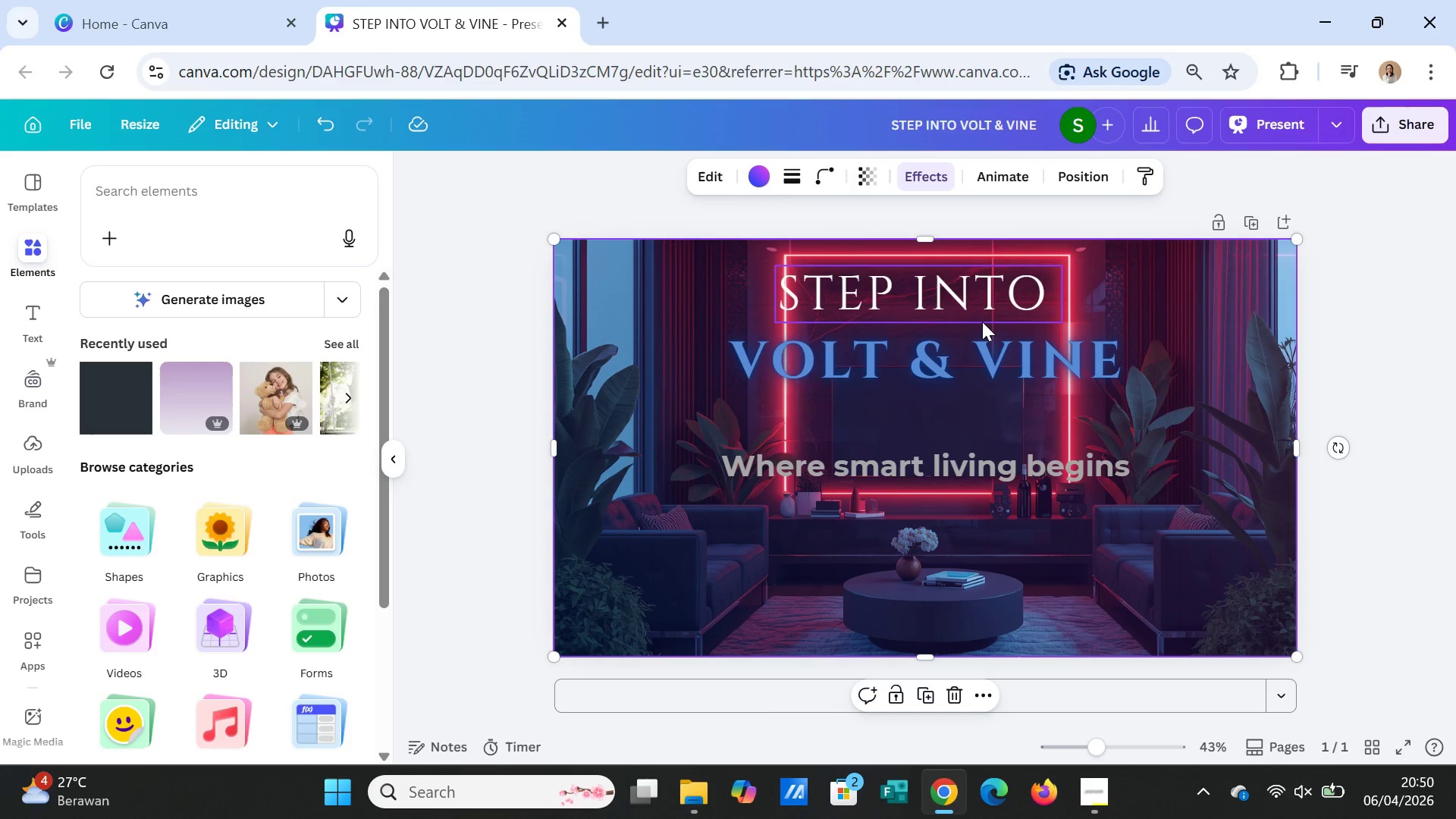 
wait(9.83)
 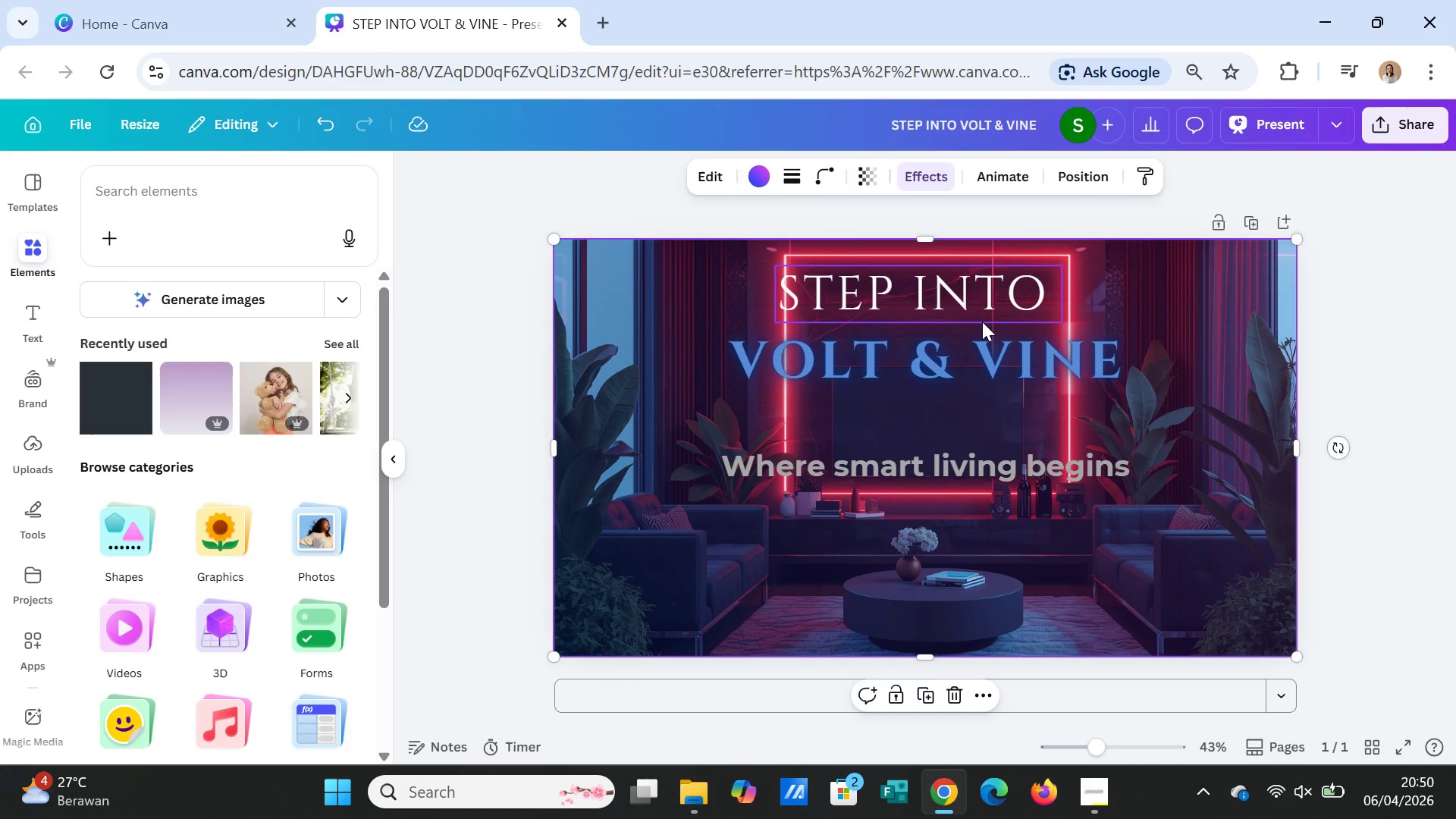 
left_click([1003, 177])
 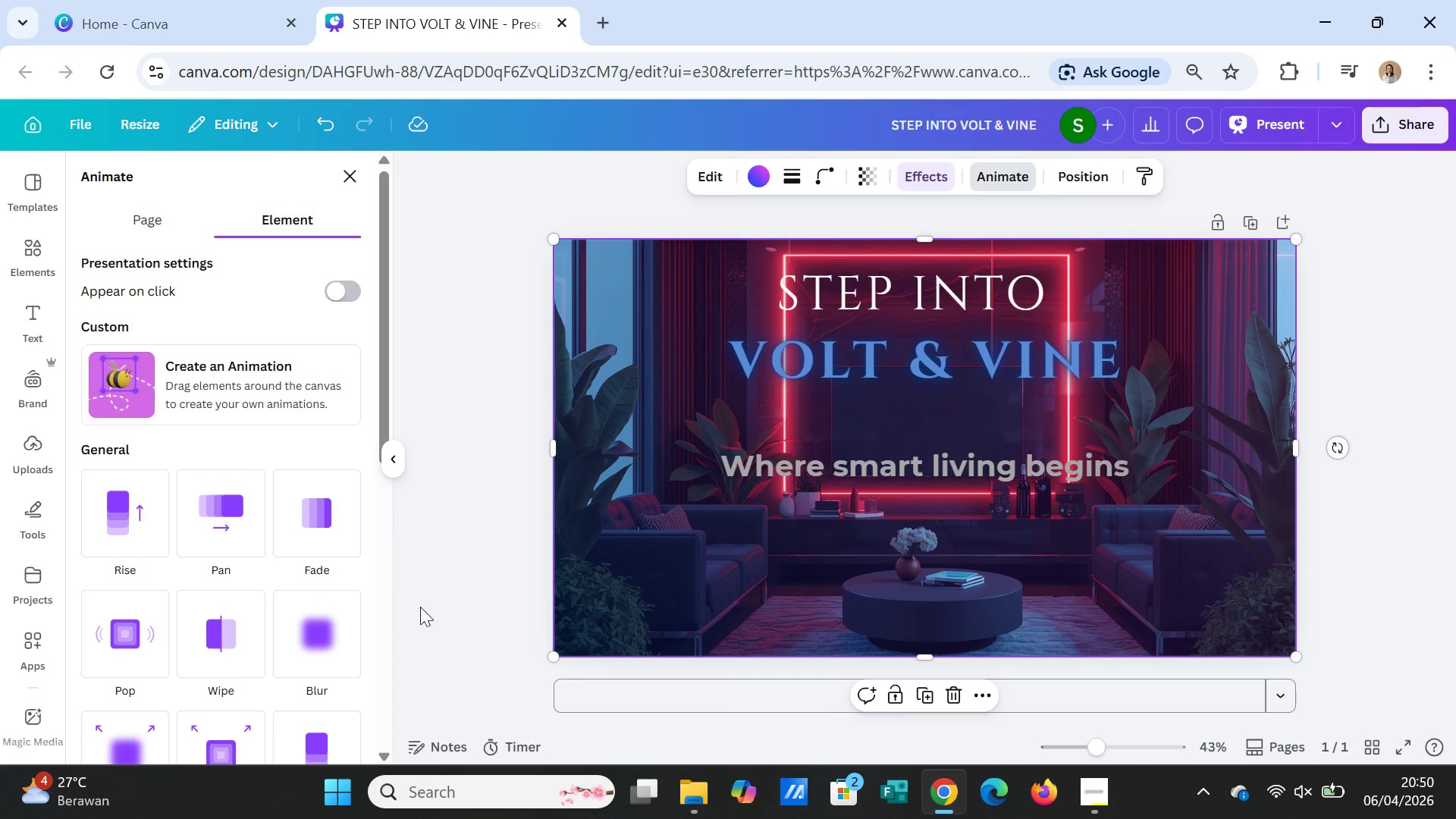 
wait(7.25)
 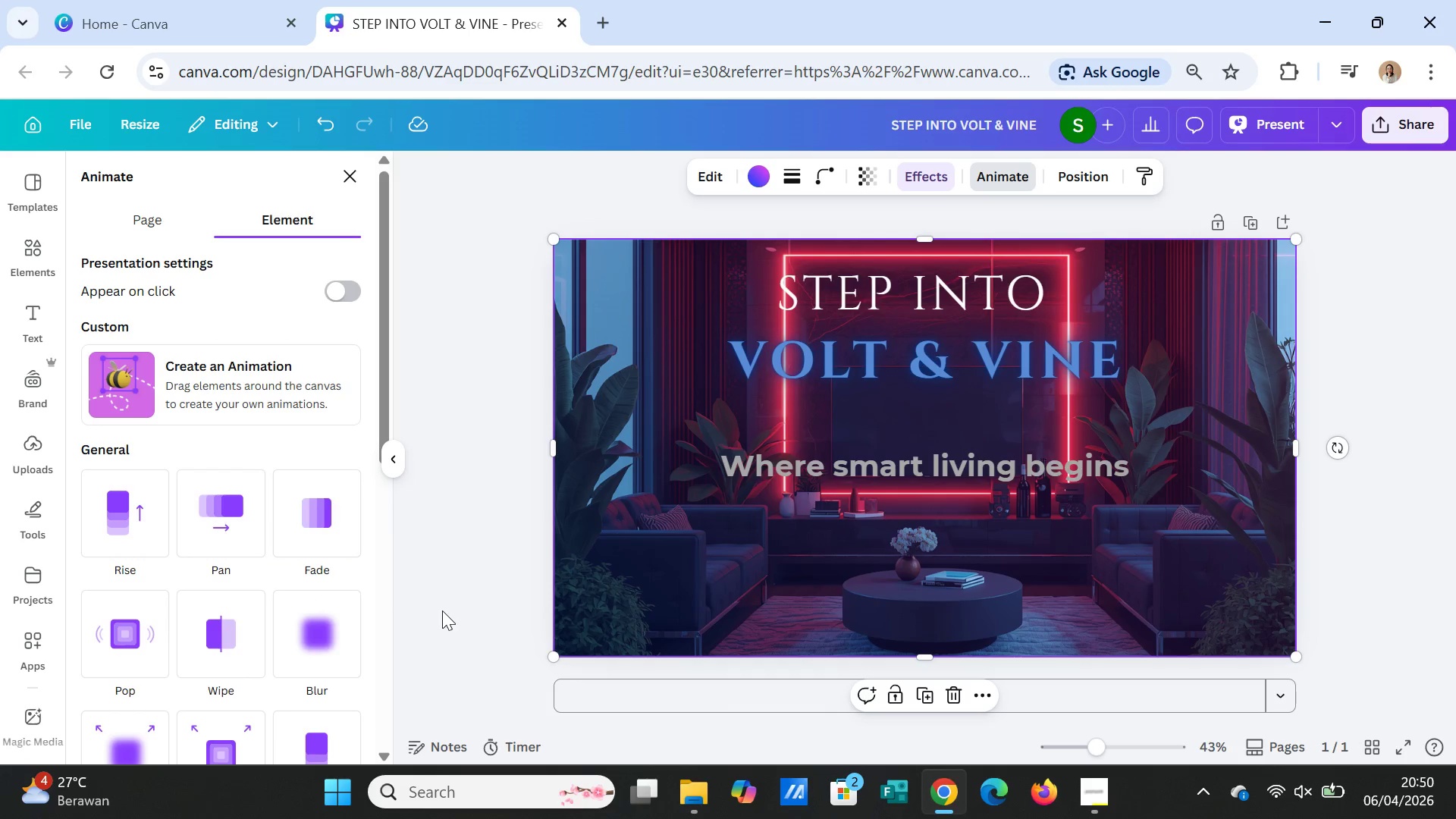 
left_click([327, 519])
 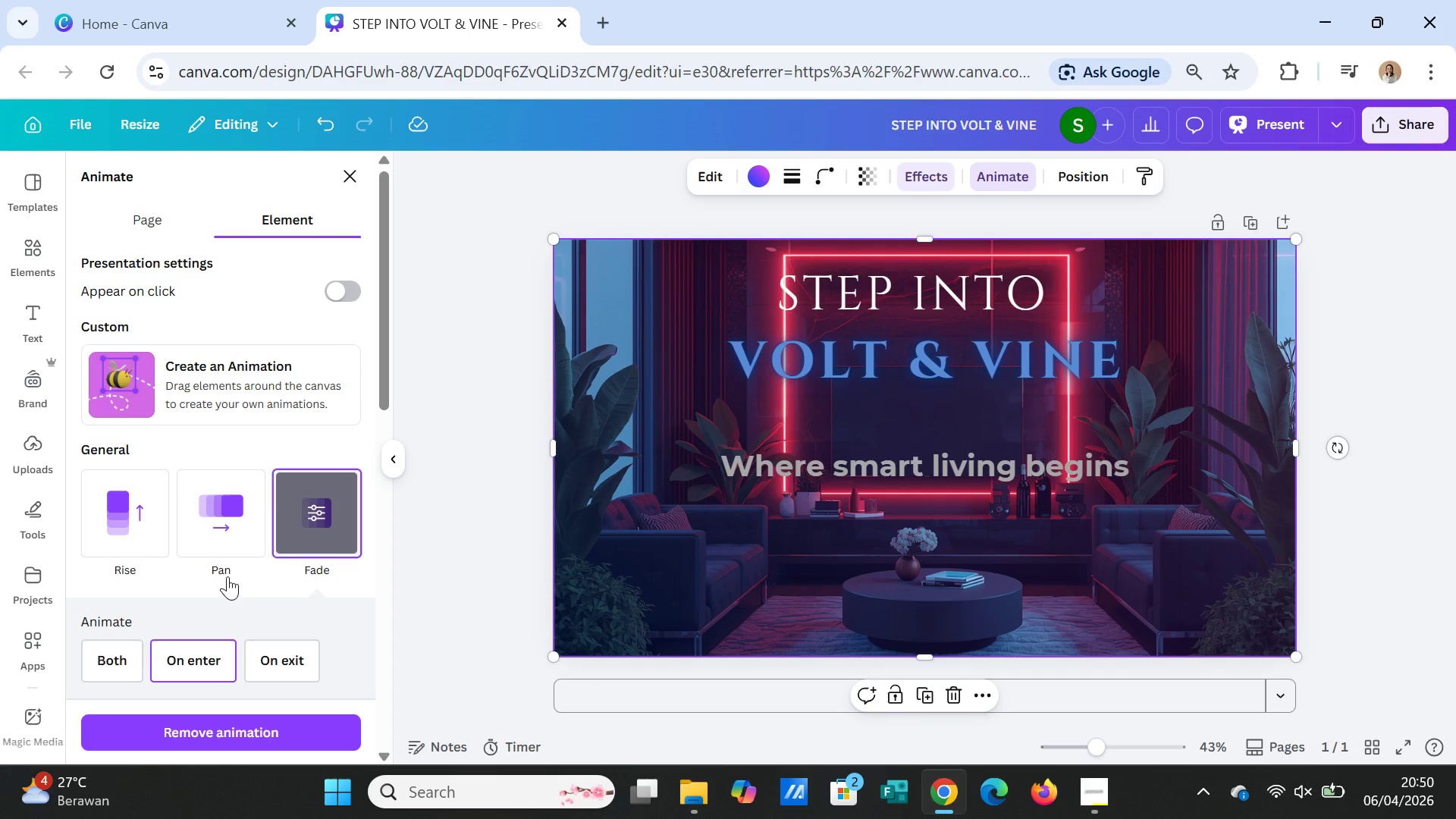 
left_click([105, 655])
 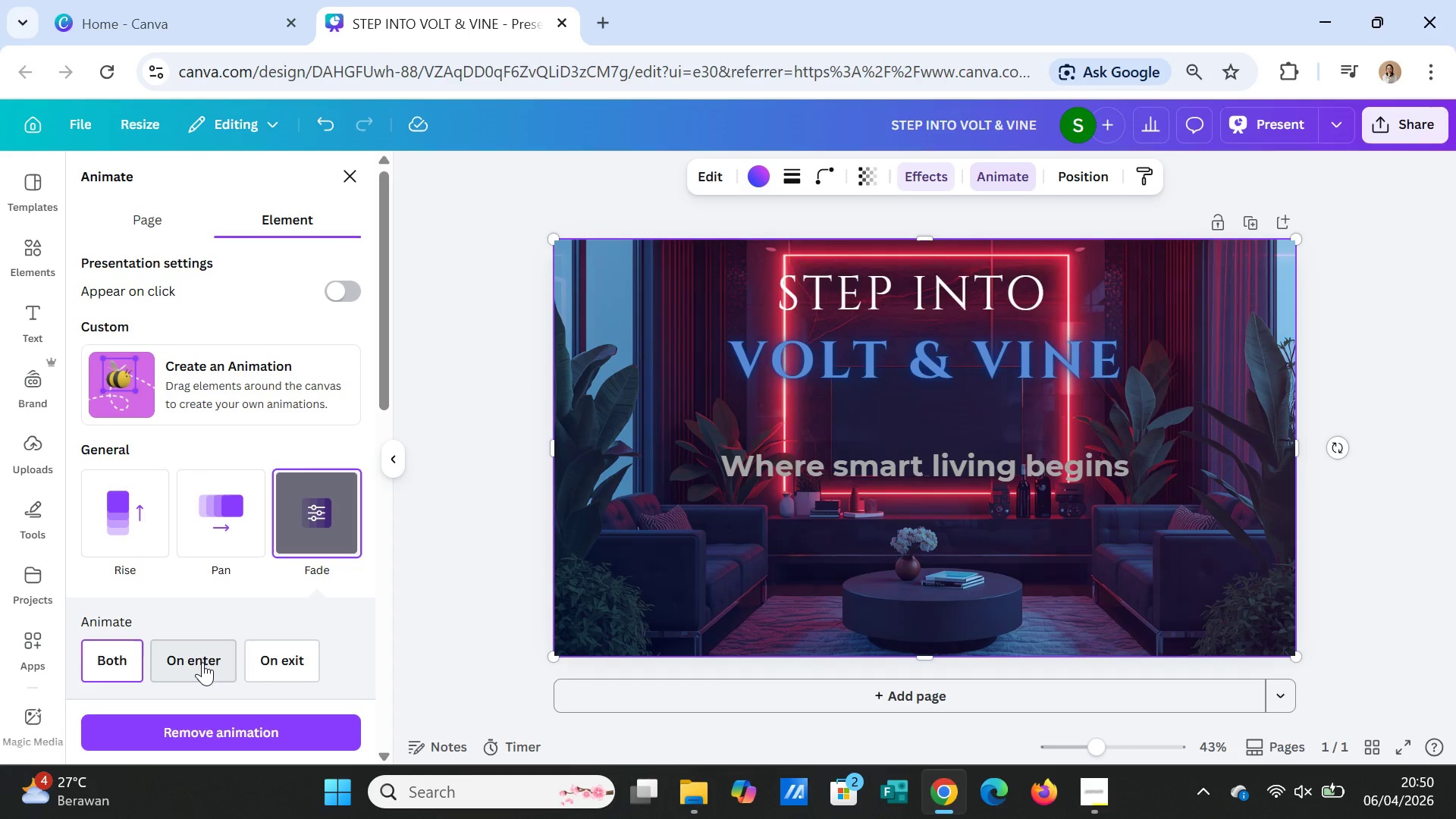 
left_click([202, 662])
 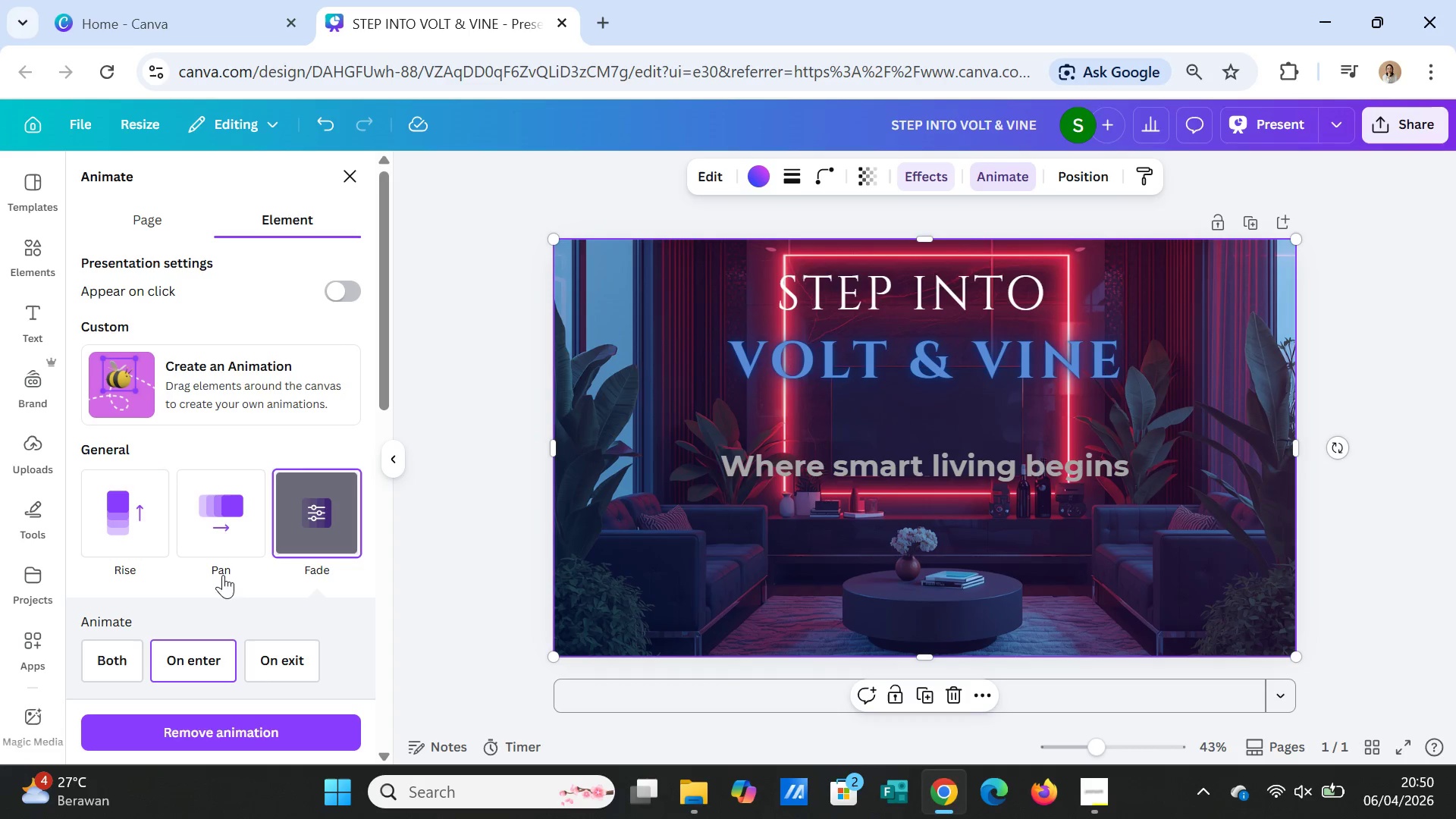 
scroll: coordinate [313, 570], scroll_direction: down, amount: 5.0
 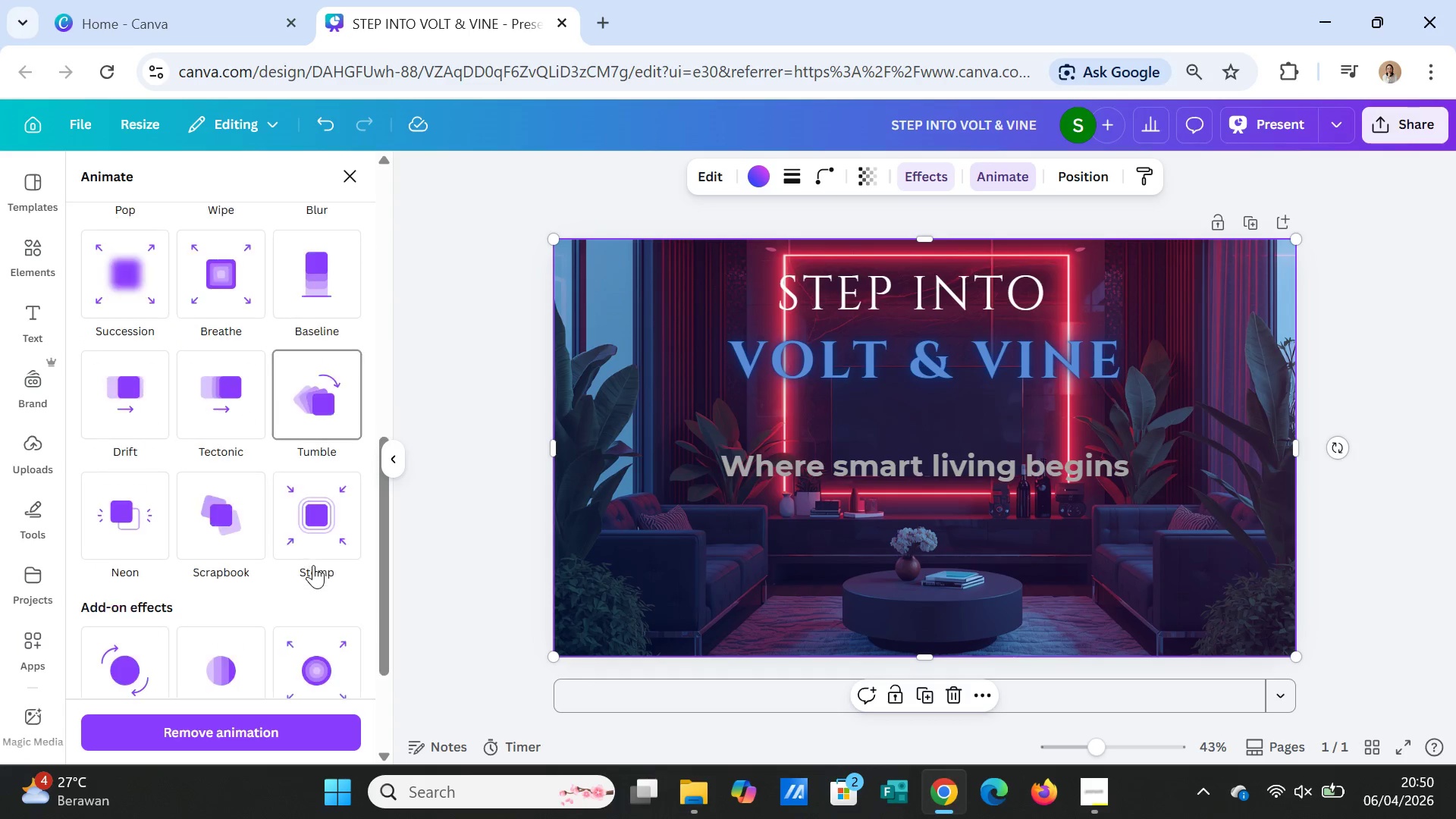 
scroll: coordinate [314, 557], scroll_direction: down, amount: 3.0
 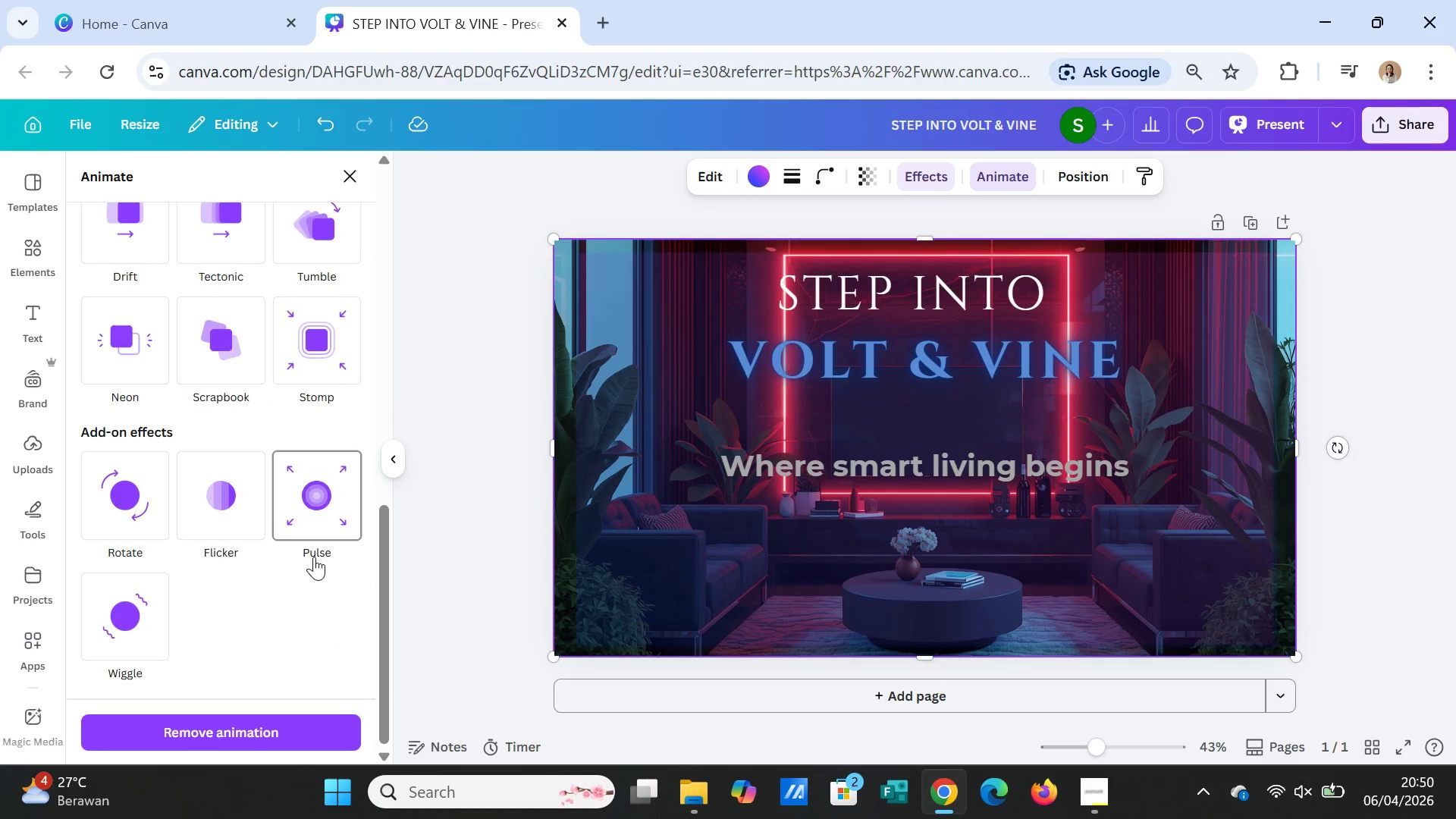 
scroll: coordinate [314, 557], scroll_direction: up, amount: 5.0
 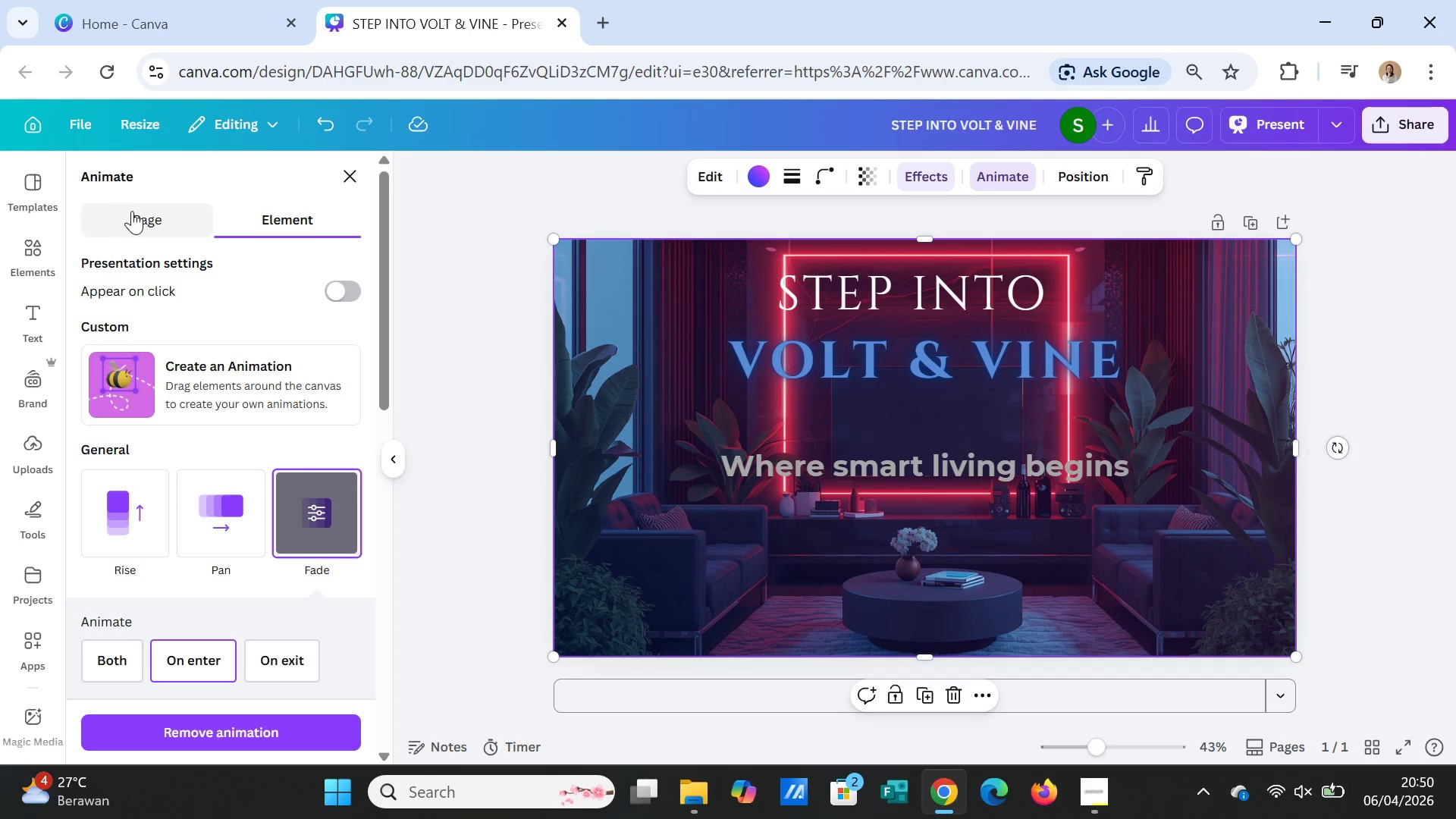 
wait(5.95)
 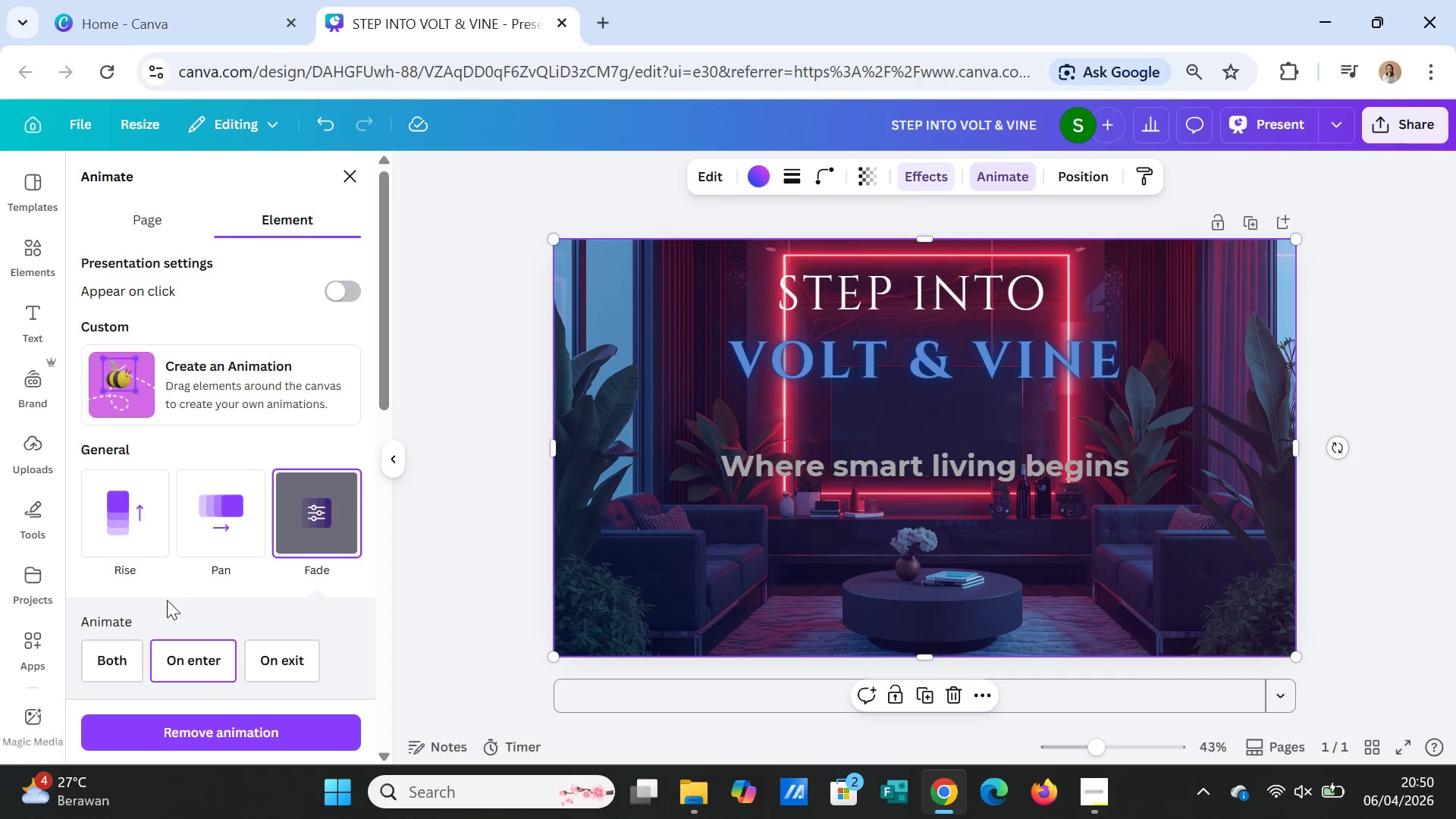 
scroll: coordinate [233, 552], scroll_direction: down, amount: 1.0
 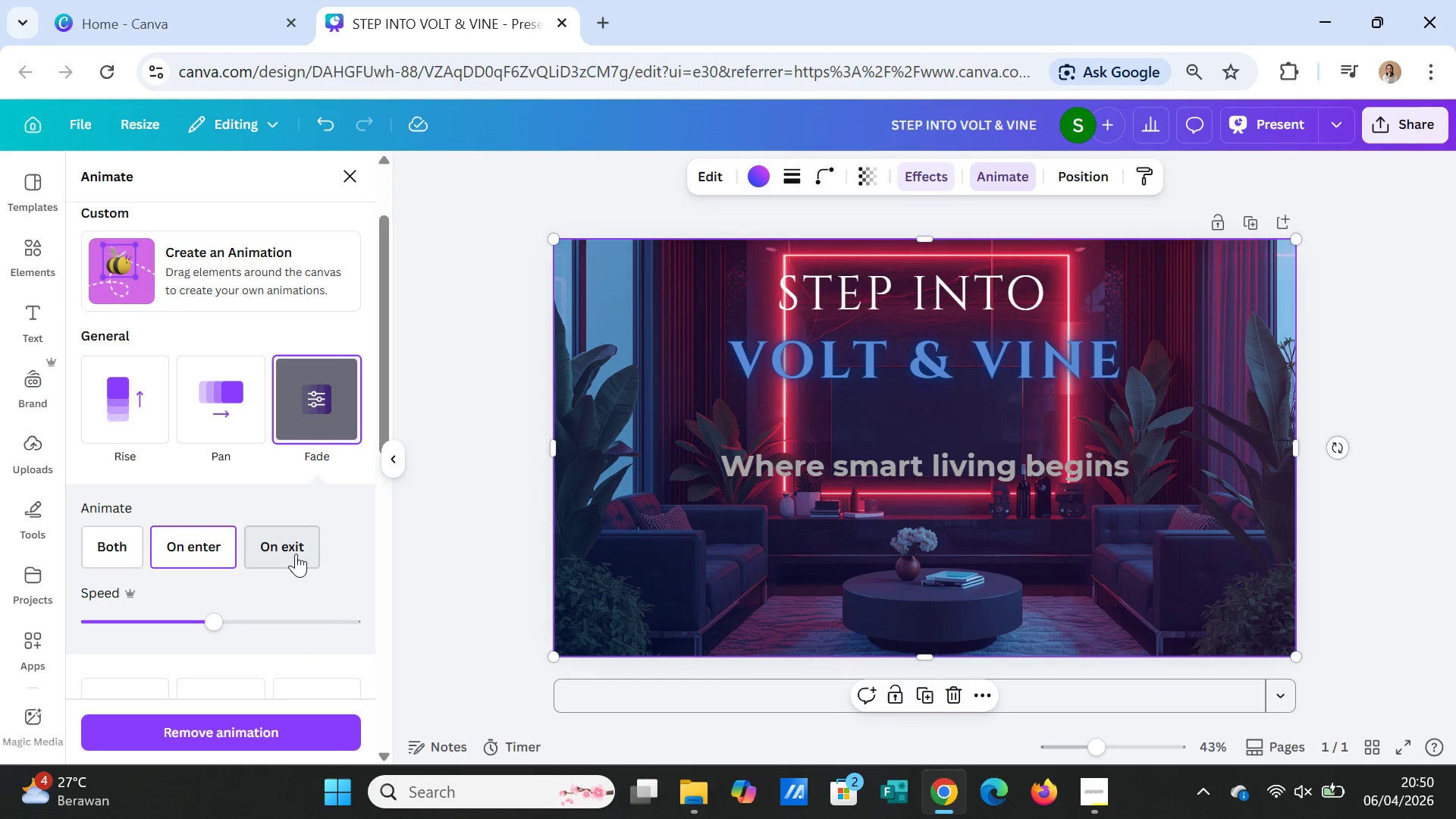 
left_click([296, 547])
 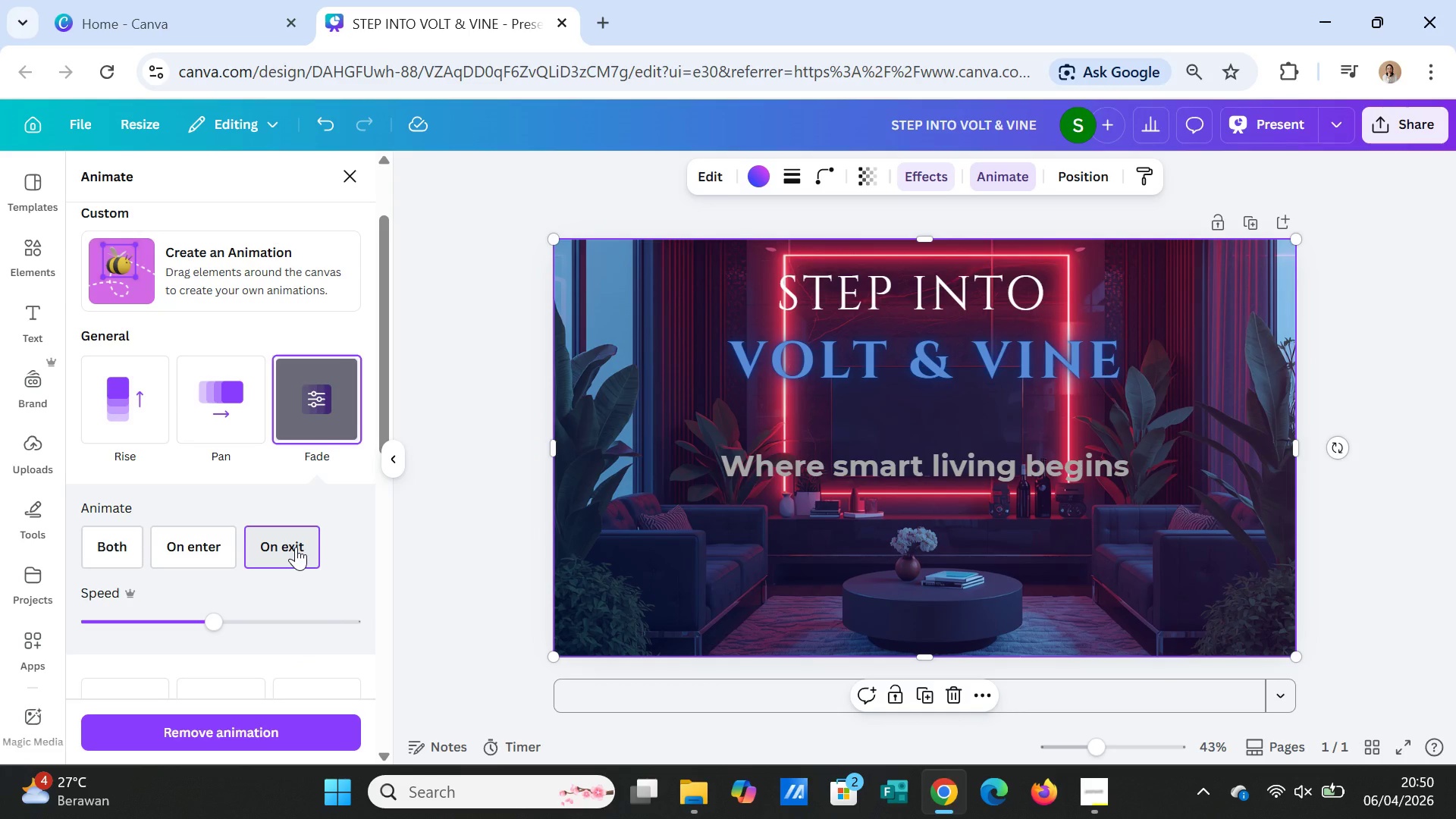 
scroll: coordinate [296, 547], scroll_direction: down, amount: 1.0
 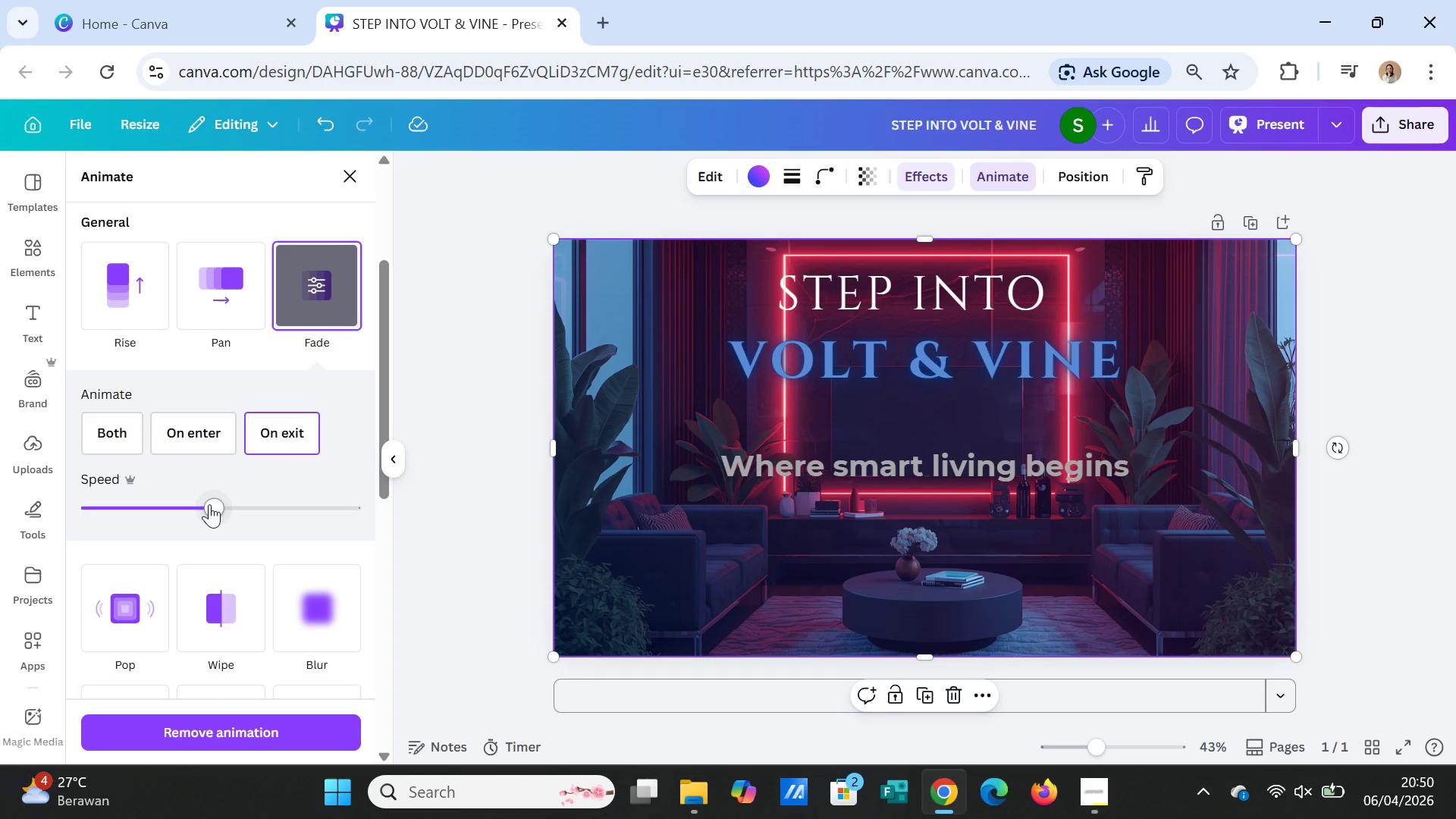 
left_click_drag(start_coordinate=[209, 504], to_coordinate=[132, 504])
 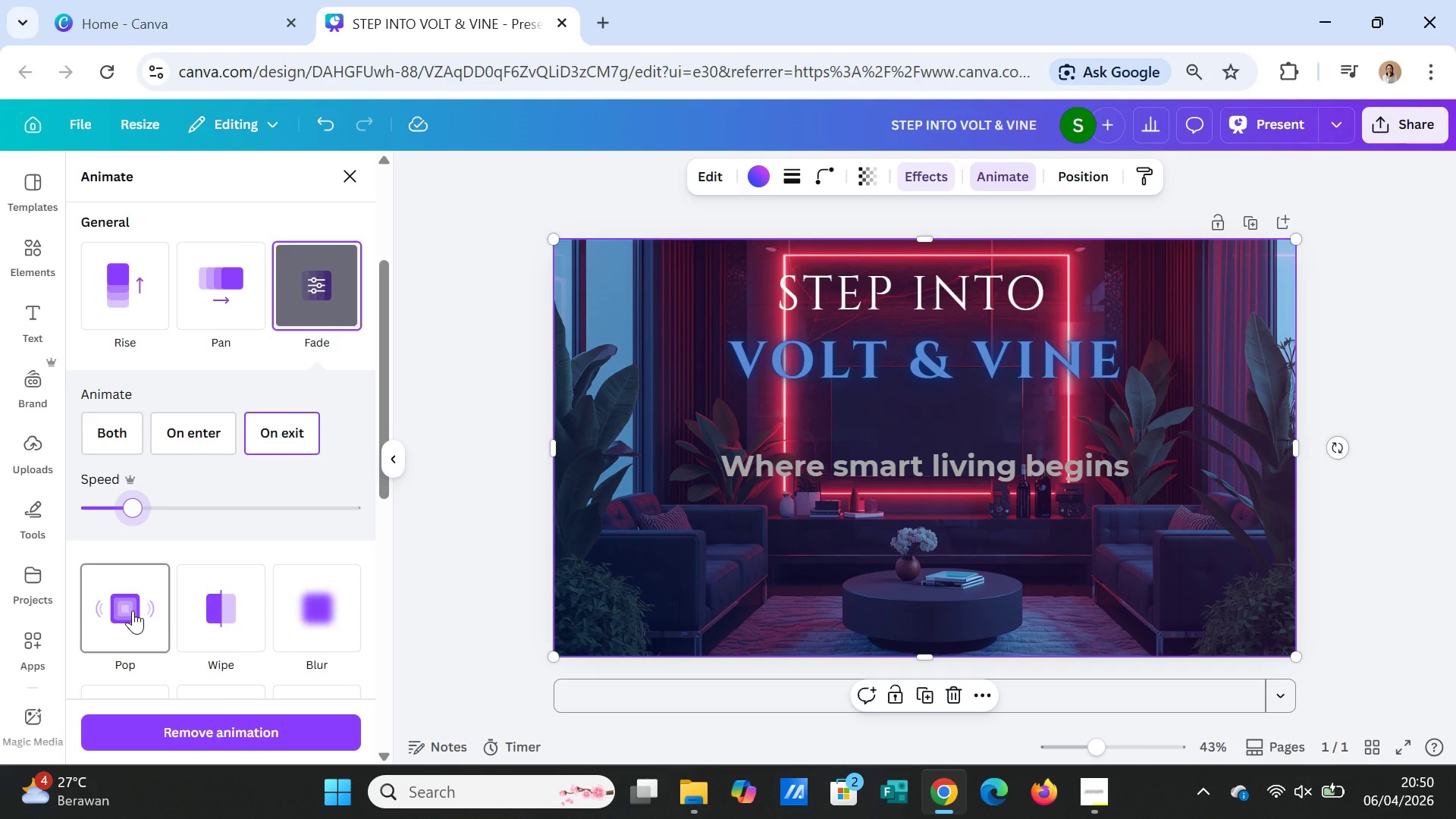 
wait(11.84)
 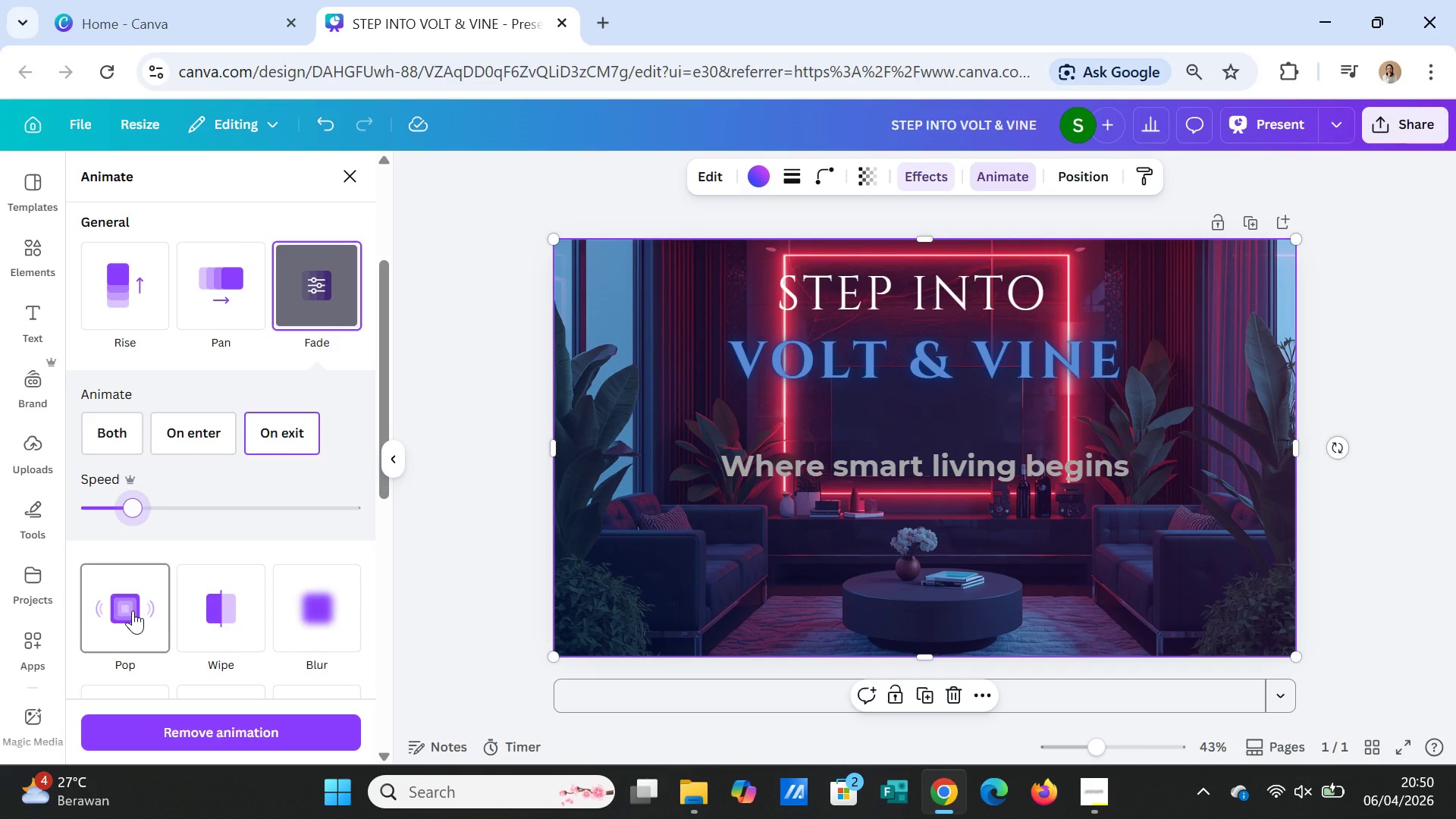 
scroll: coordinate [218, 524], scroll_direction: down, amount: 1.0
 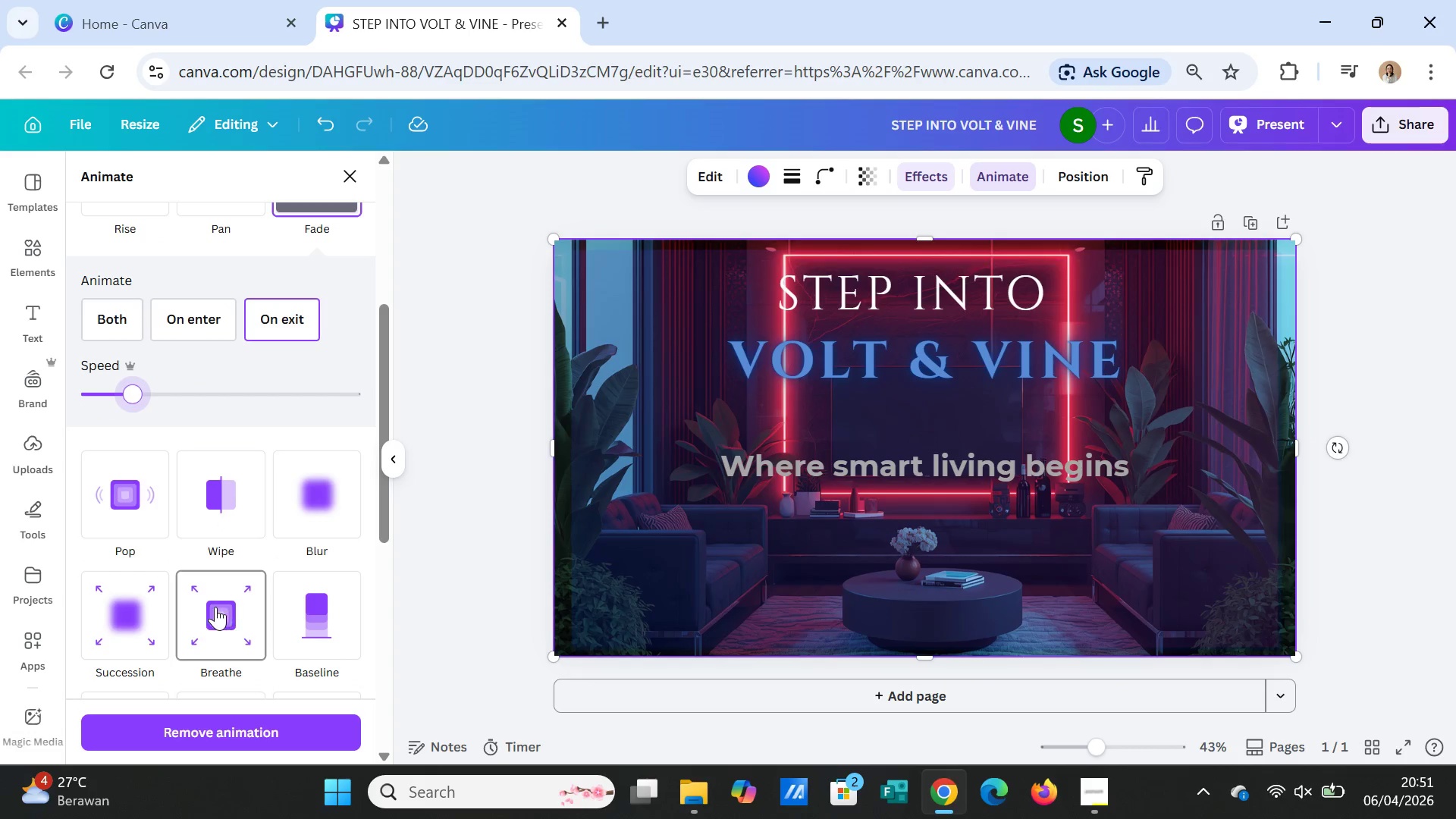 
wait(8.23)
 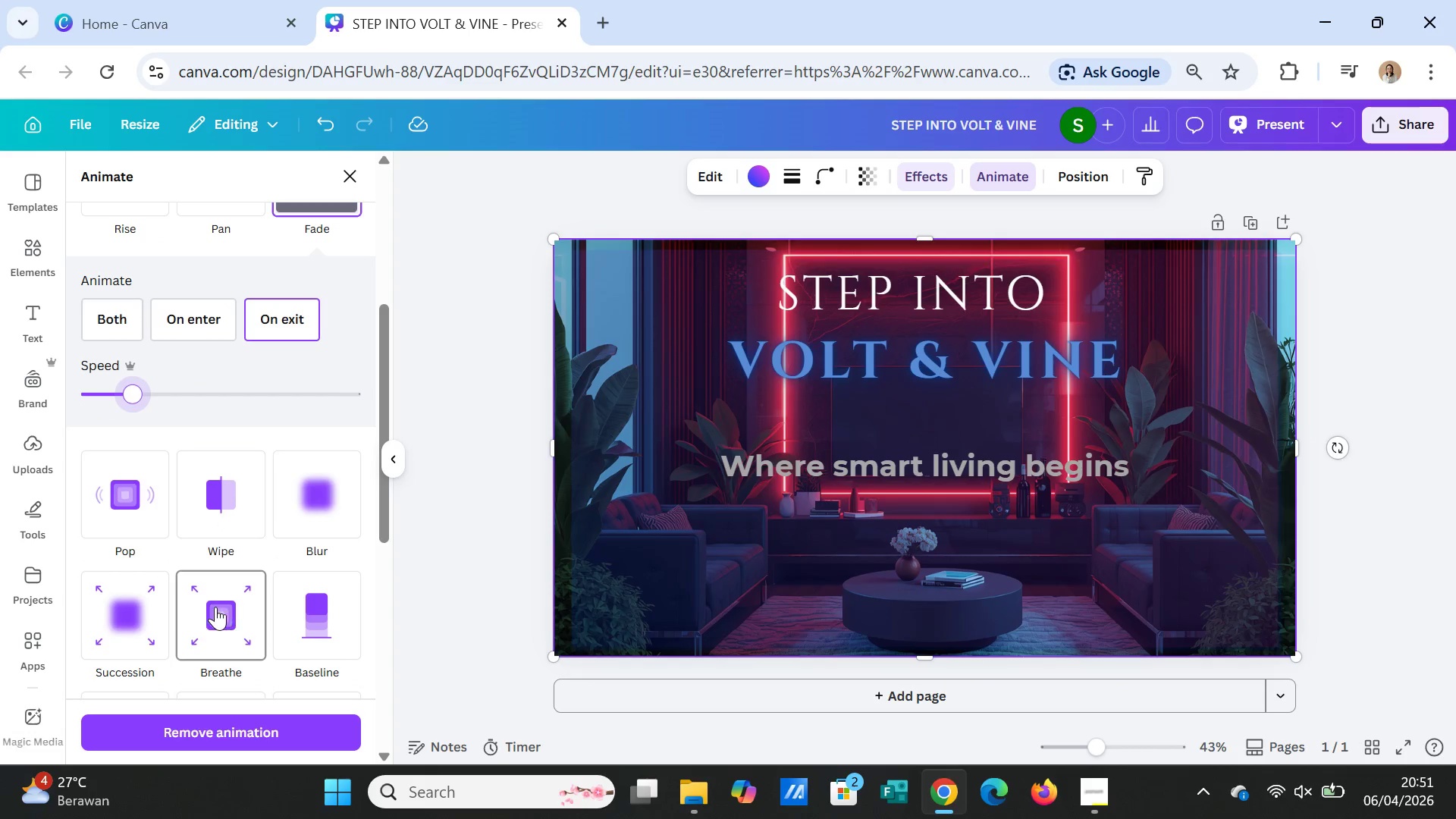 
left_click([137, 618])
 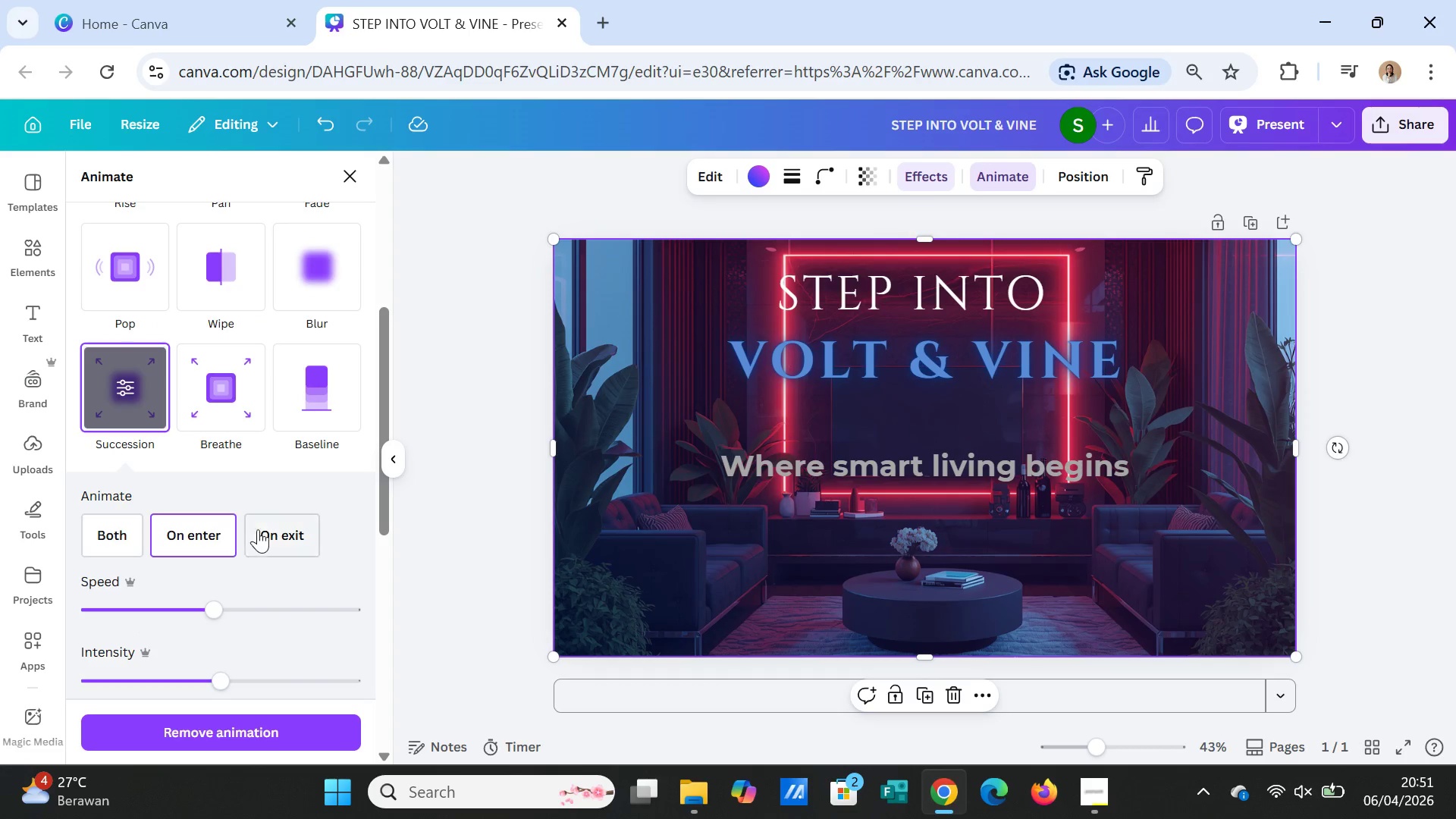 
left_click([220, 397])
 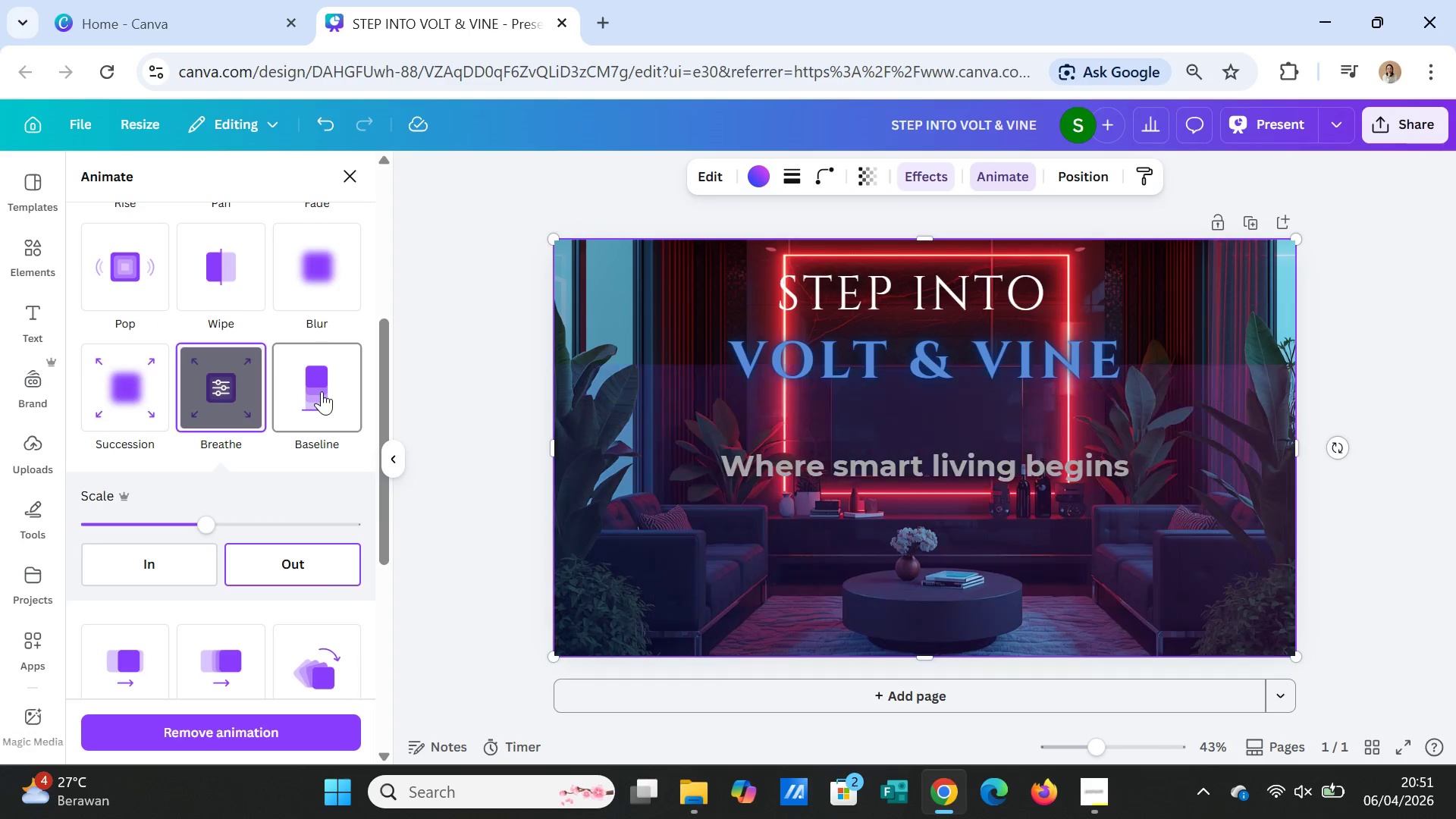 
left_click([322, 391])
 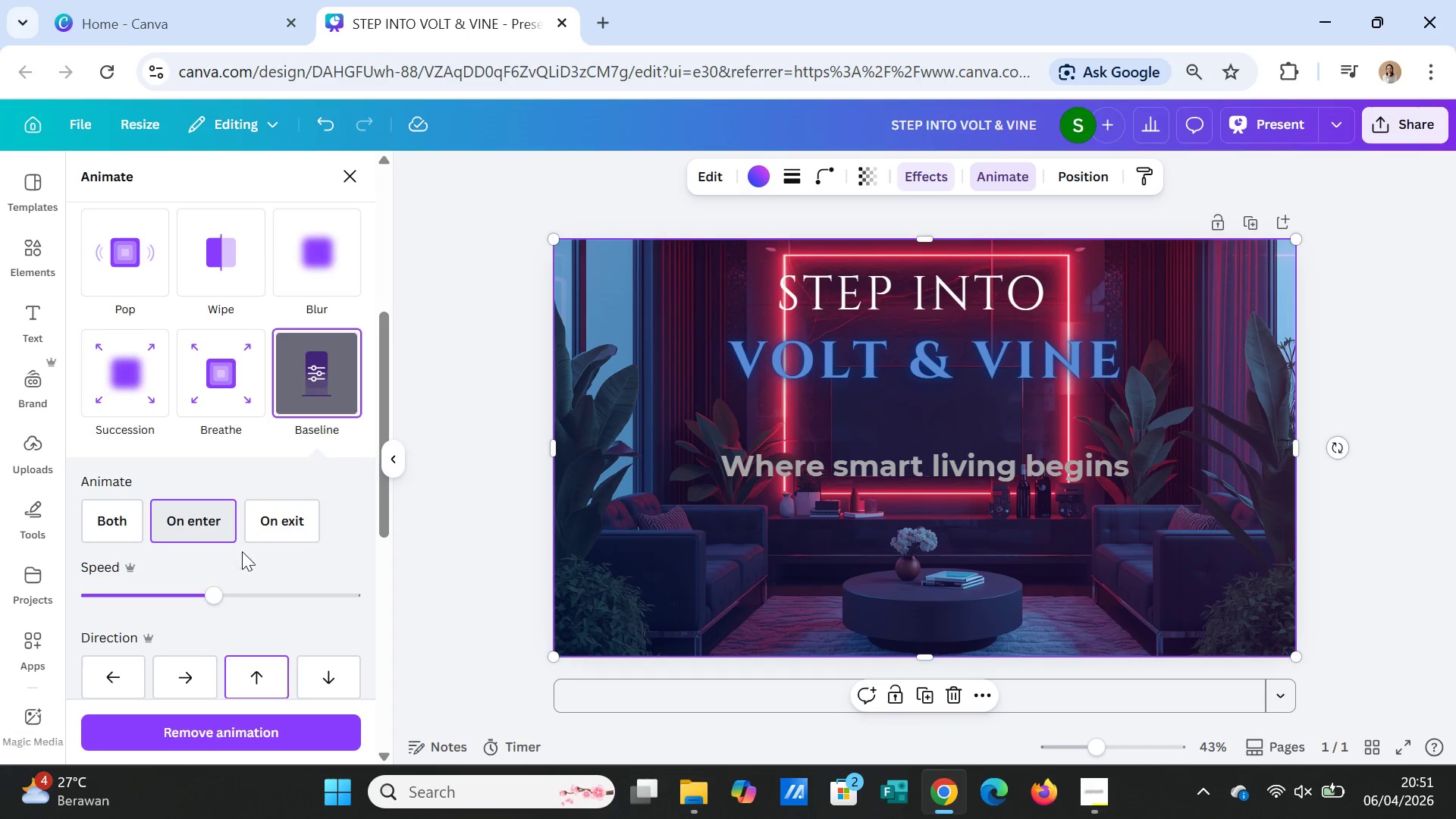 
wait(5.45)
 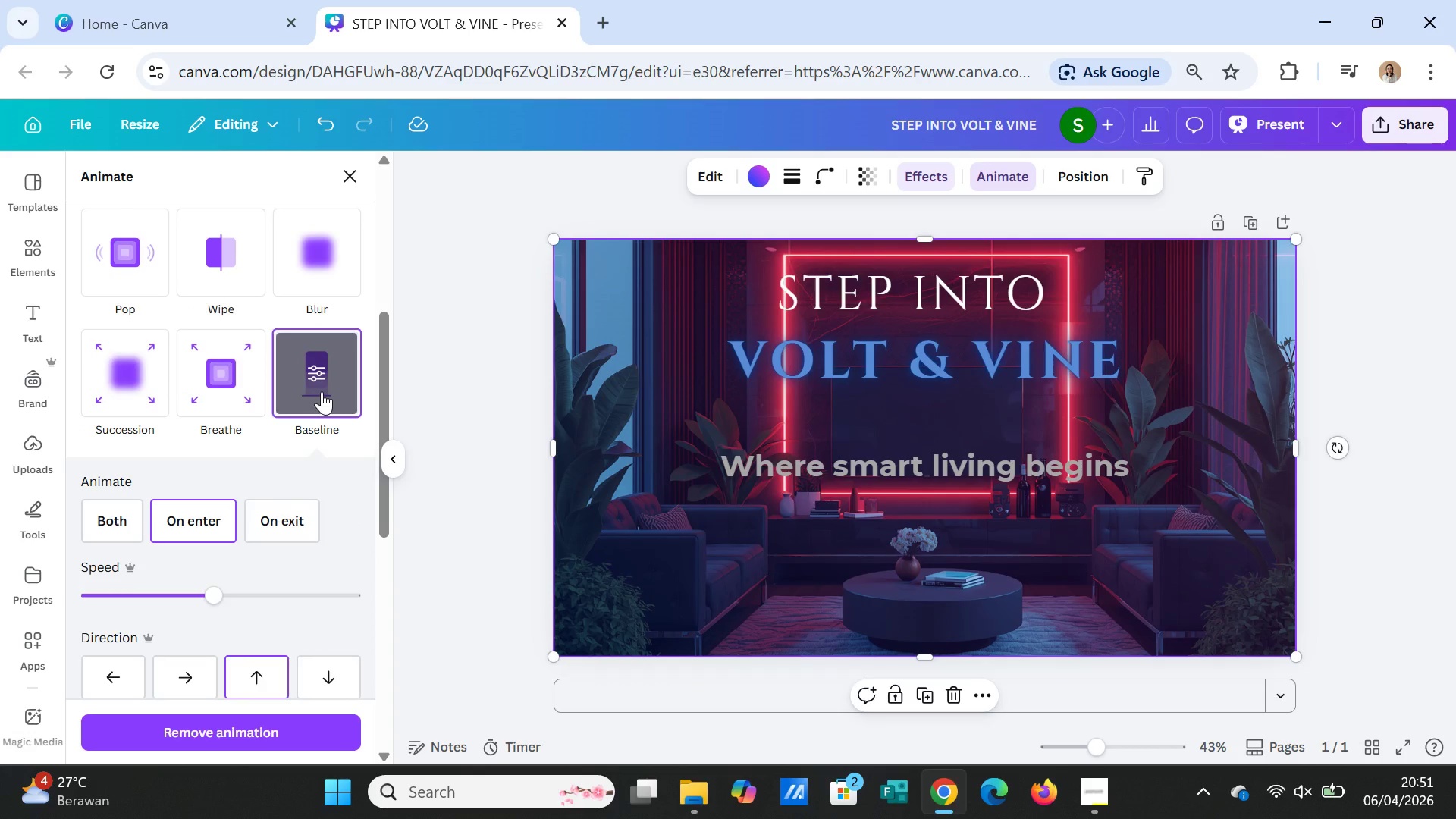 
scroll: coordinate [323, 501], scroll_direction: up, amount: 1.0
 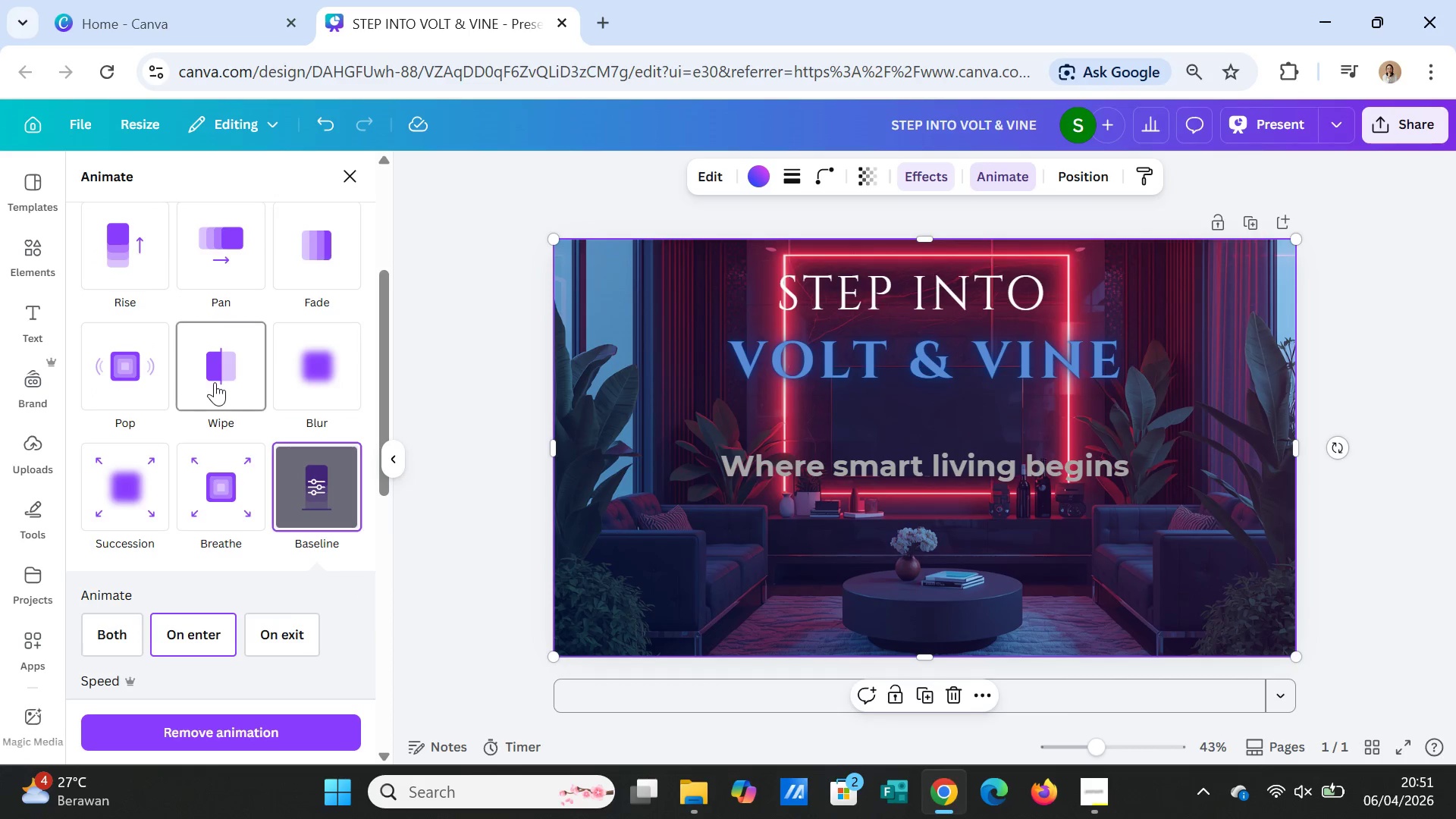 
left_click([214, 381])
 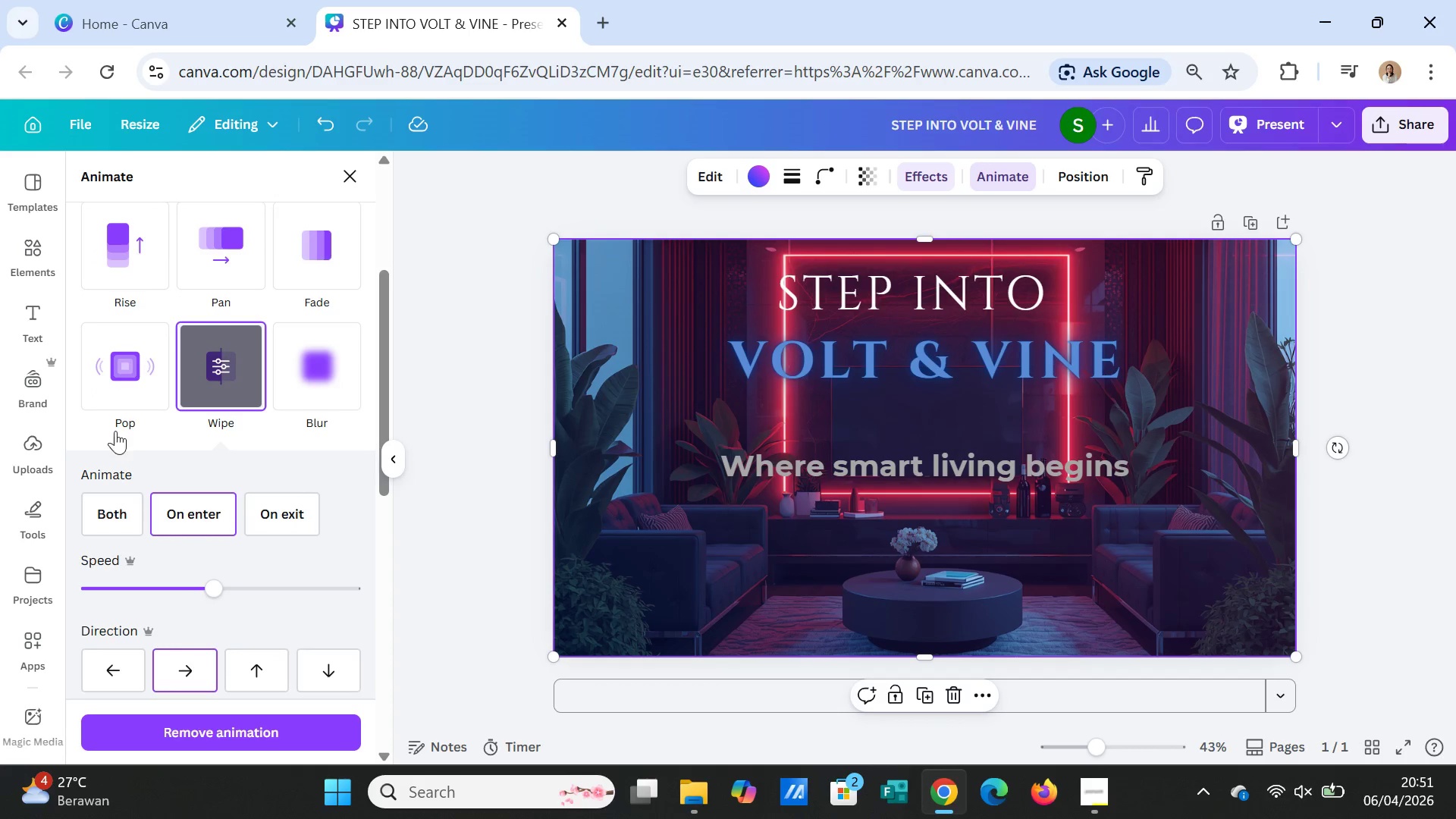 
left_click([125, 371])
 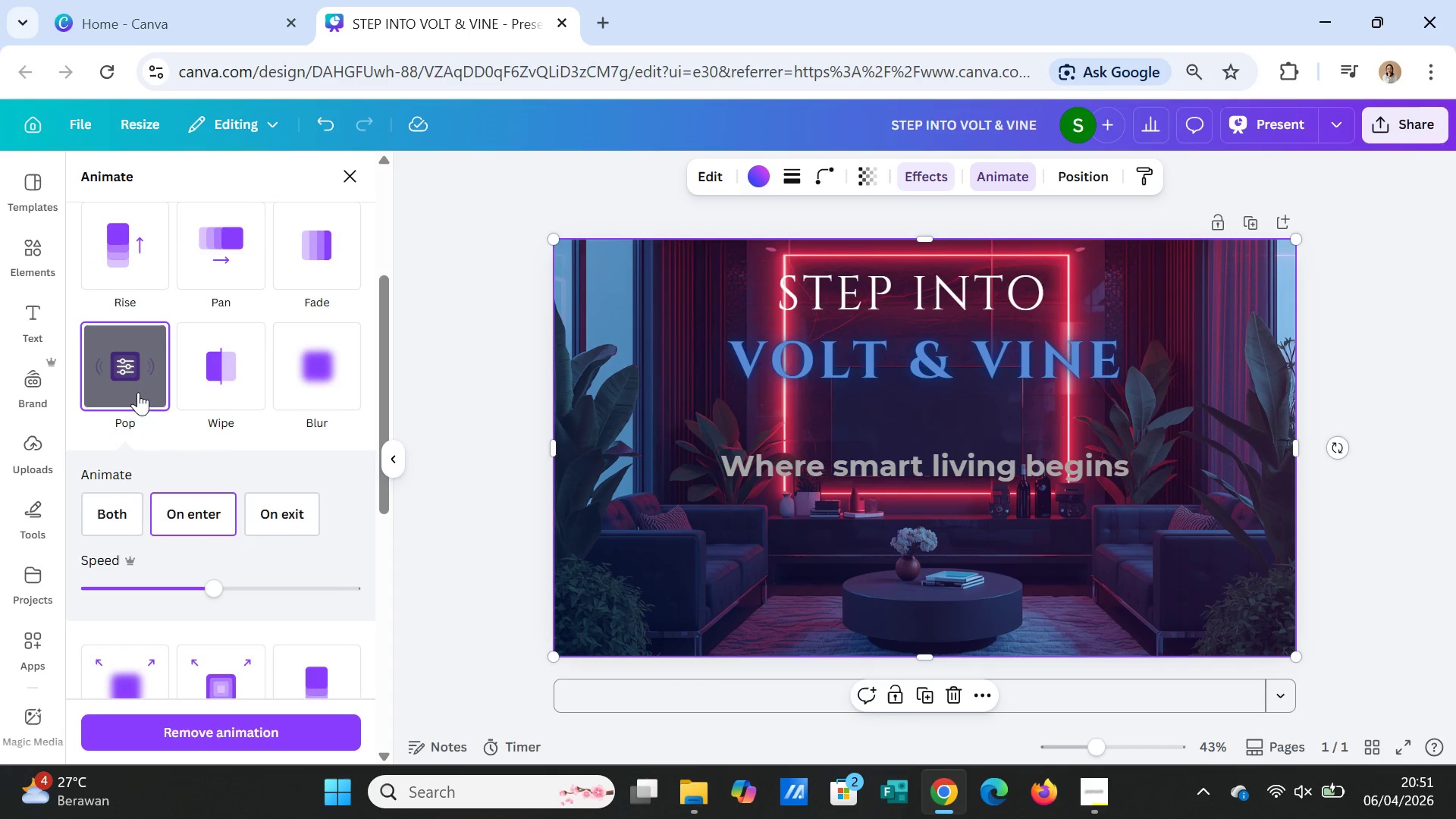 
scroll: coordinate [140, 397], scroll_direction: up, amount: 1.0
 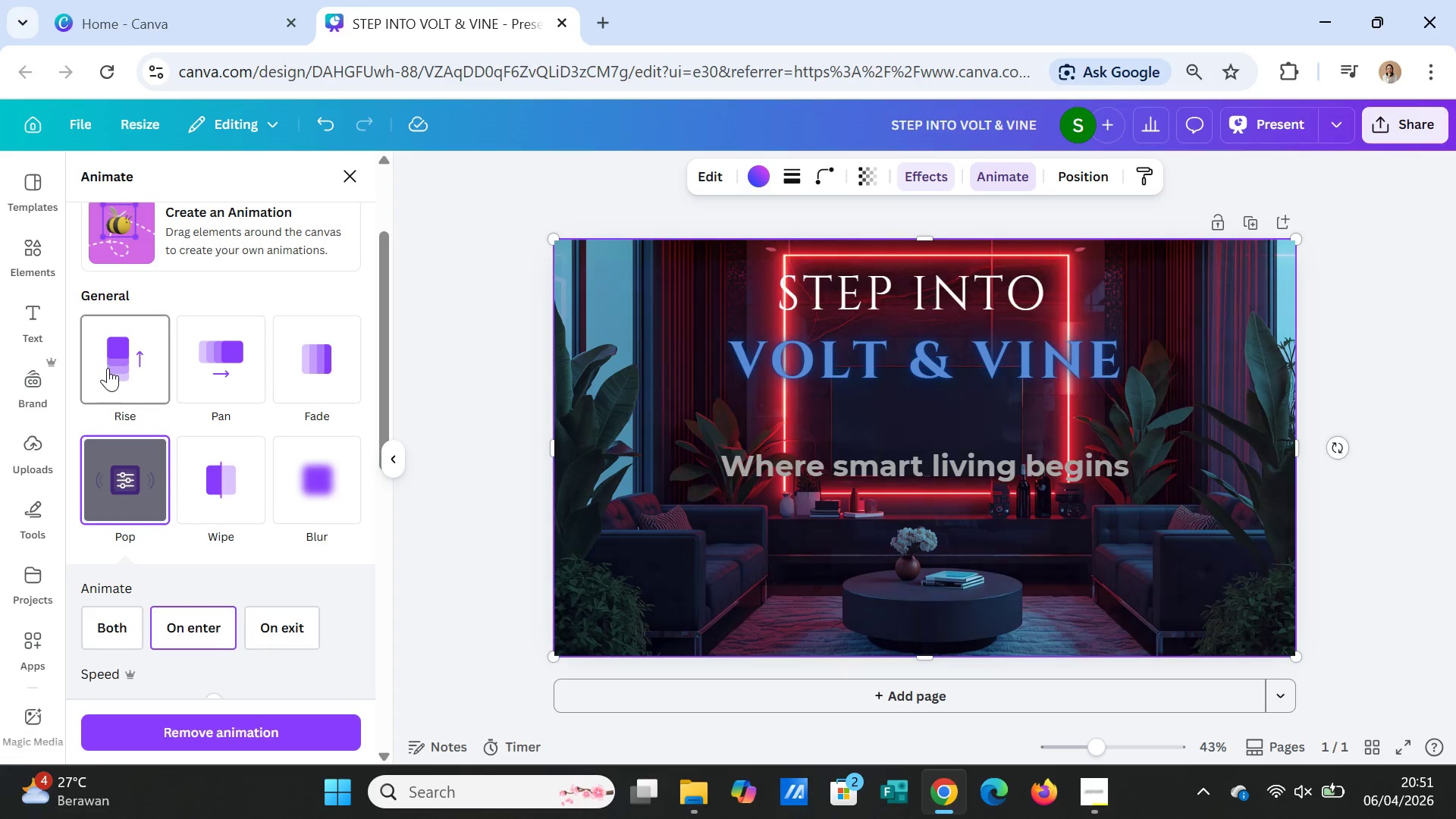 
left_click([108, 368])
 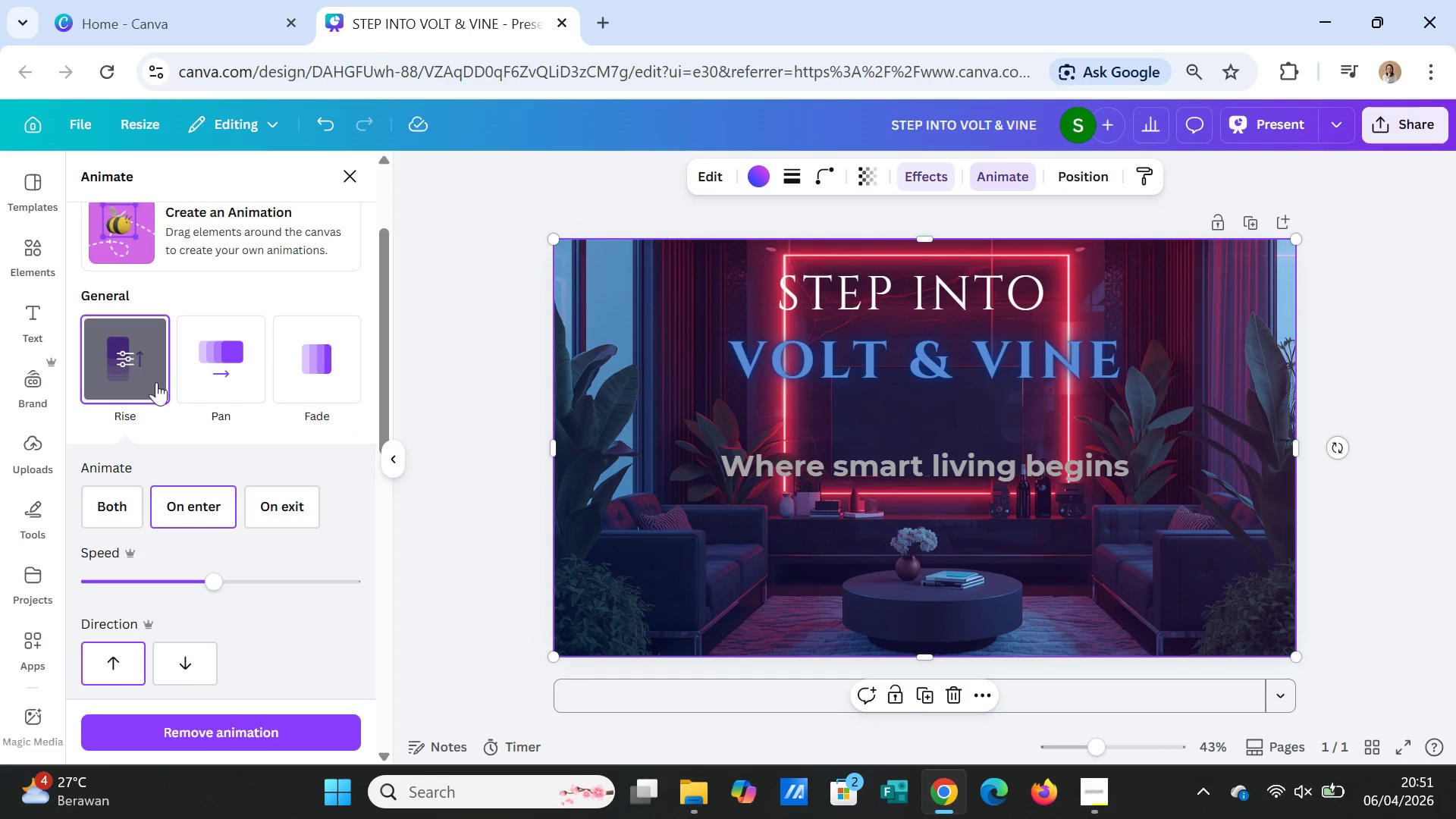 
left_click([210, 372])
 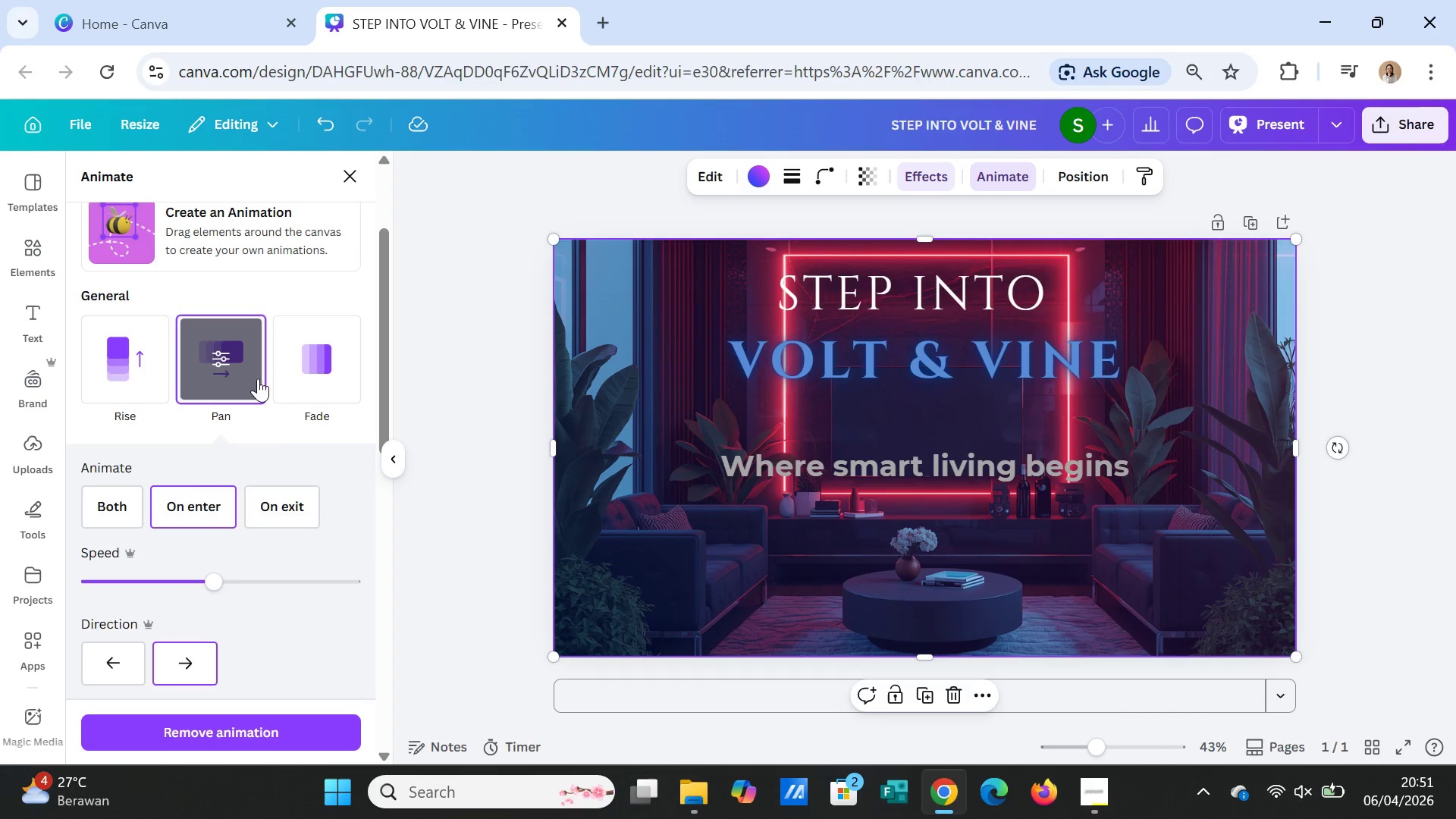 
left_click([296, 378])
 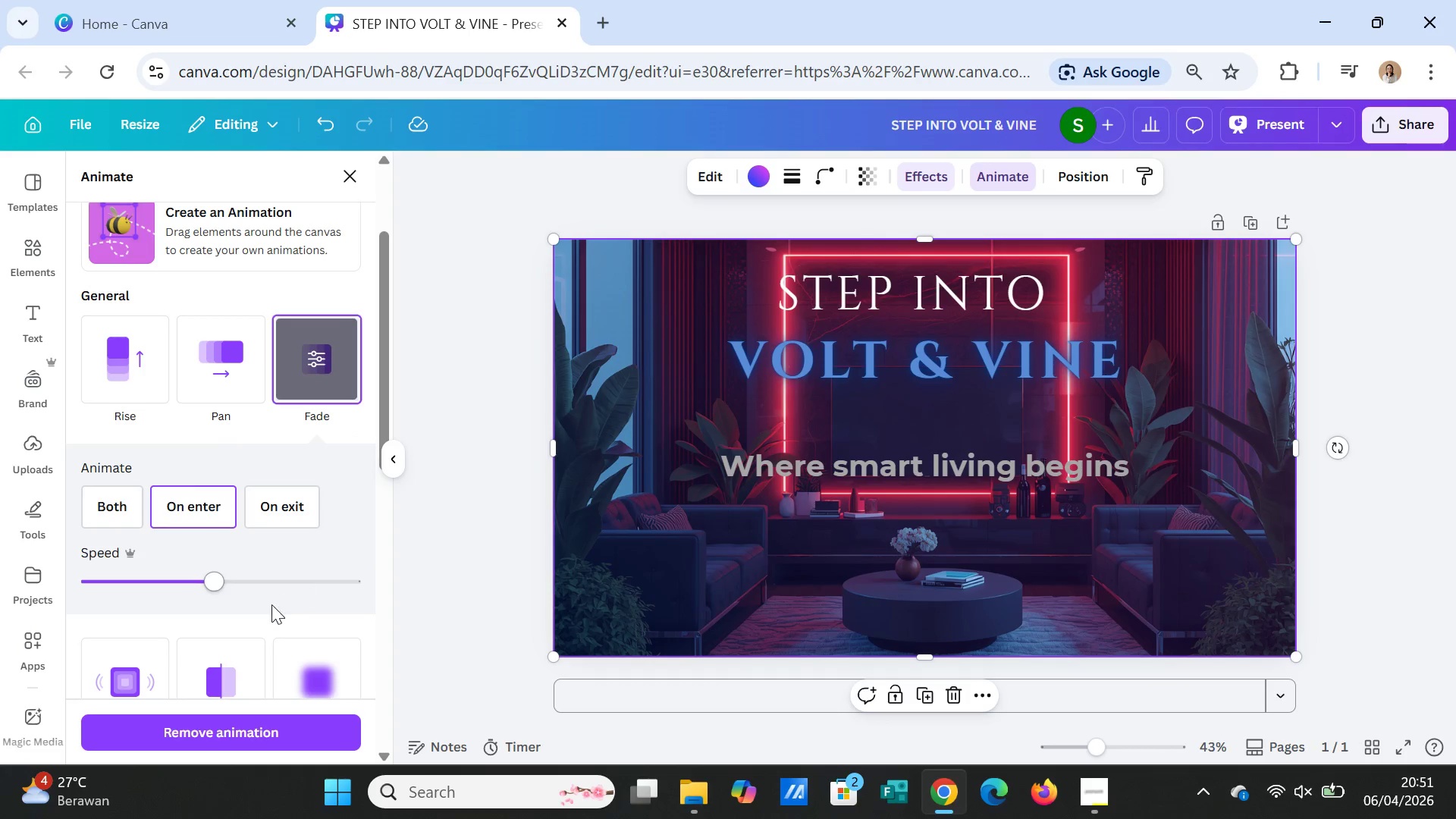 
left_click_drag(start_coordinate=[218, 582], to_coordinate=[146, 571])
 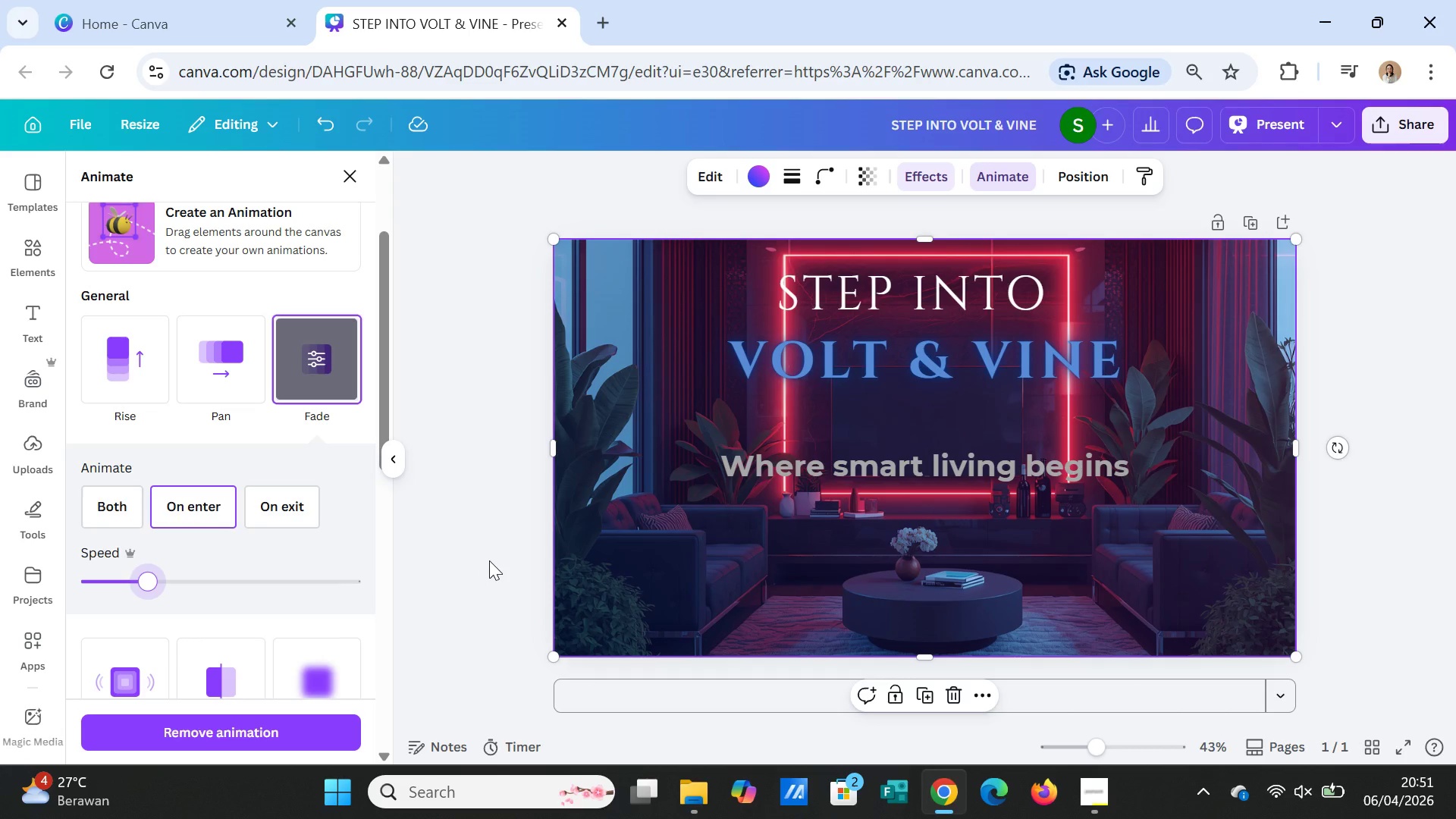 
wait(5.5)
 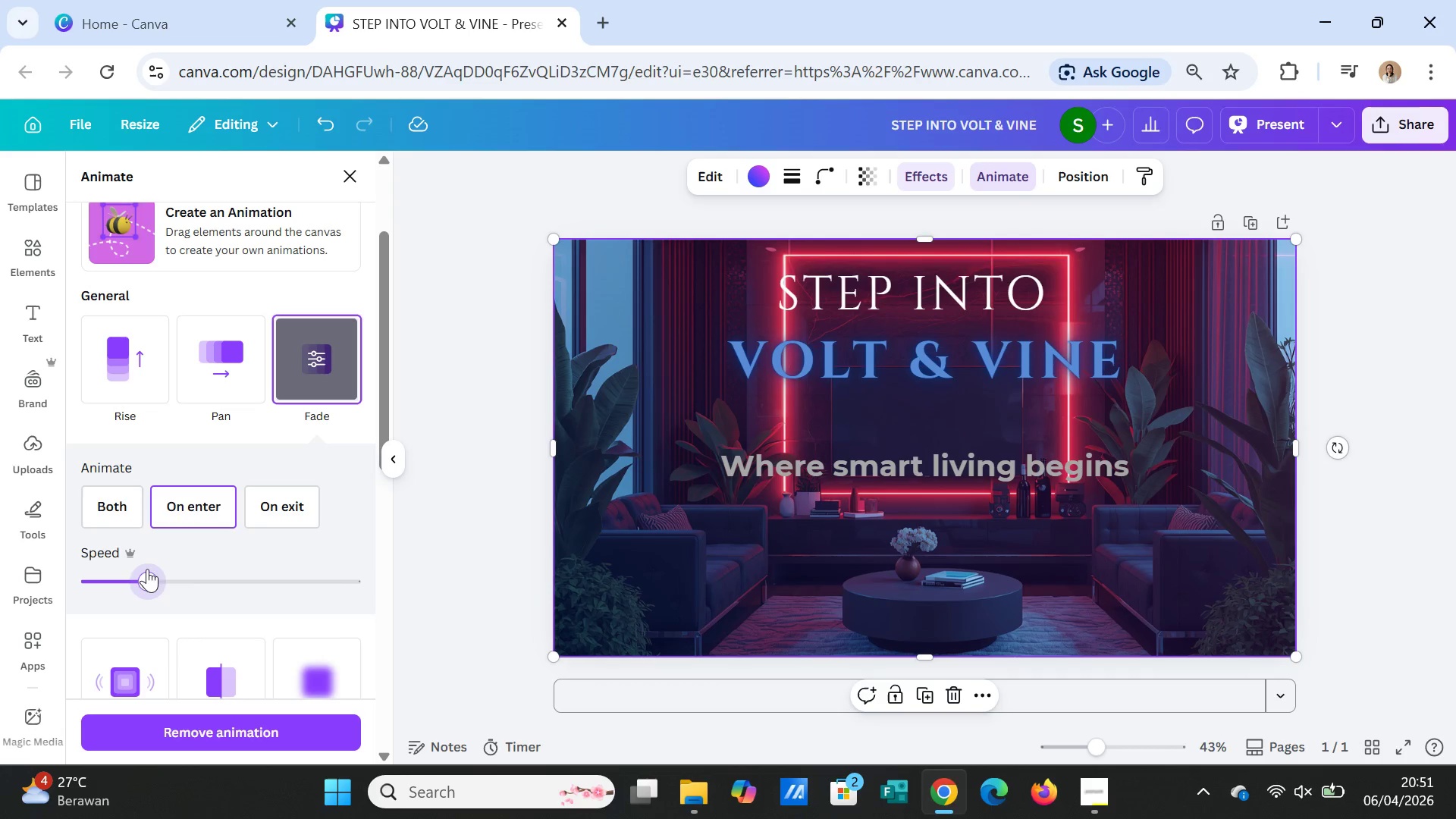 
scroll: coordinate [231, 553], scroll_direction: up, amount: 1.0
 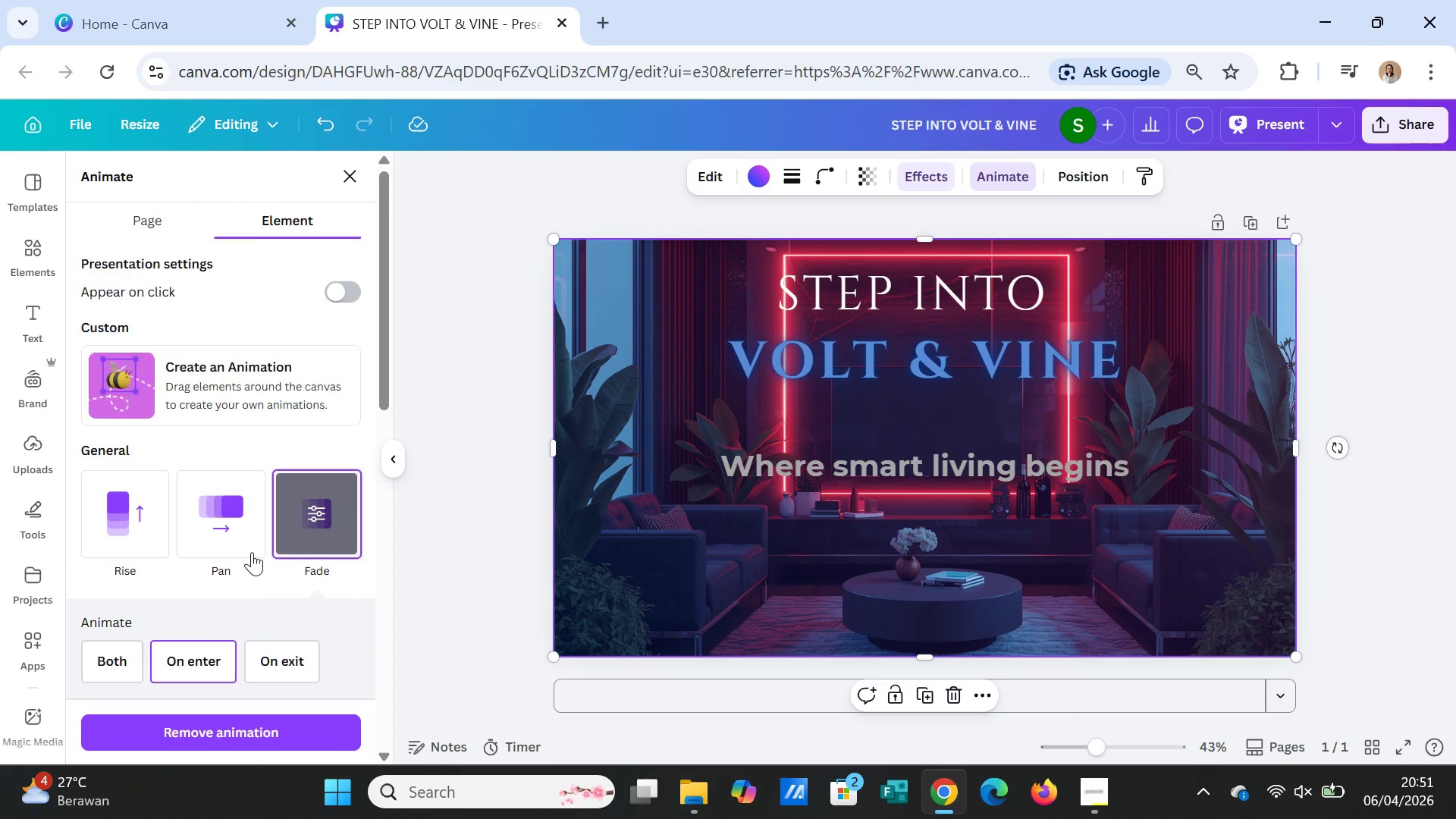 
scroll: coordinate [263, 553], scroll_direction: none, amount: 0.0
 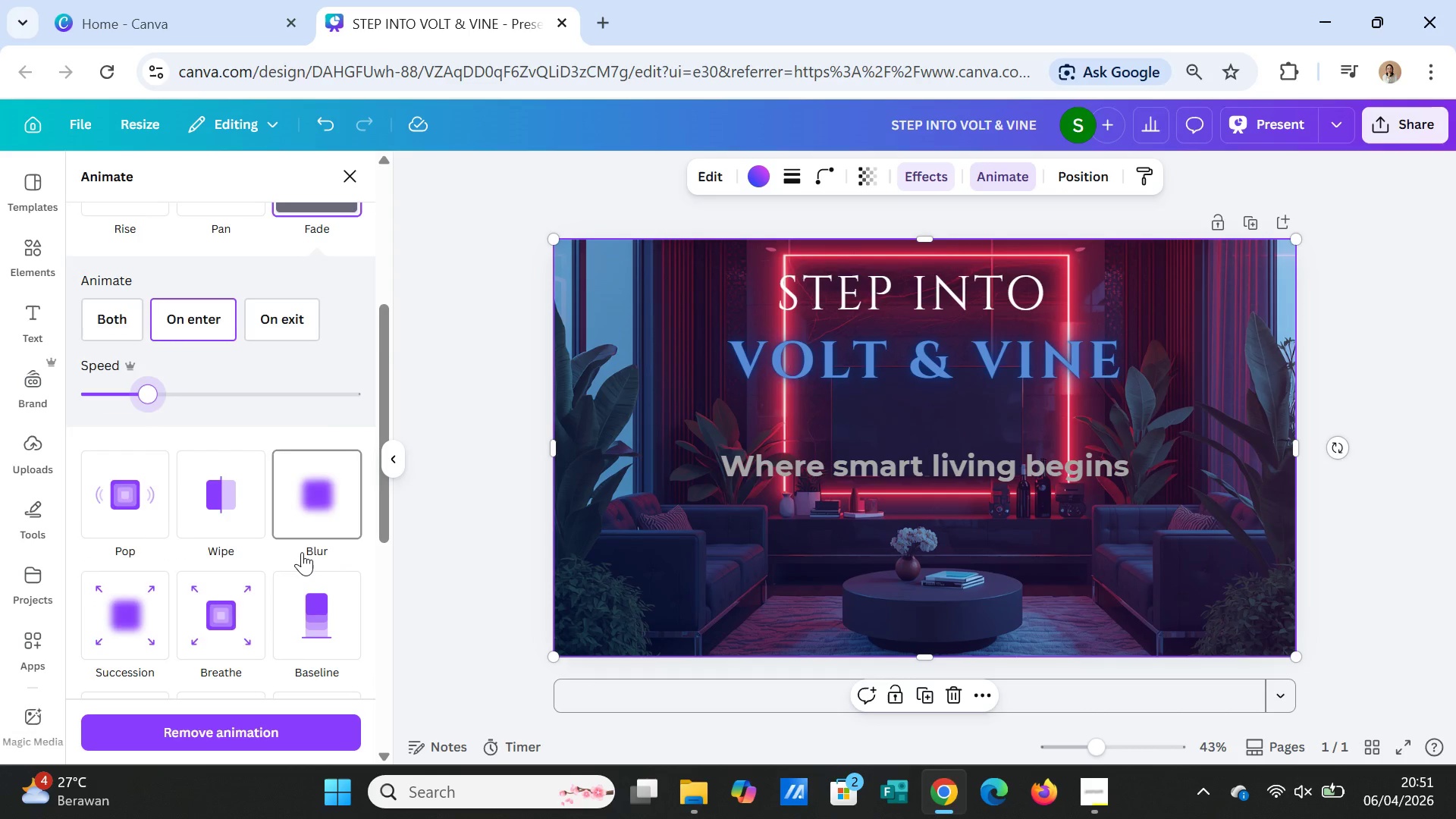 
scroll: coordinate [302, 552], scroll_direction: down, amount: 3.0
 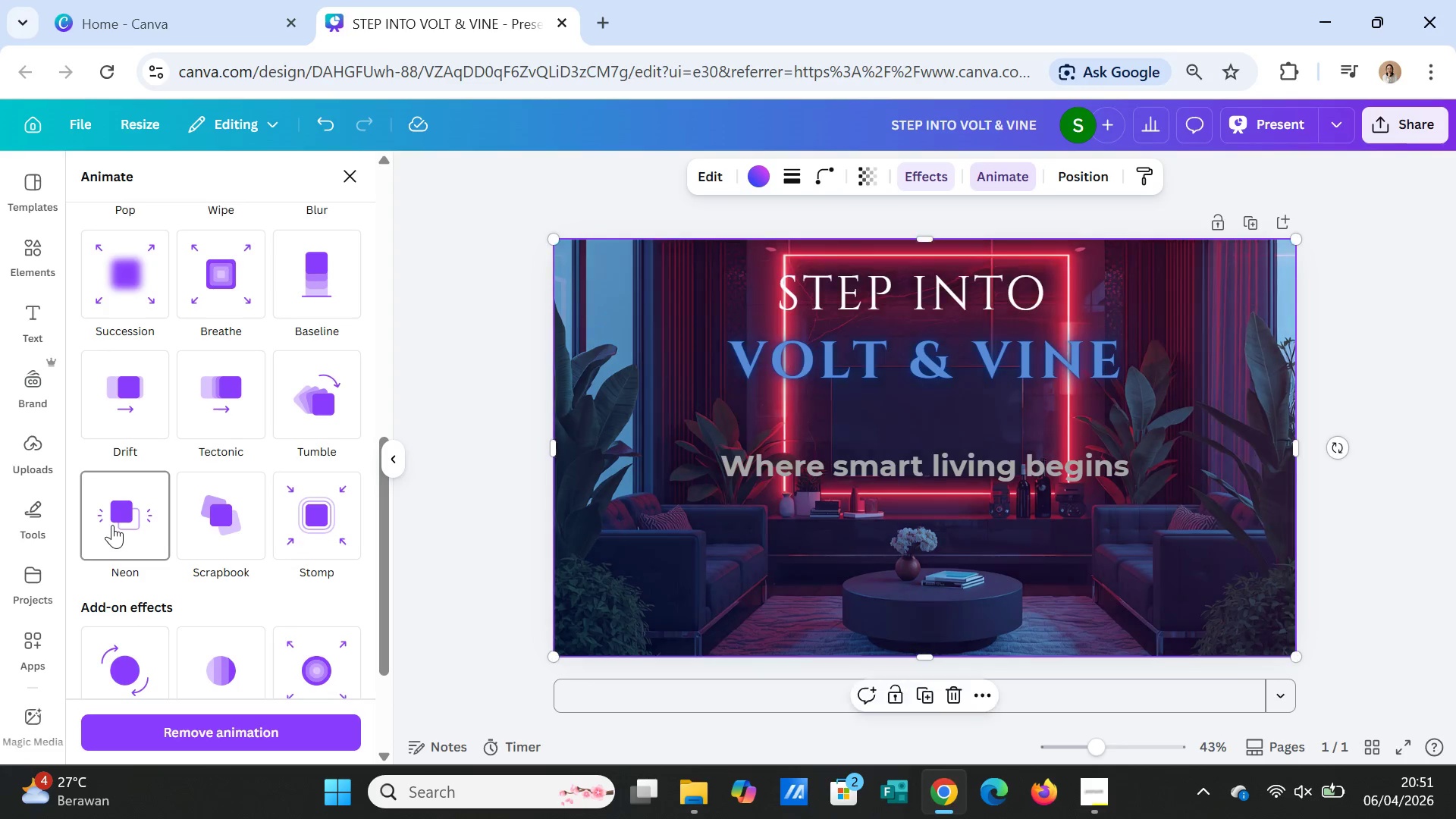 
left_click([112, 525])
 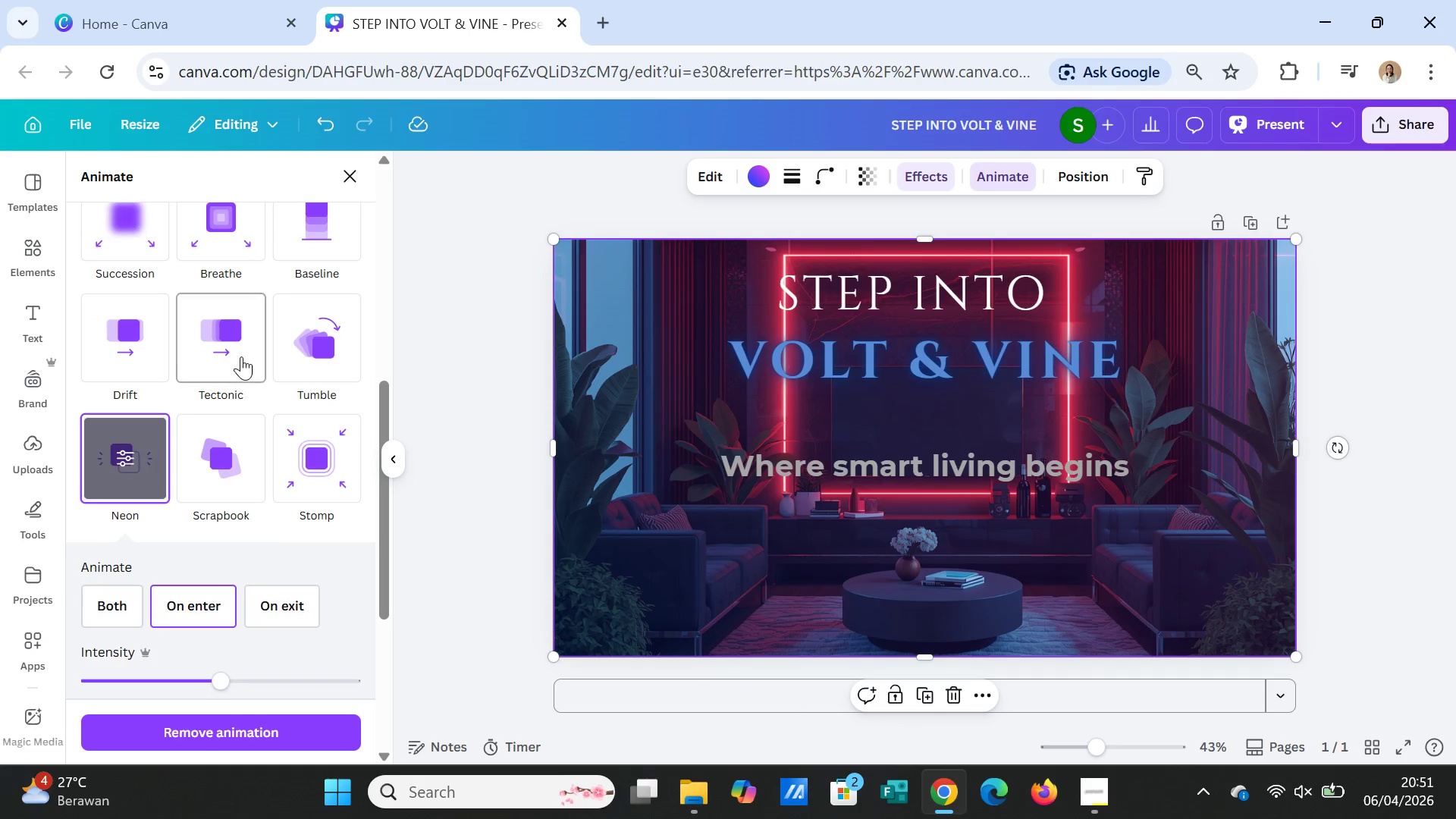 
wait(5.94)
 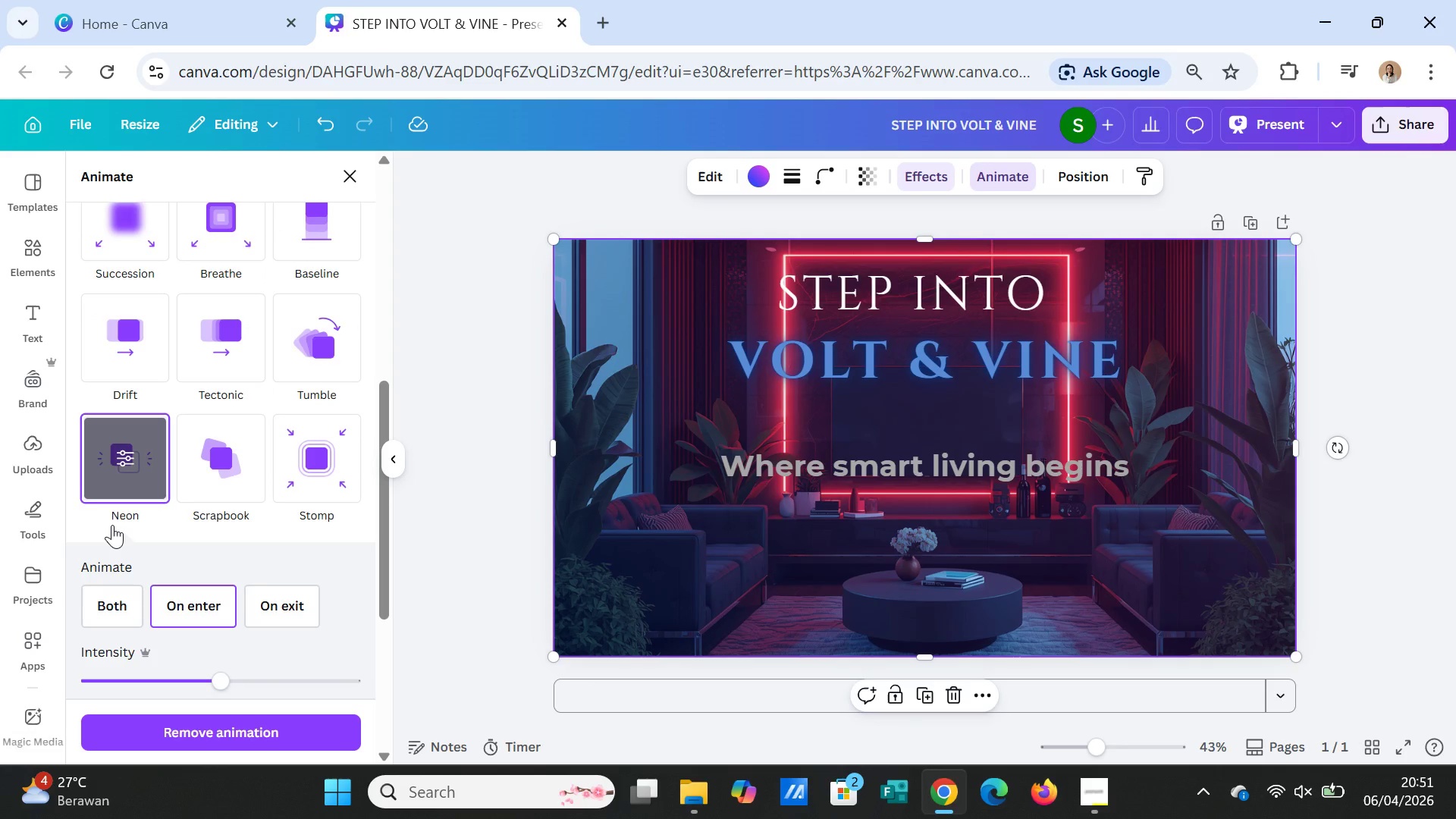 
left_click([241, 354])
 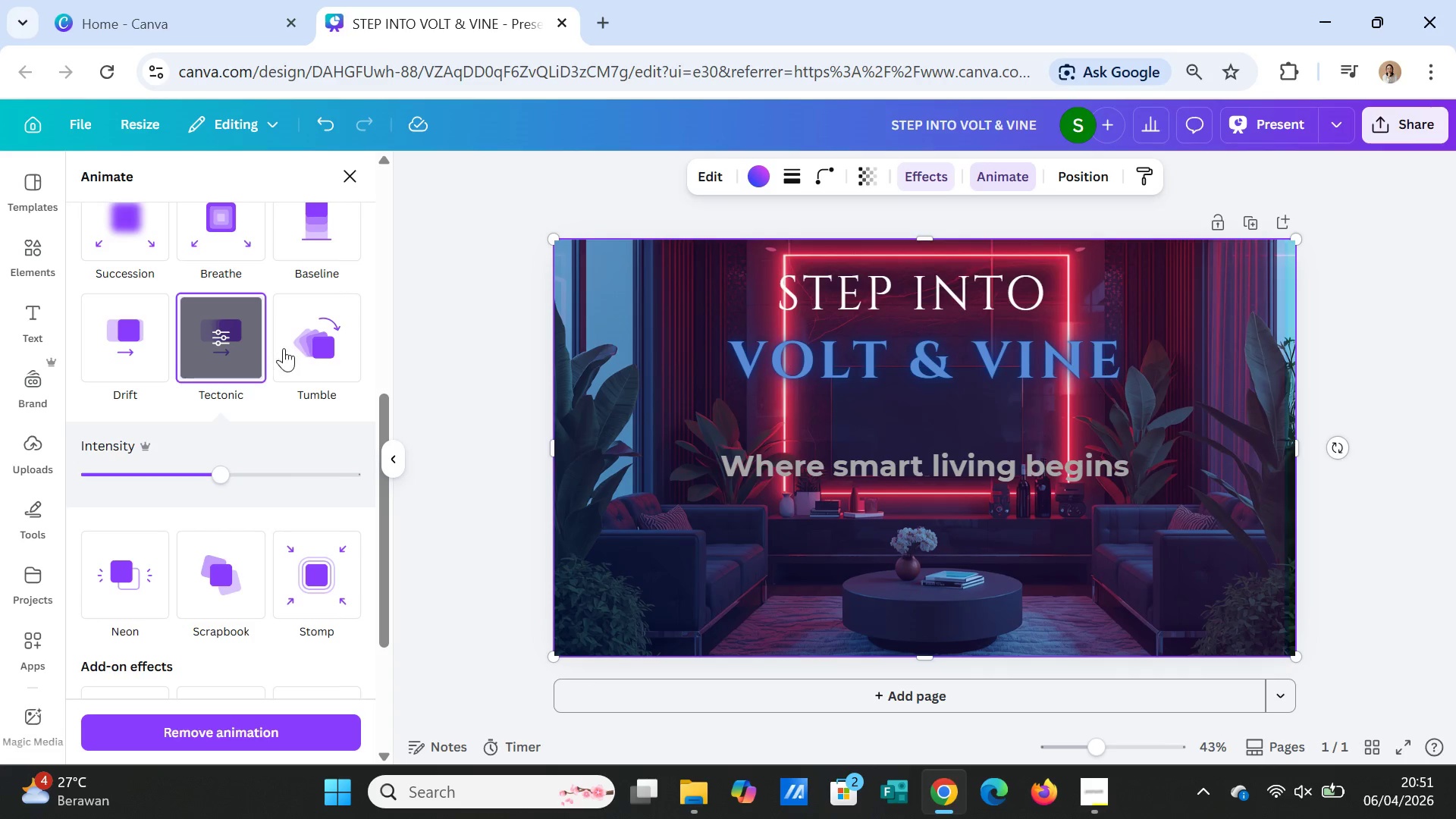 
left_click([301, 347])
 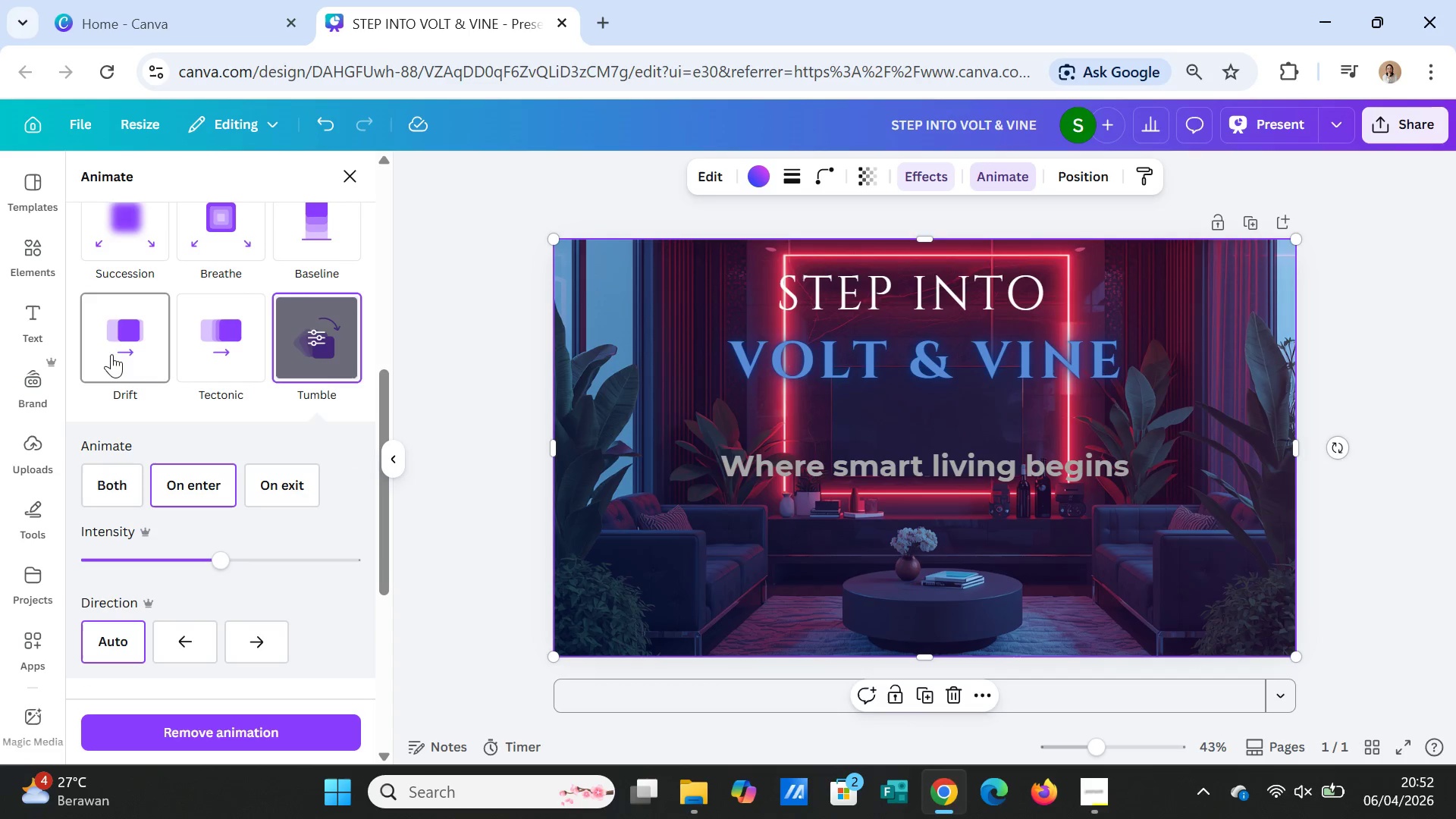 
left_click([140, 239])
 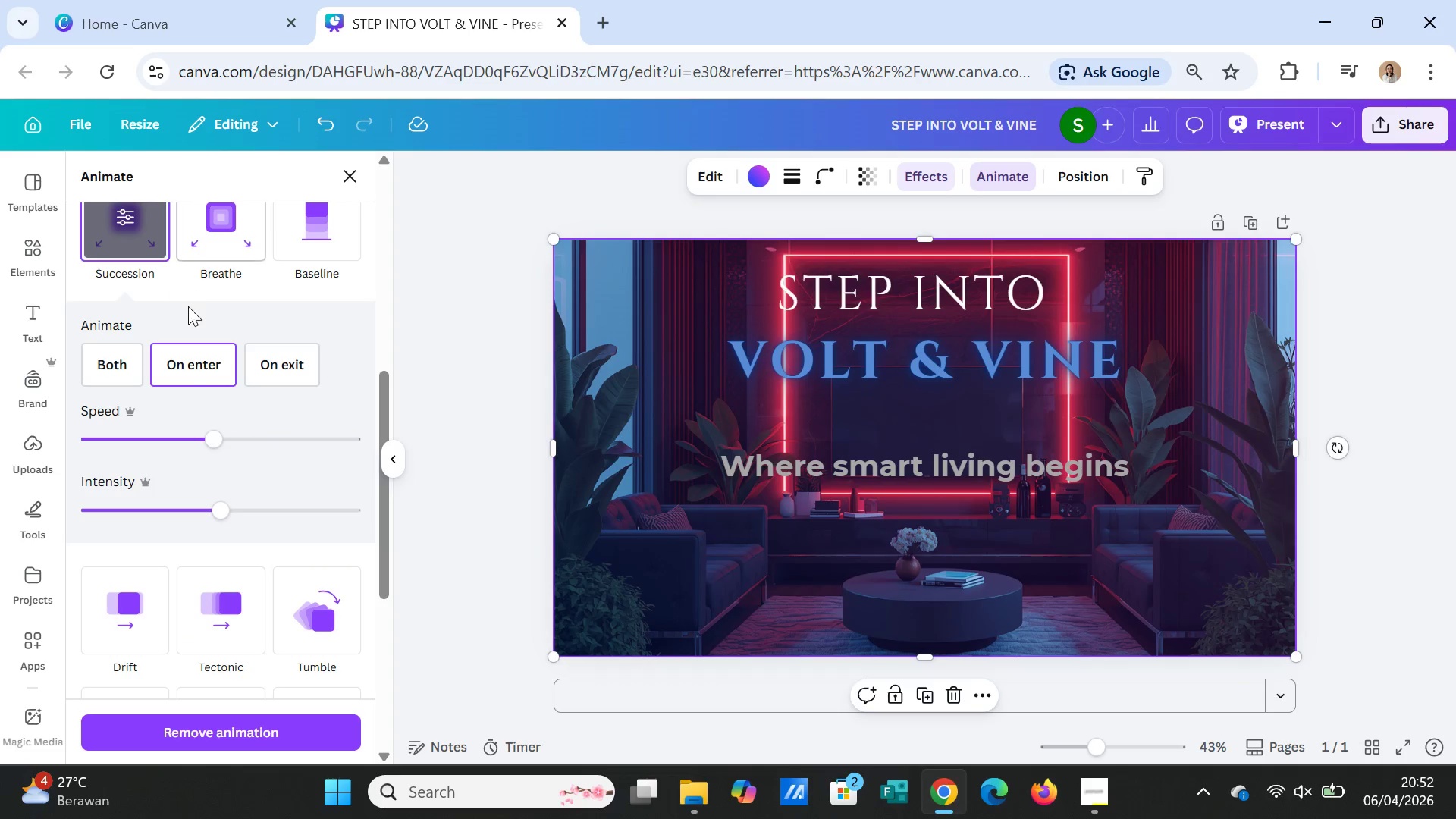 
scroll: coordinate [182, 364], scroll_direction: up, amount: 1.0
 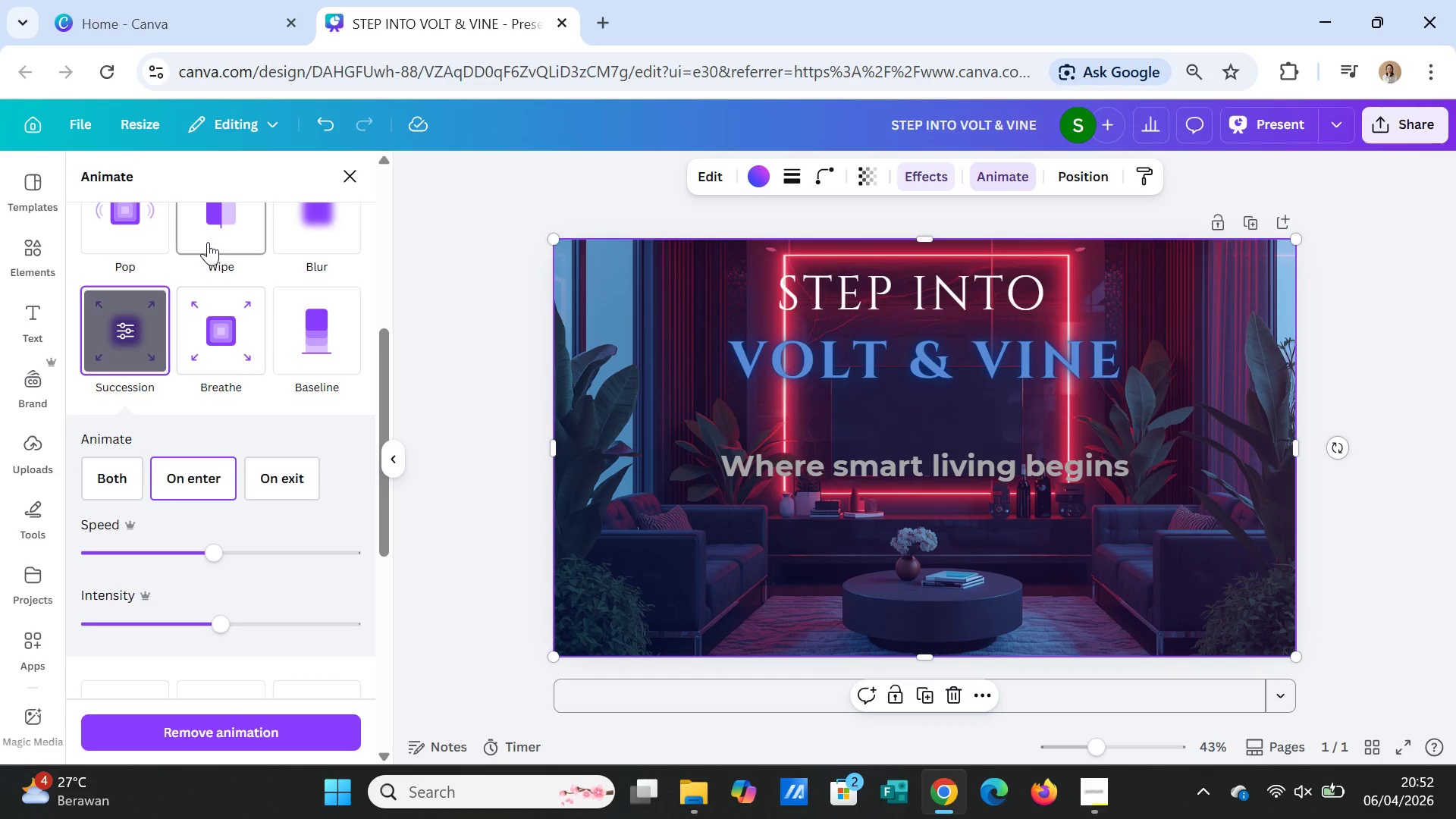 
left_click([208, 241])
 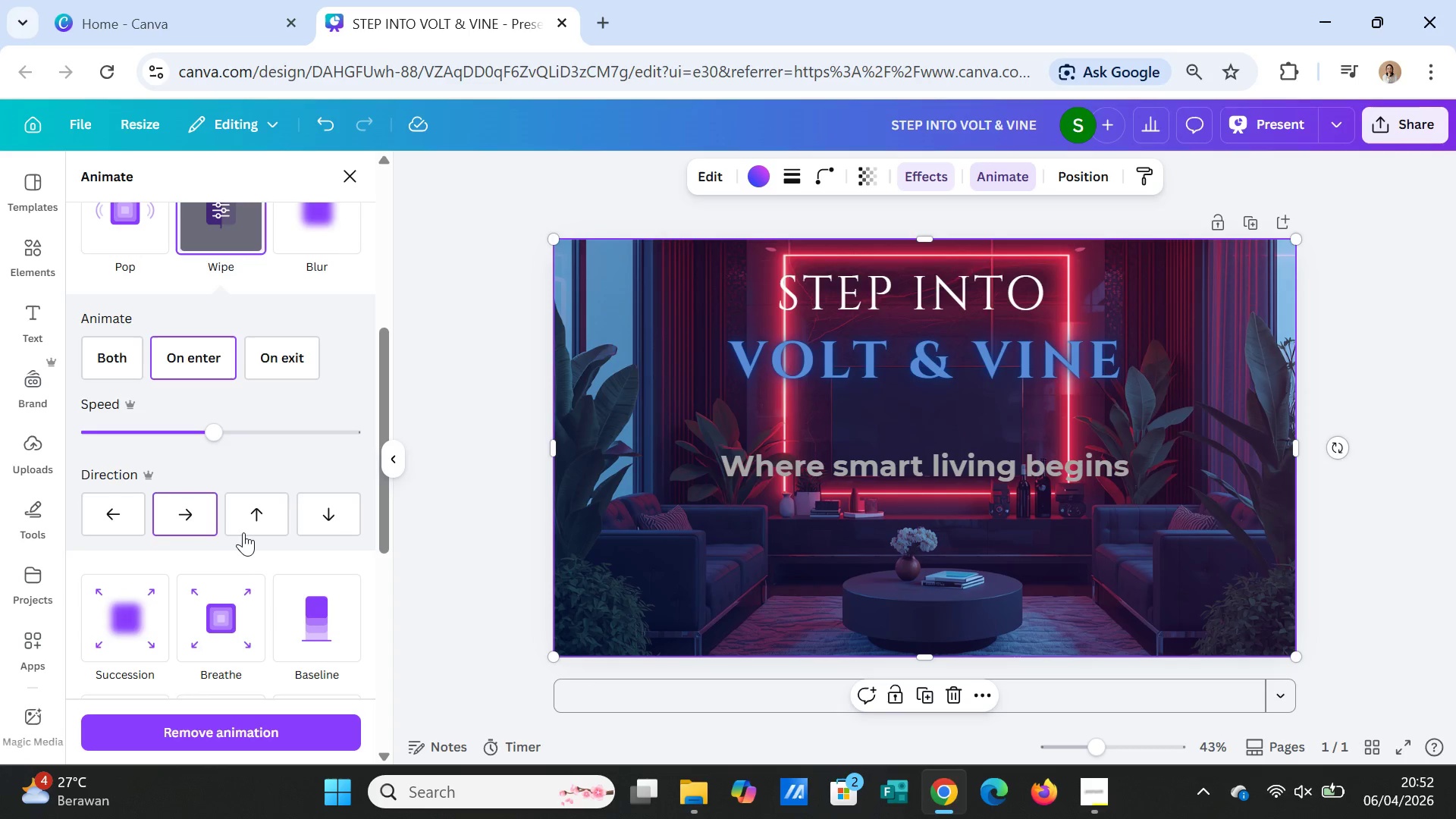 
wait(7.28)
 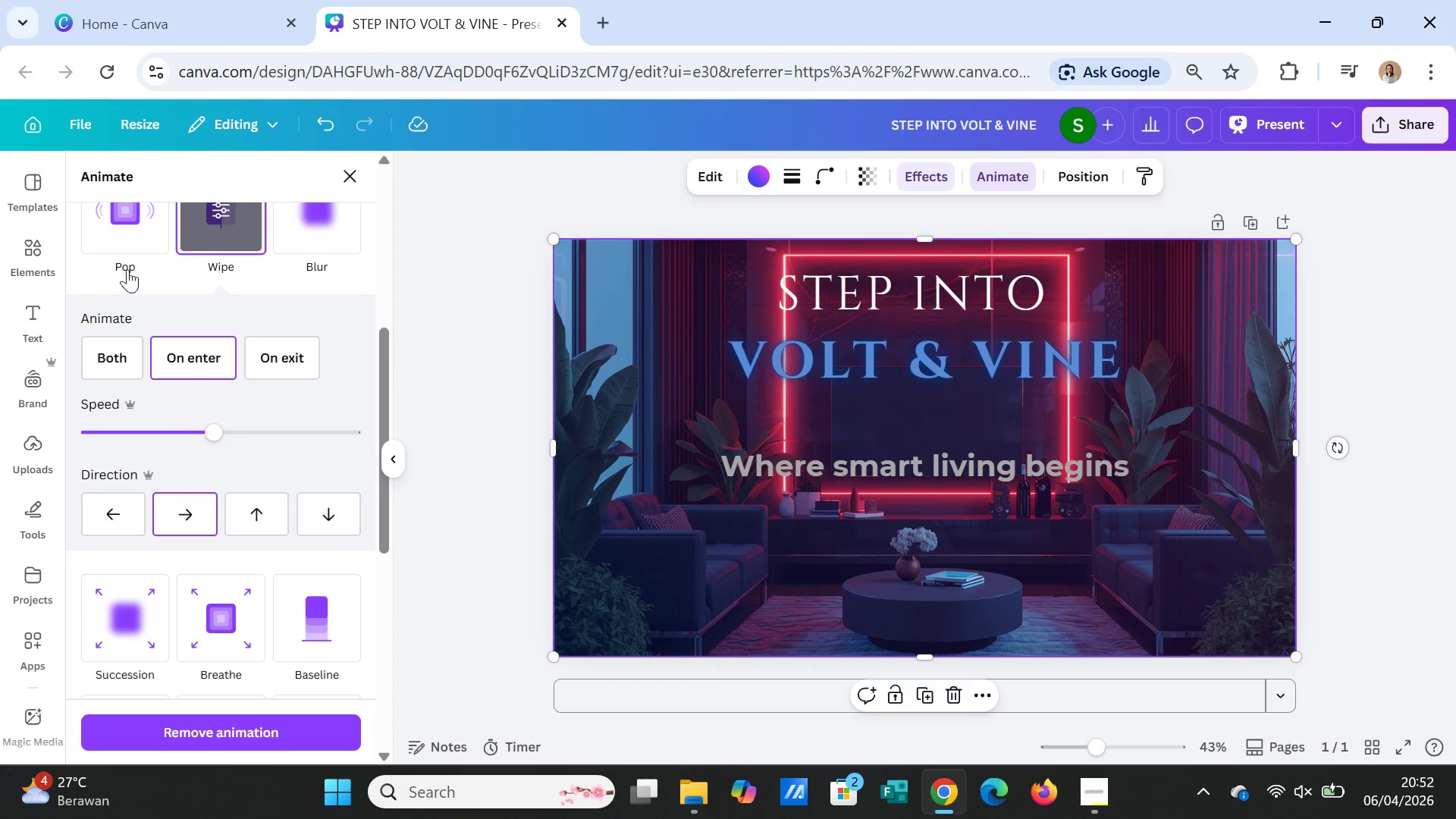 
scroll: coordinate [266, 542], scroll_direction: up, amount: 2.0
 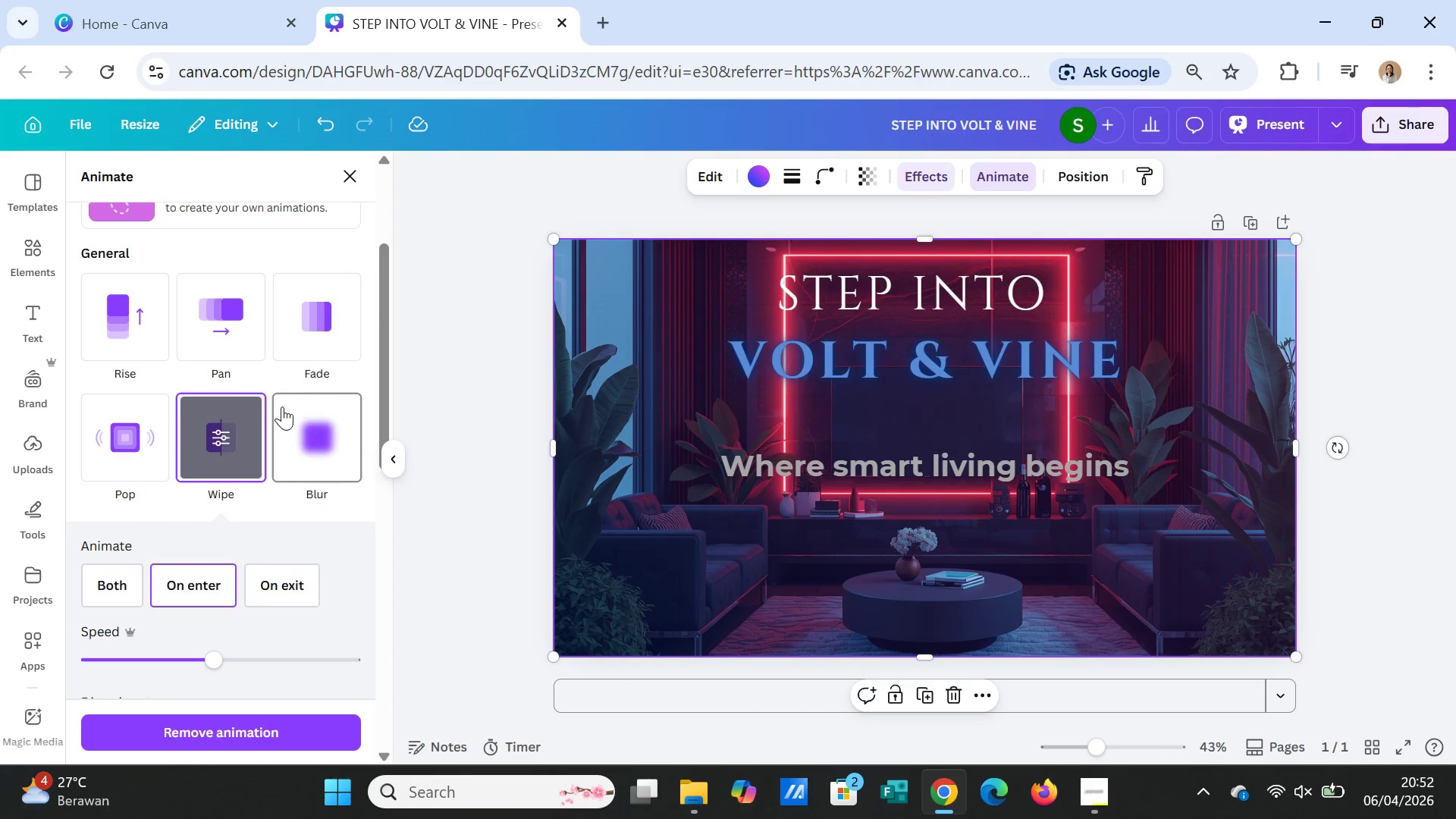 
left_click([325, 309])
 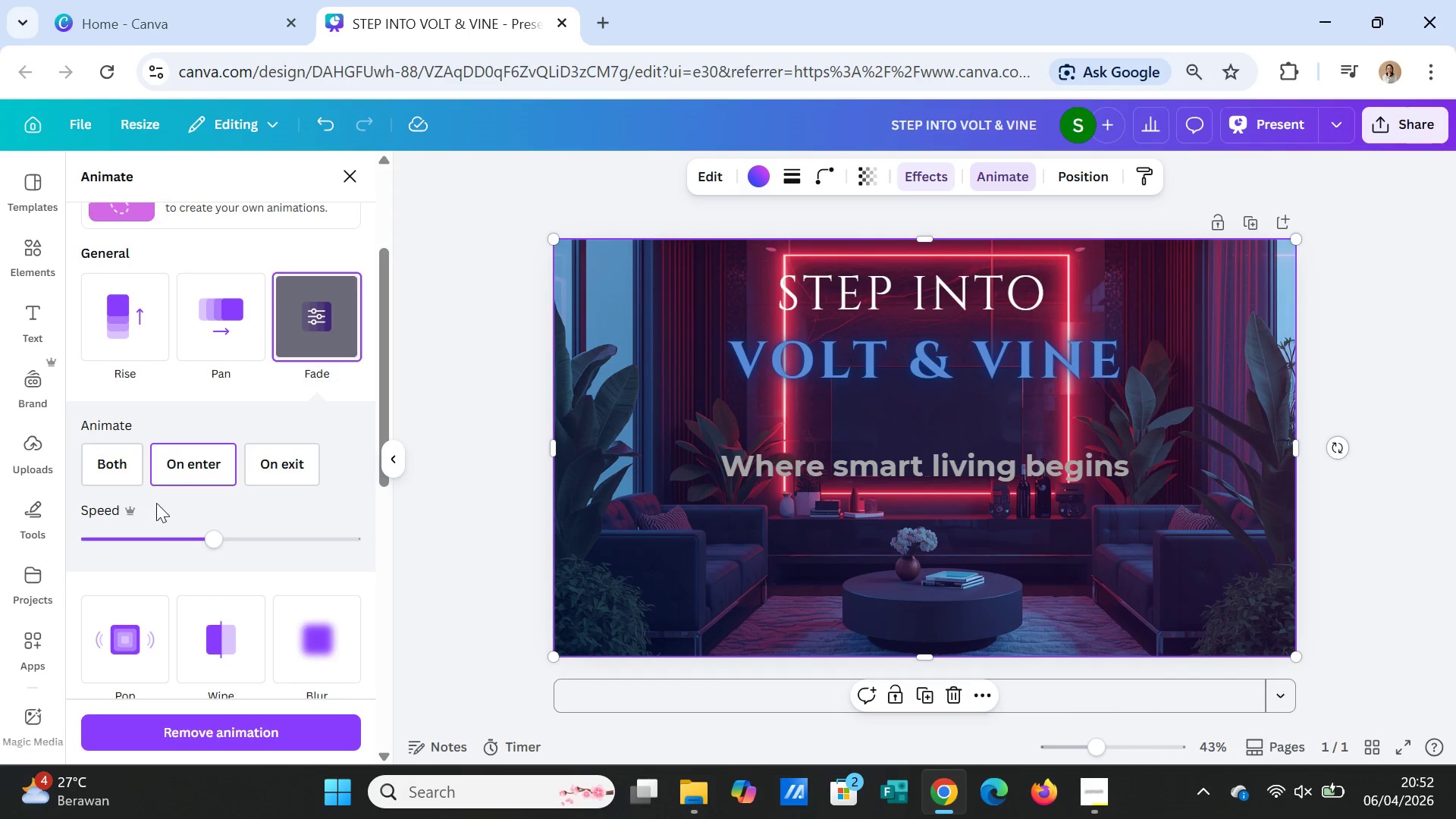 
left_click([122, 469])
 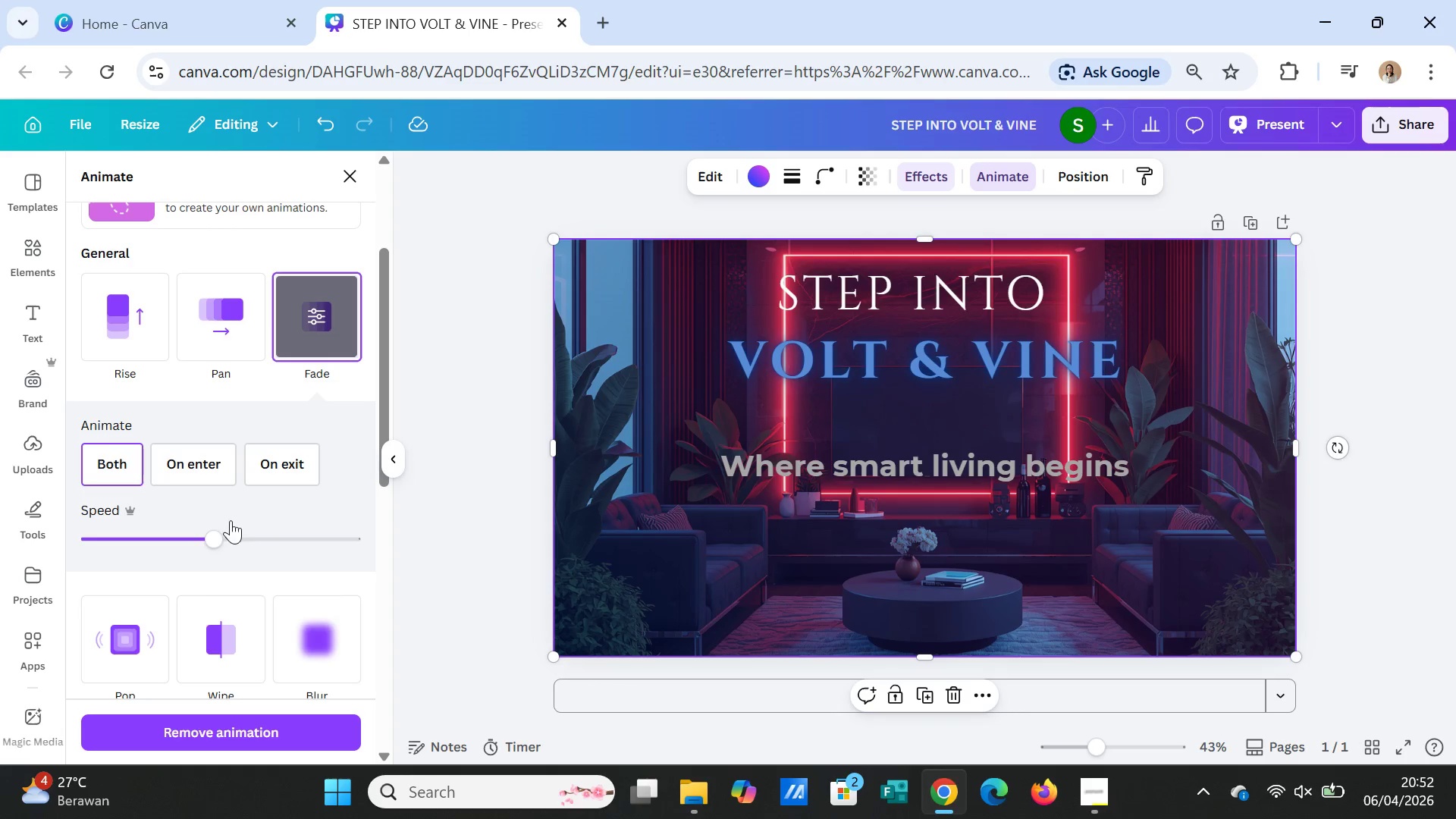 
left_click_drag(start_coordinate=[206, 536], to_coordinate=[143, 526])
 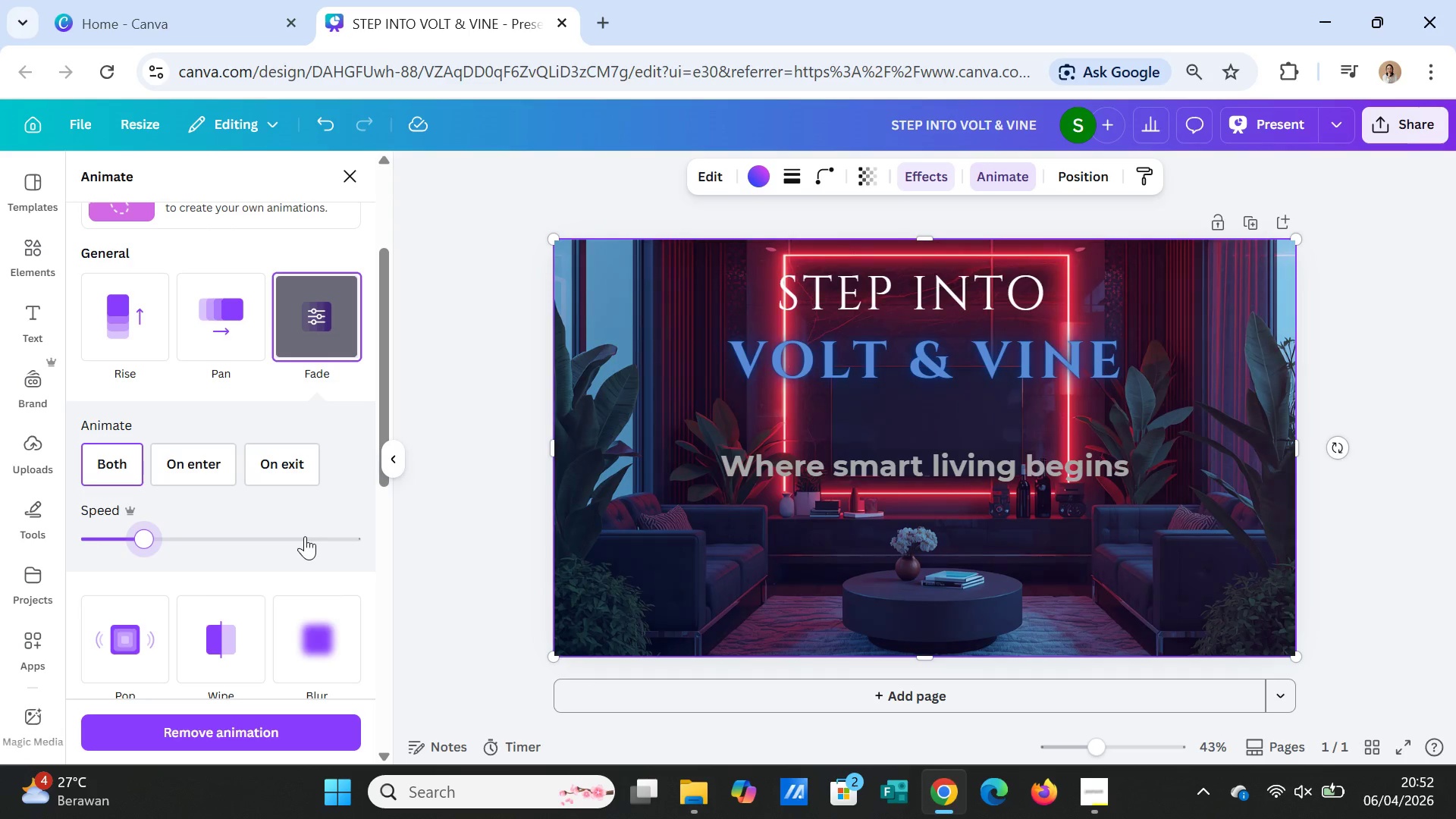 
scroll: coordinate [305, 536], scroll_direction: down, amount: 2.0
 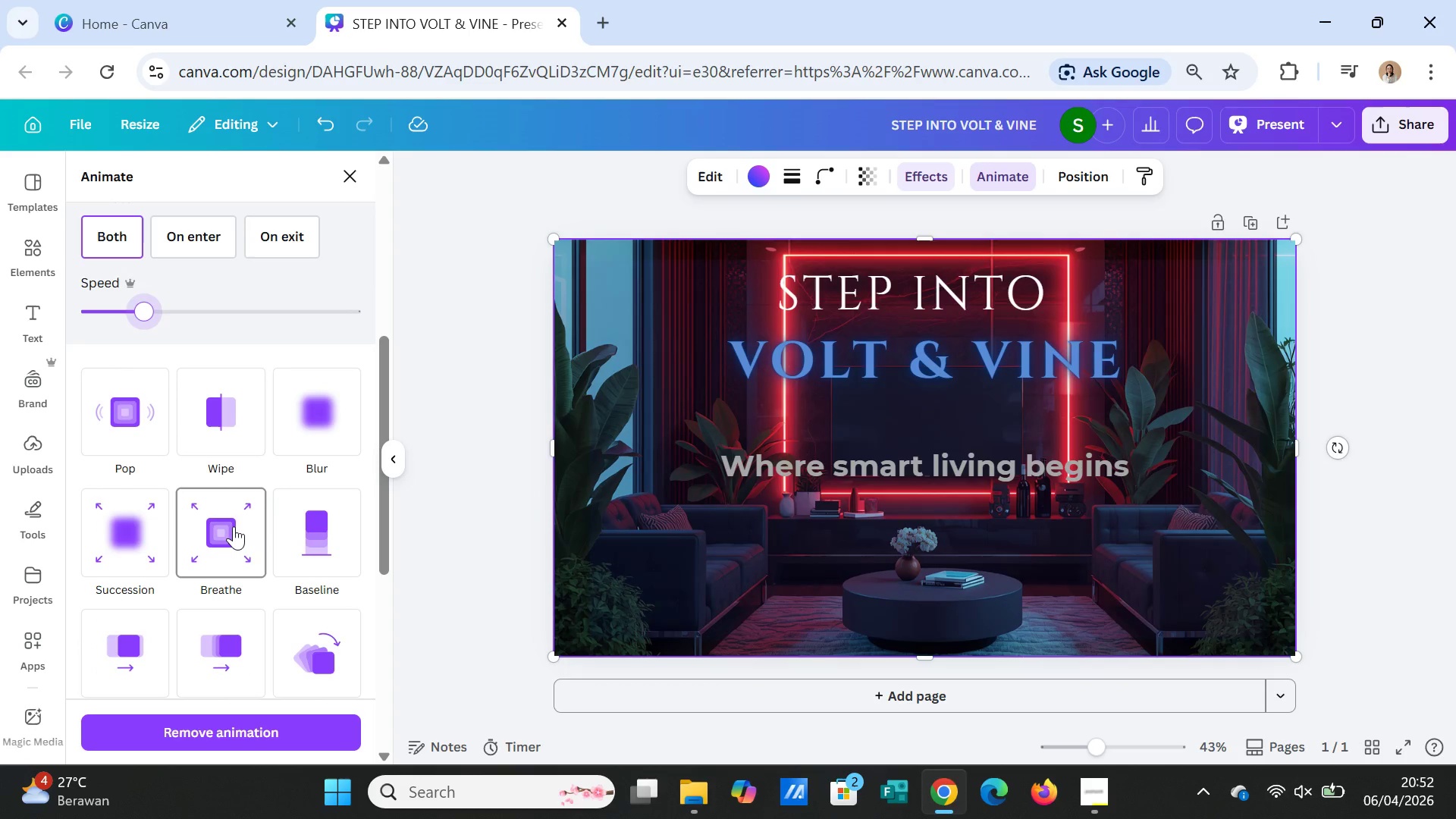 
left_click([234, 526])
 